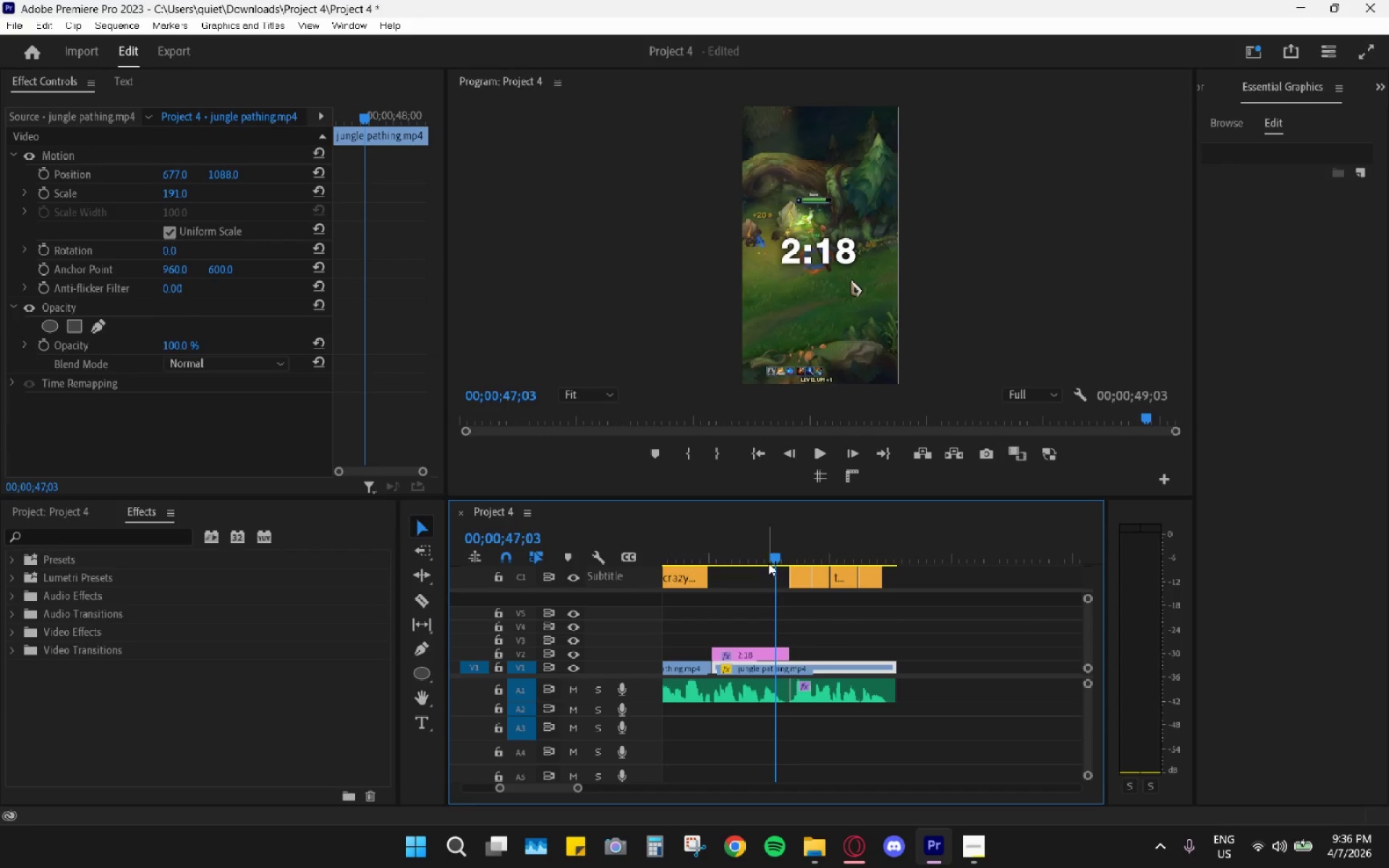 
left_click_drag(start_coordinate=[758, 544], to_coordinate=[711, 538])
 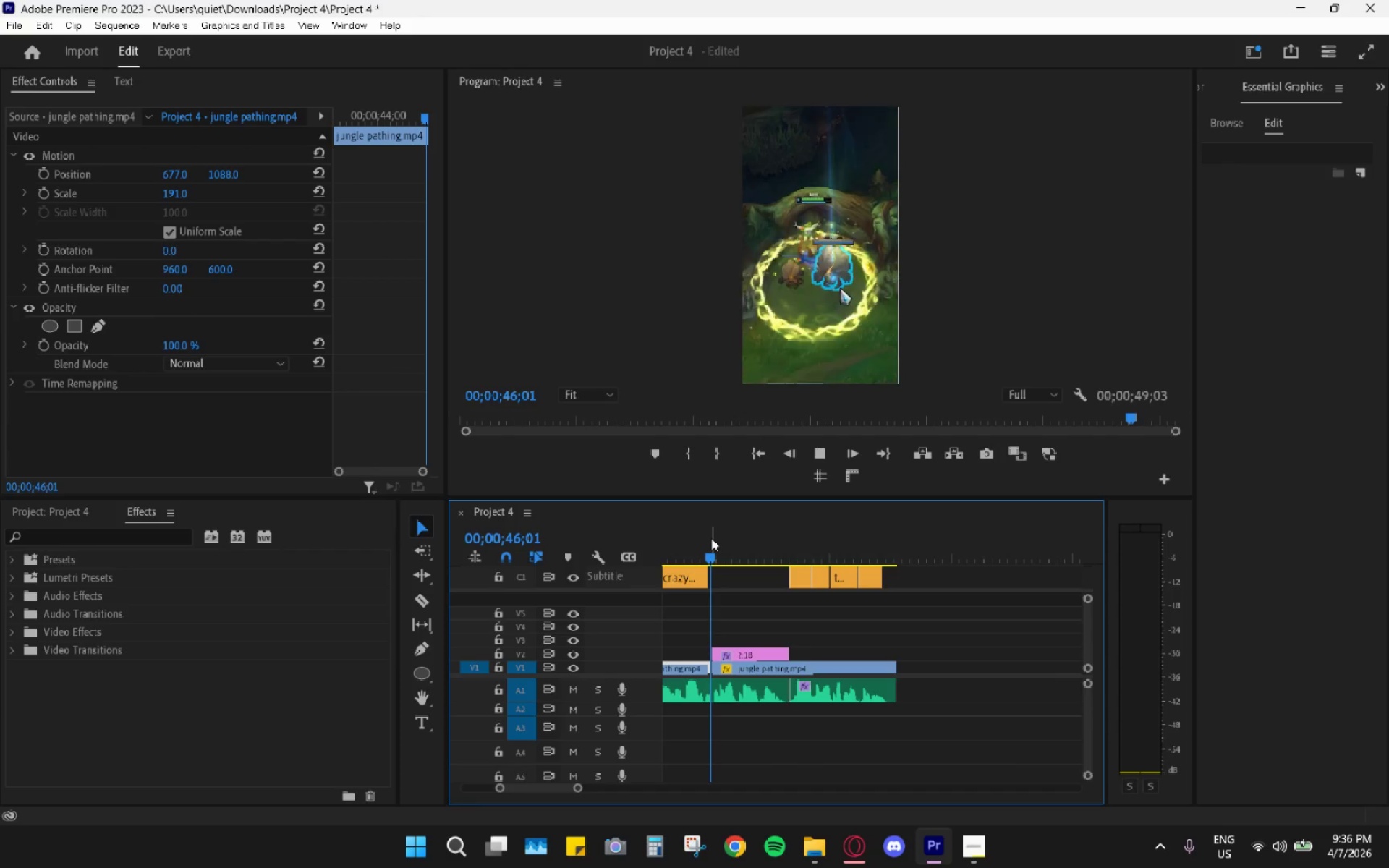 
key(Space)
 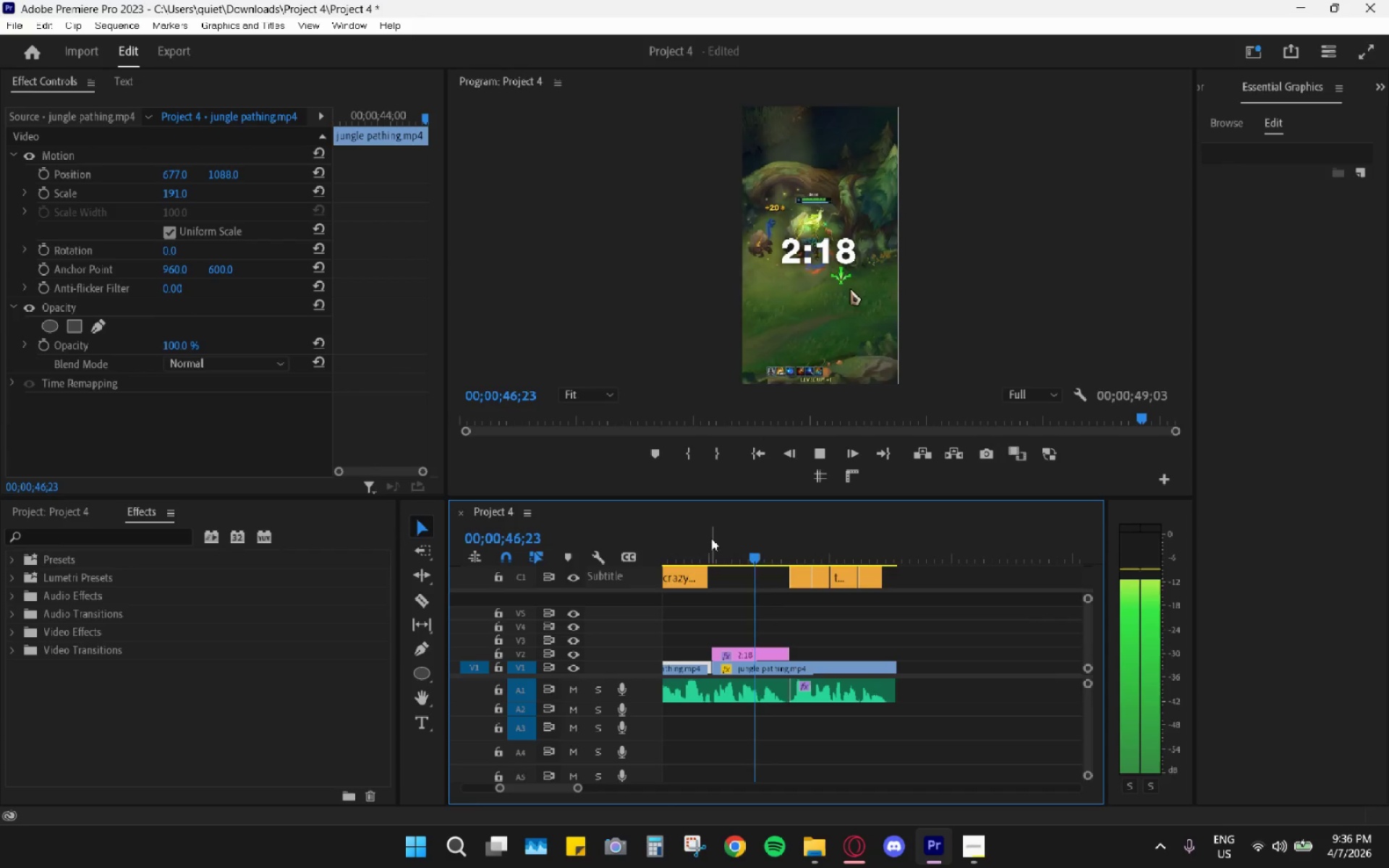 
key(Space)
 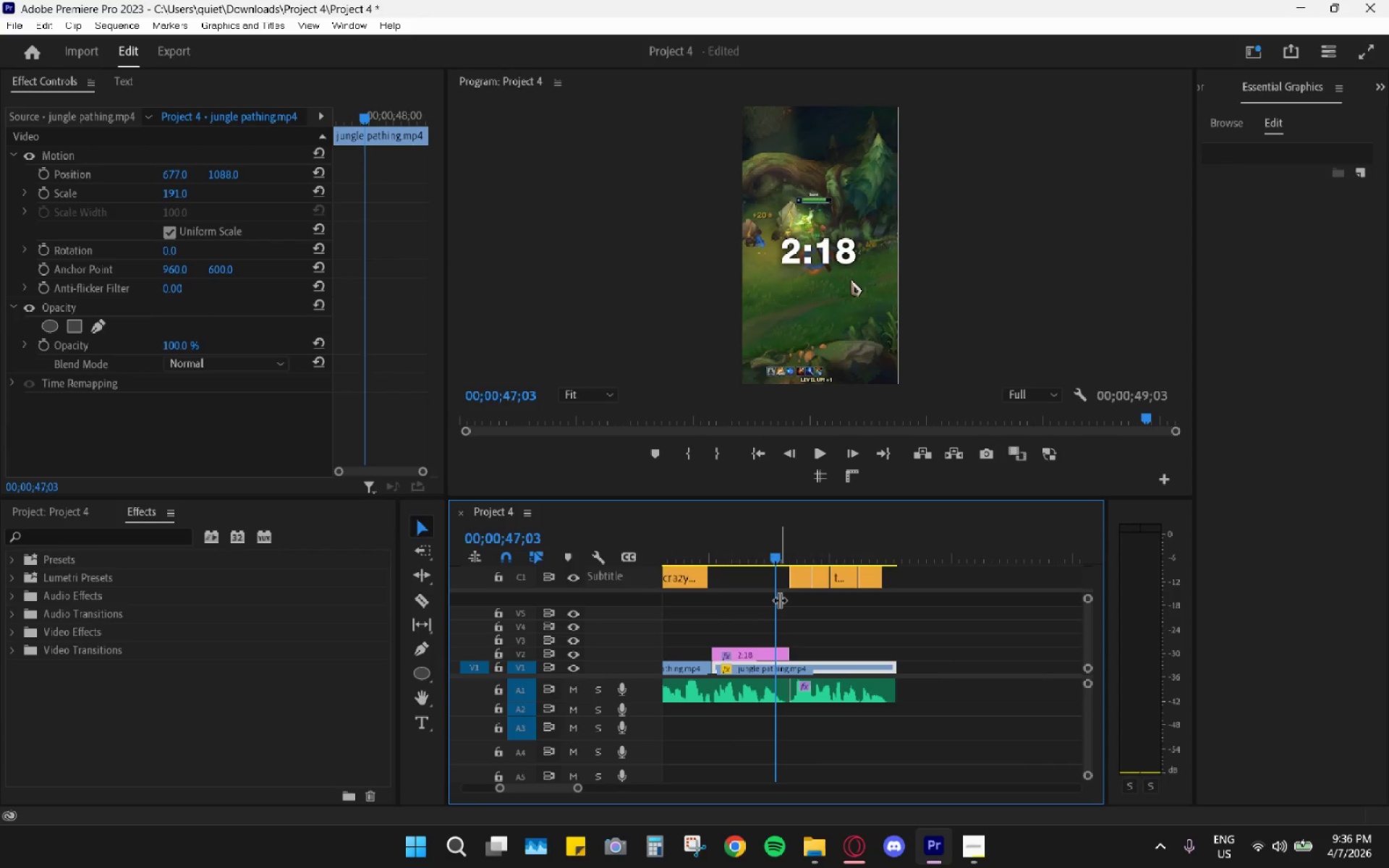 
scroll: coordinate [788, 605], scroll_direction: up, amount: 3.0
 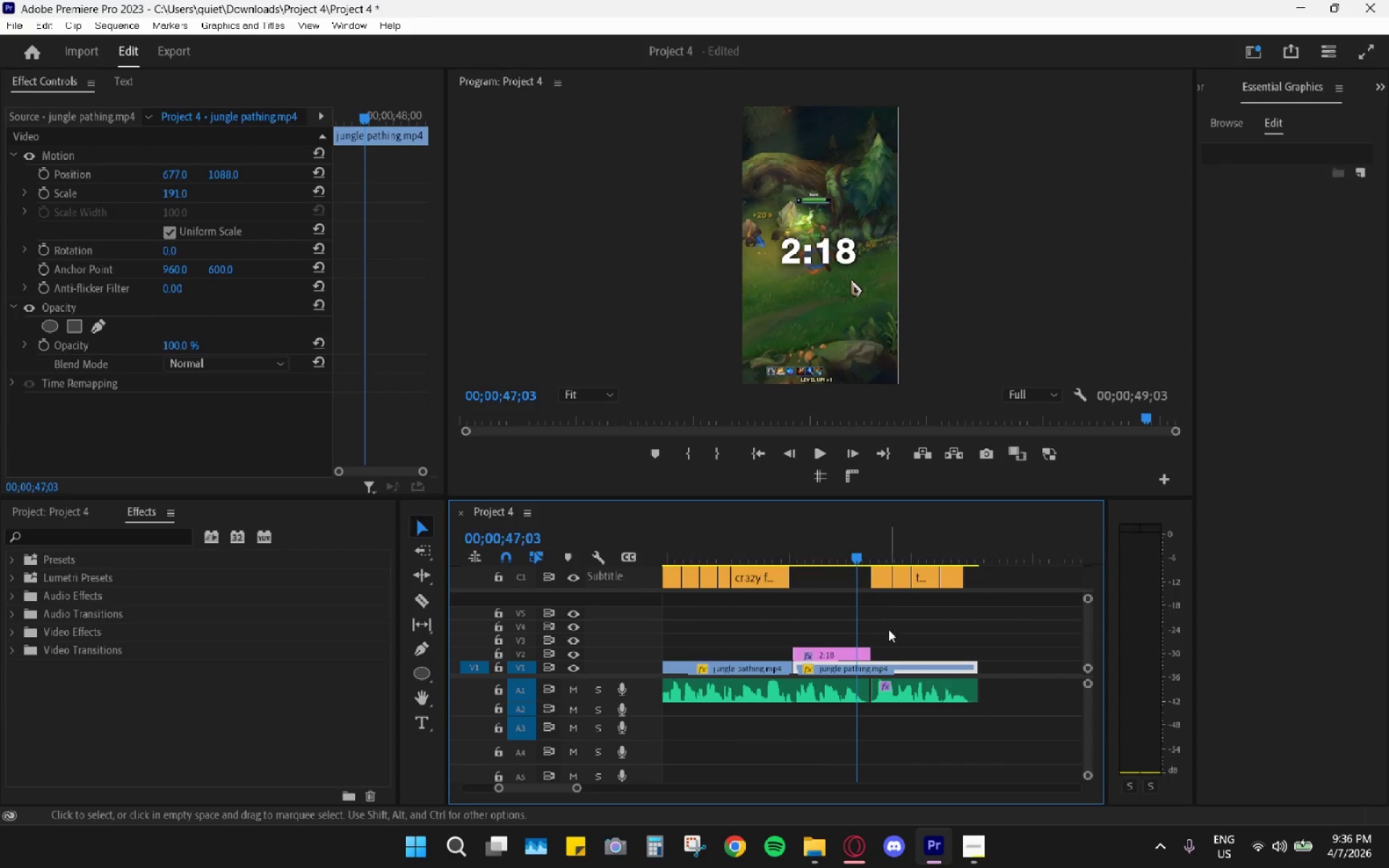 
left_click([851, 648])
 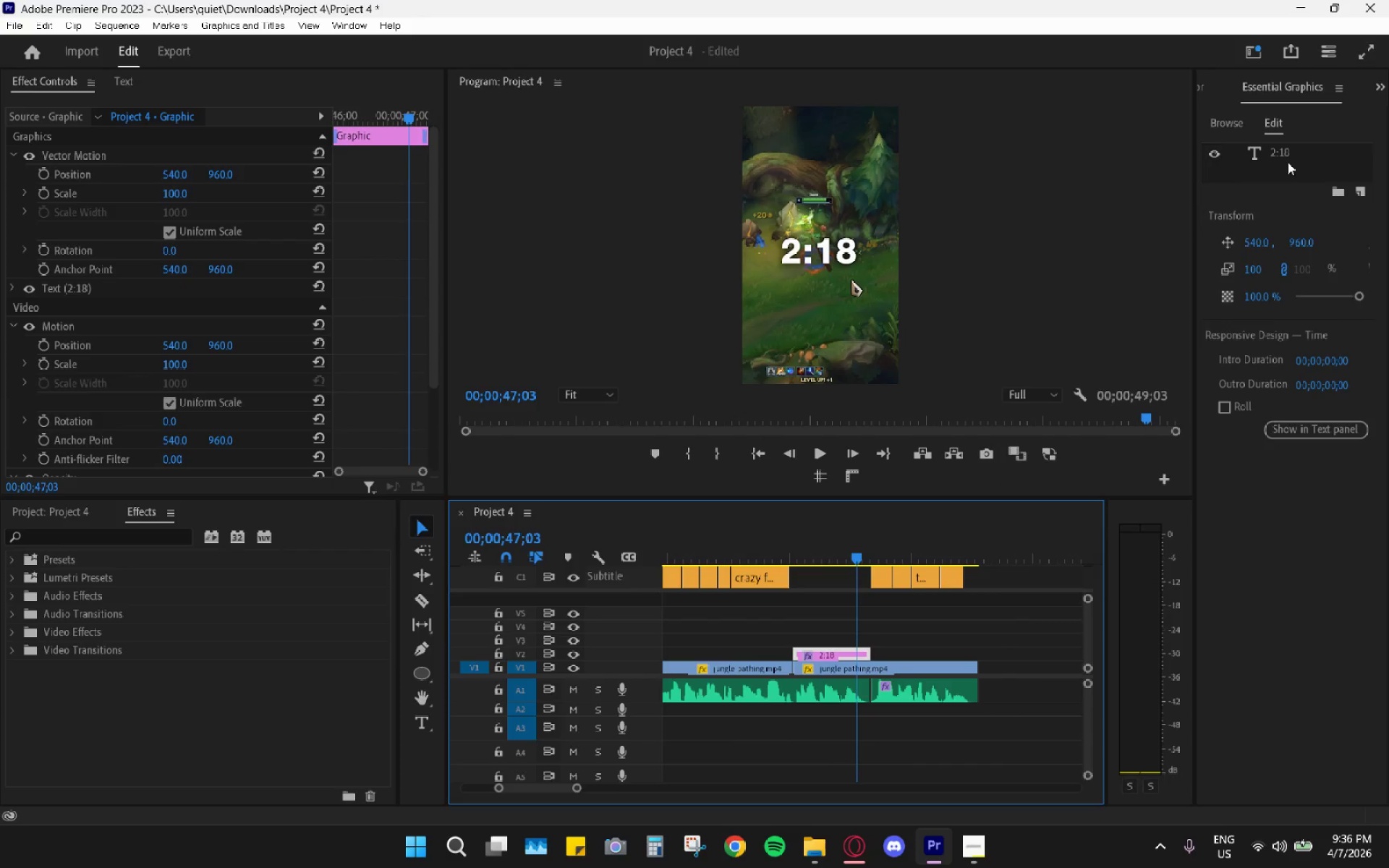 
double_click([1294, 156])
 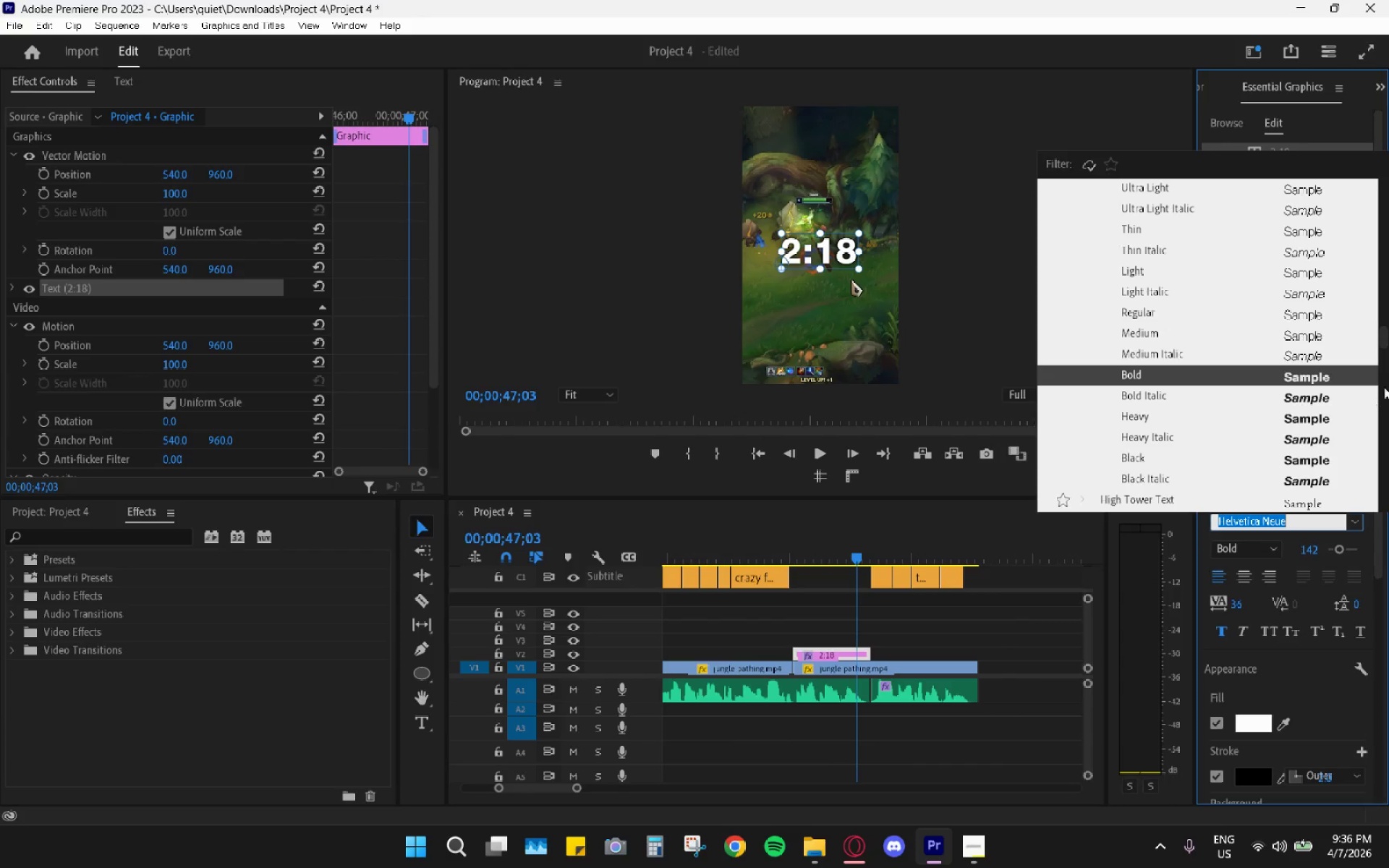 
left_click_drag(start_coordinate=[1380, 342], to_coordinate=[1386, 165])
 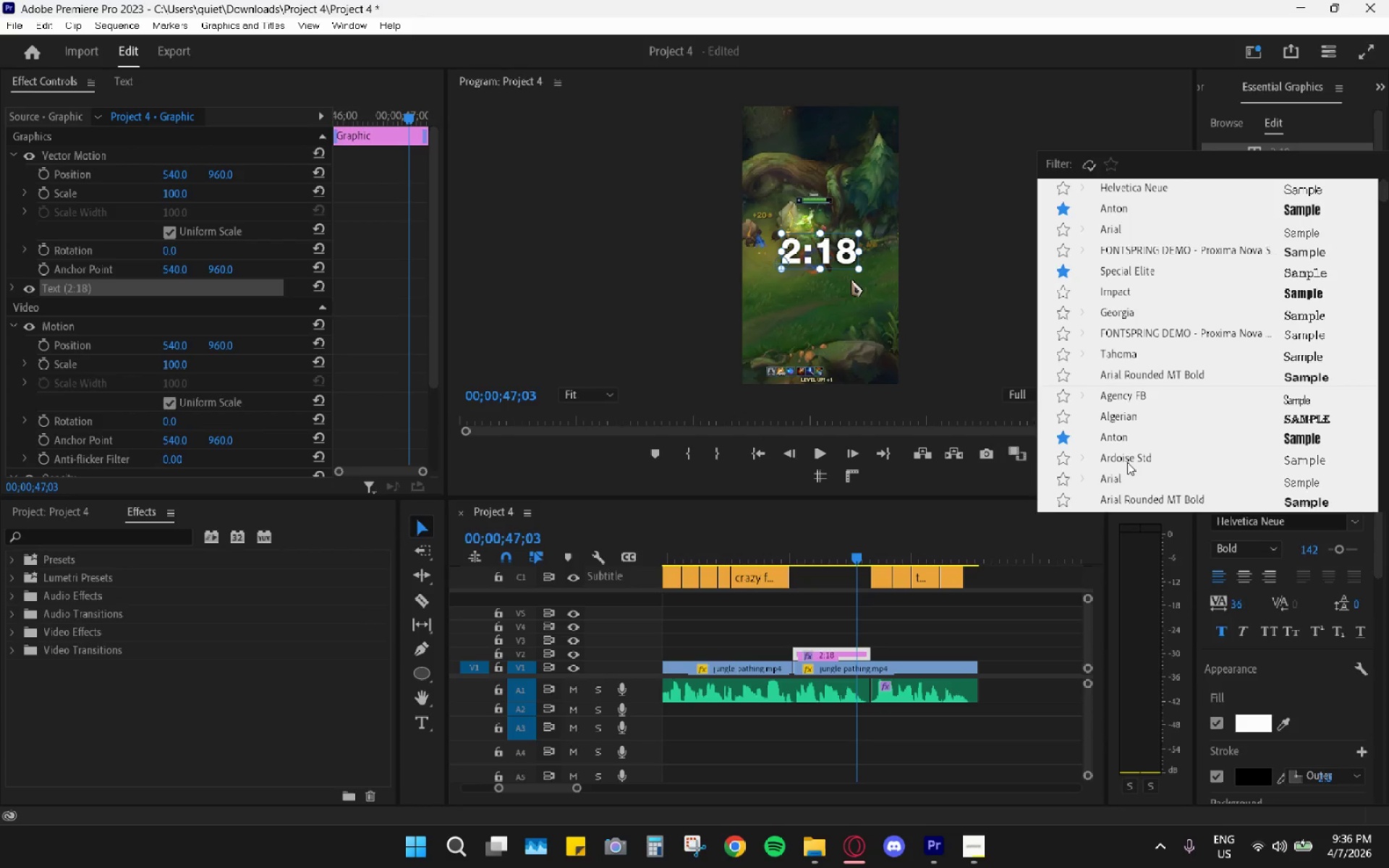 
left_click([1126, 472])
 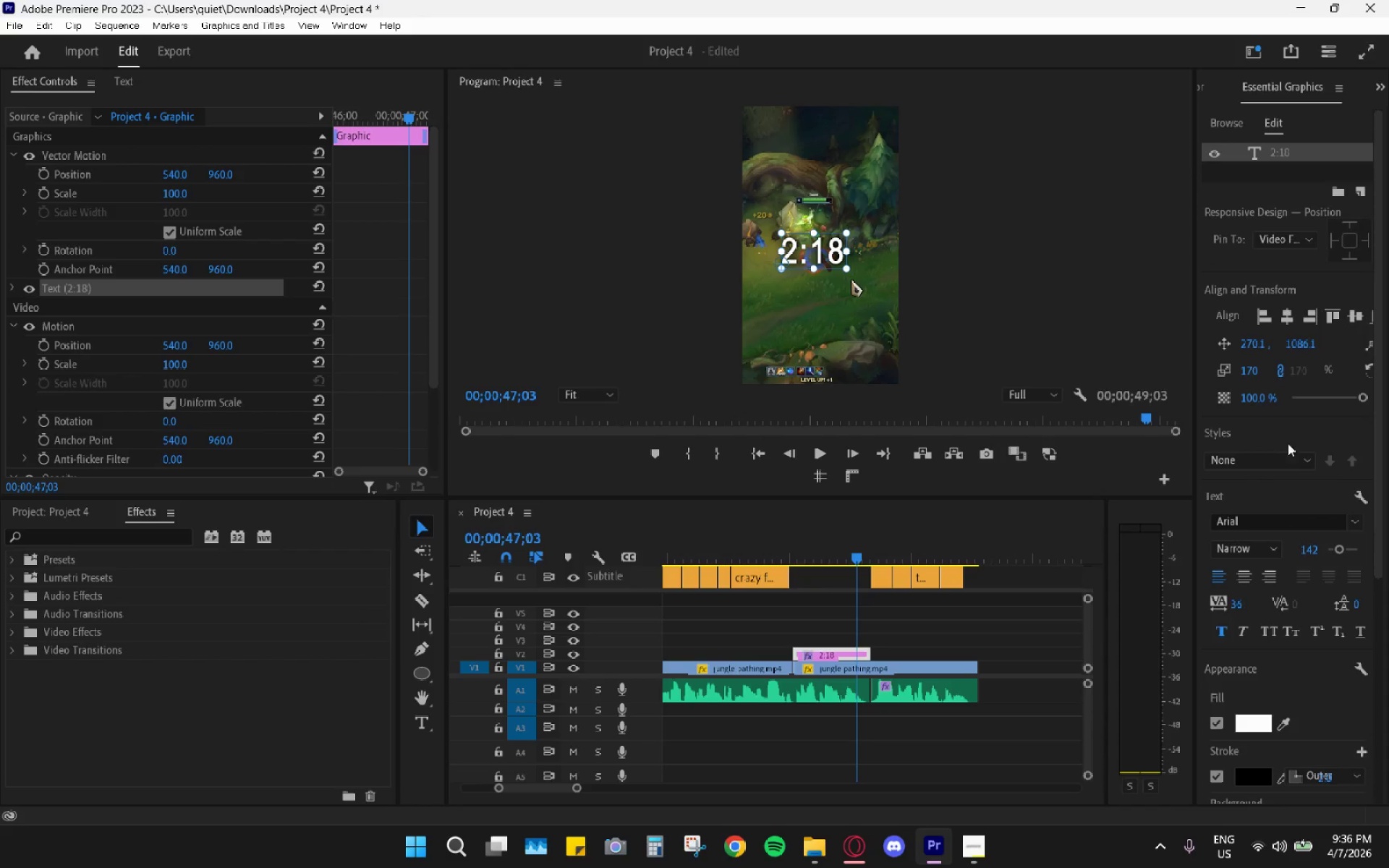 
left_click([1293, 514])
 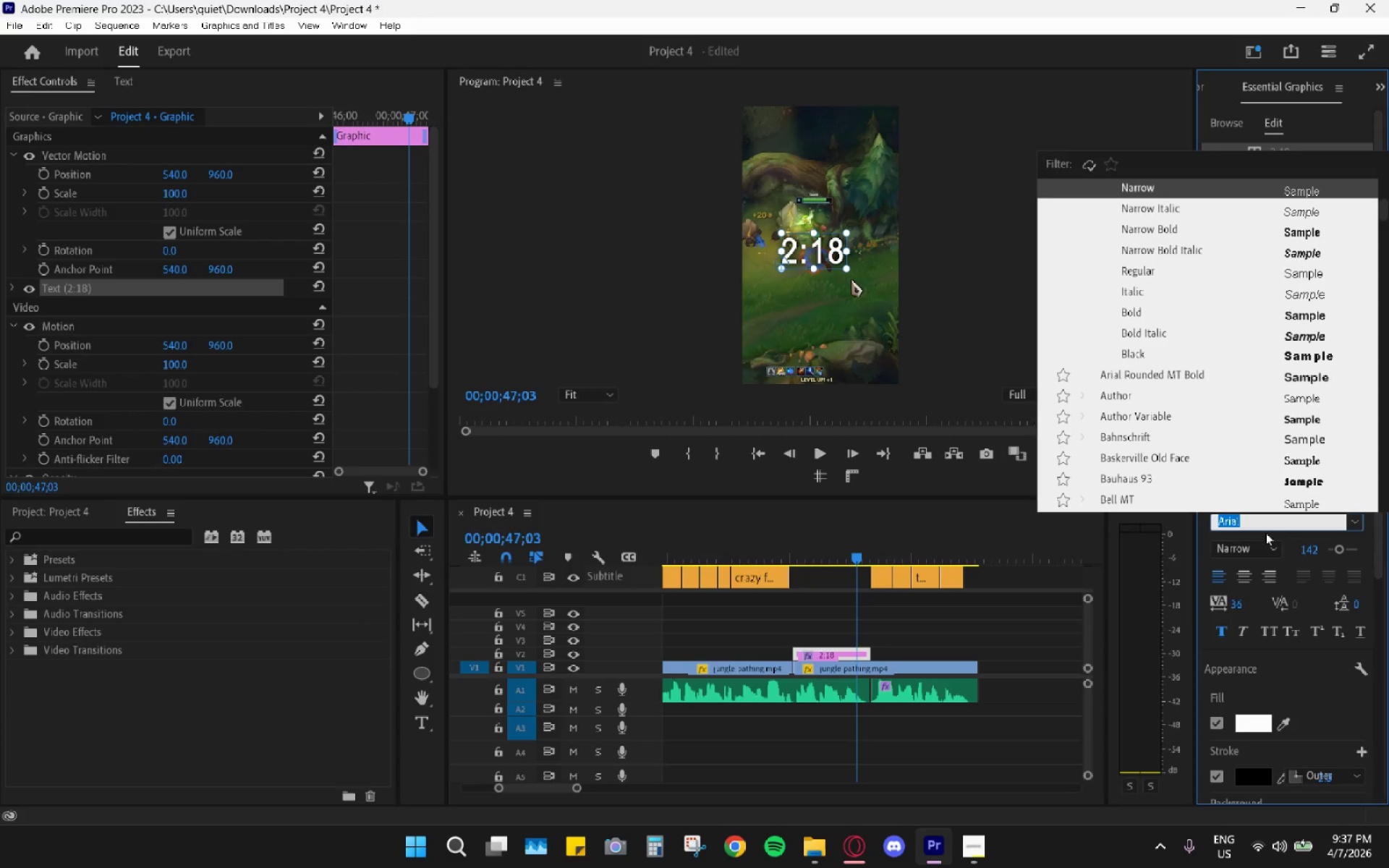 
left_click([1256, 556])
 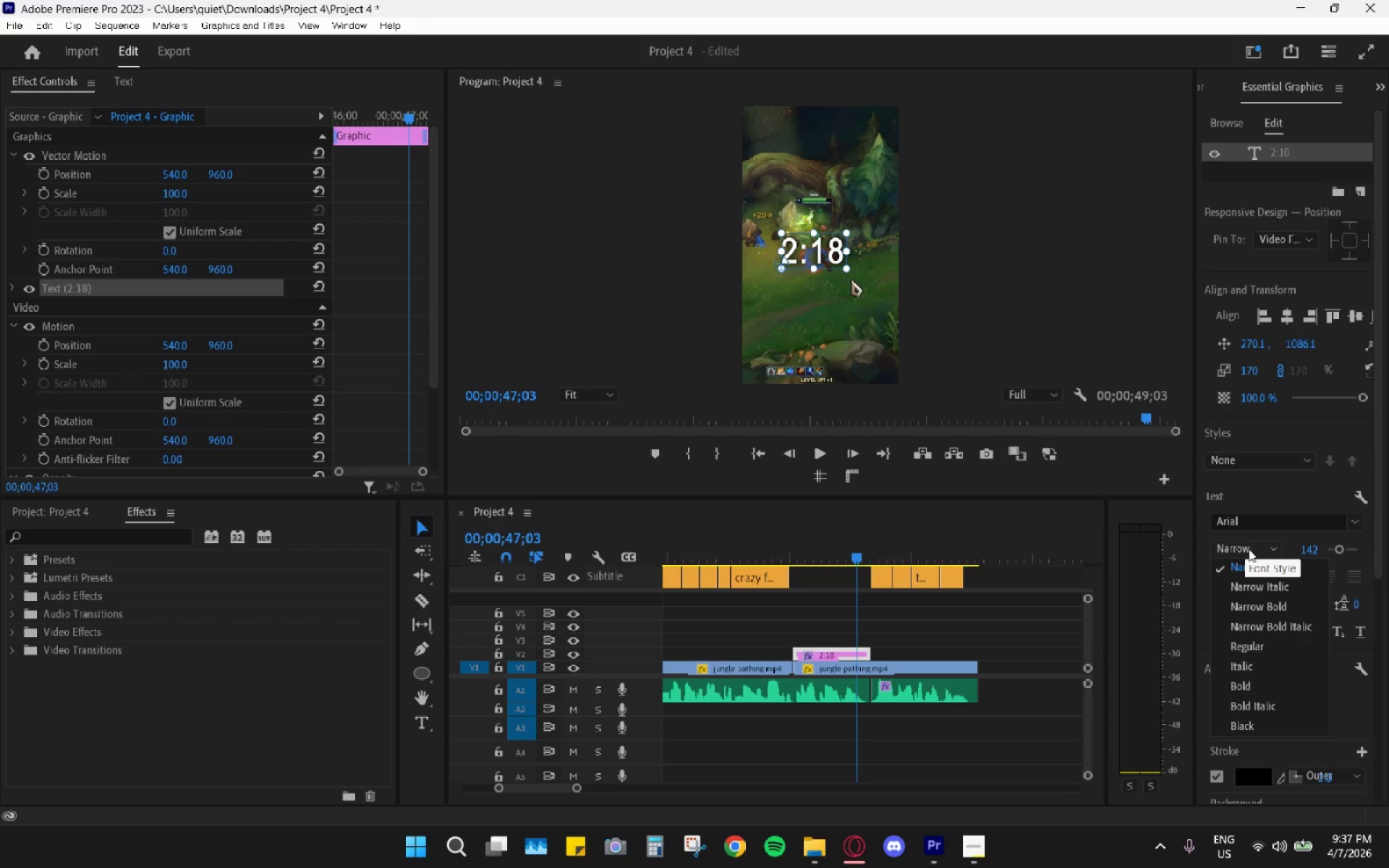 
left_click([1242, 547])
 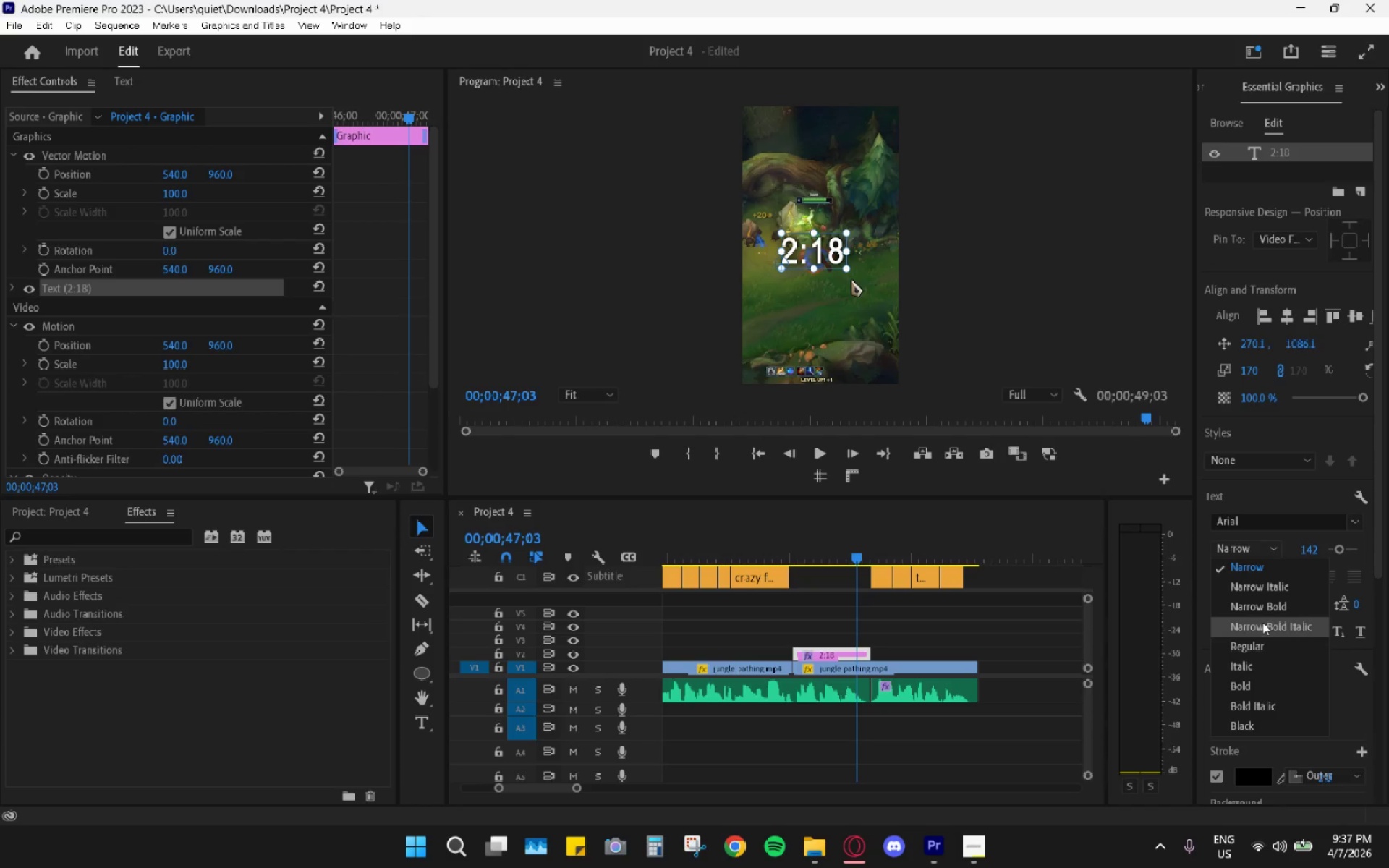 
left_click([1262, 694])
 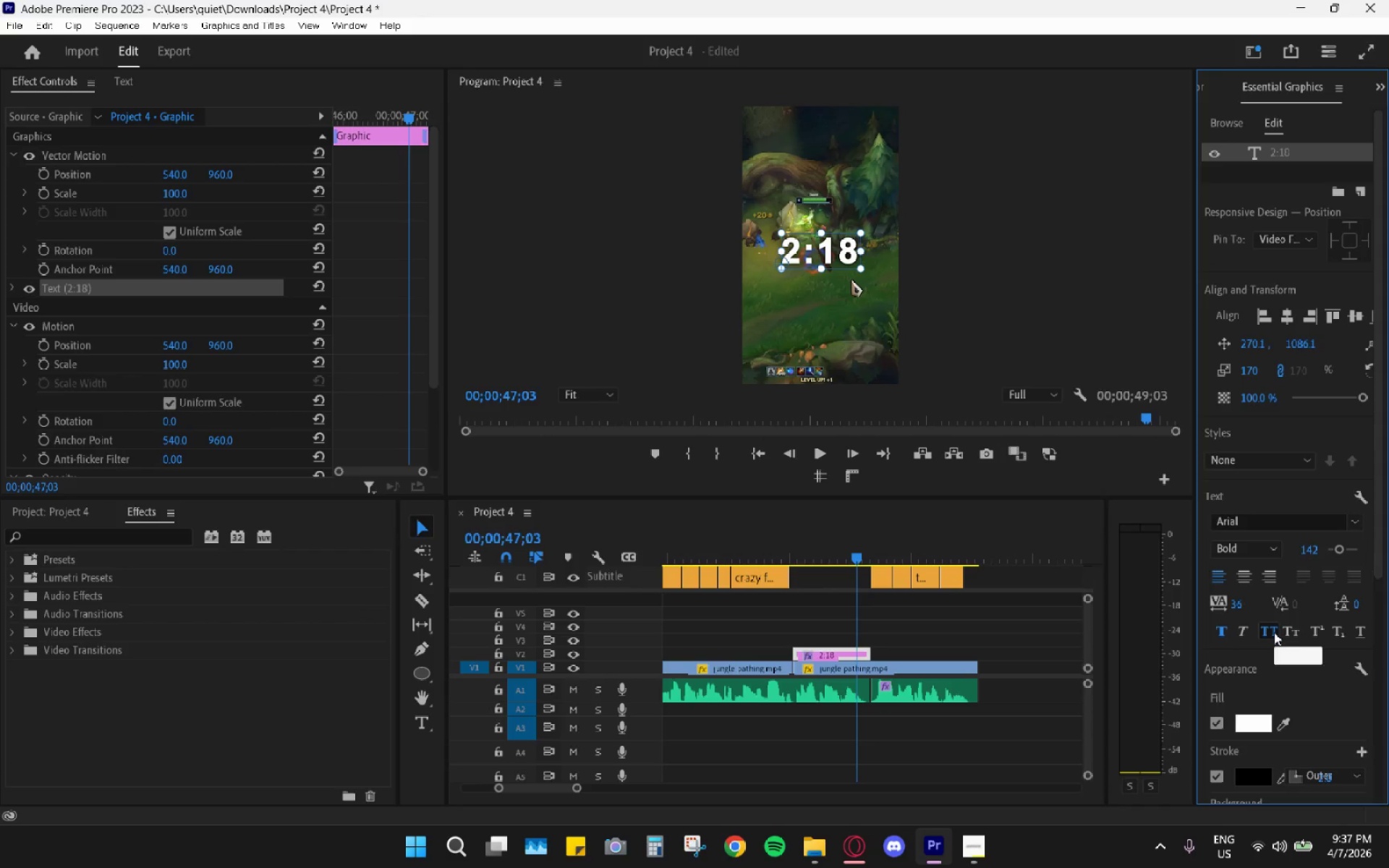 
left_click([1274, 632])
 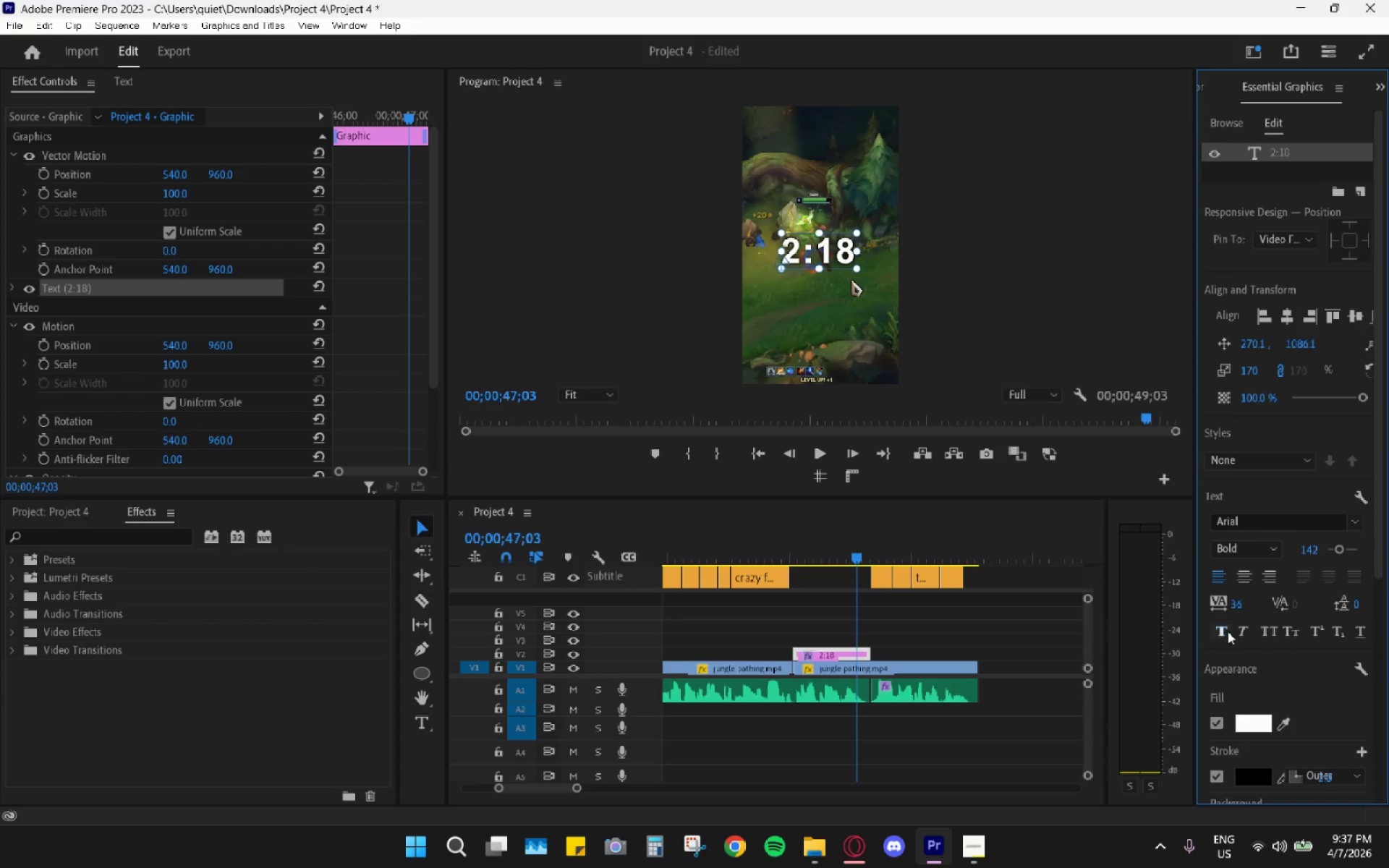 
double_click([1228, 631])
 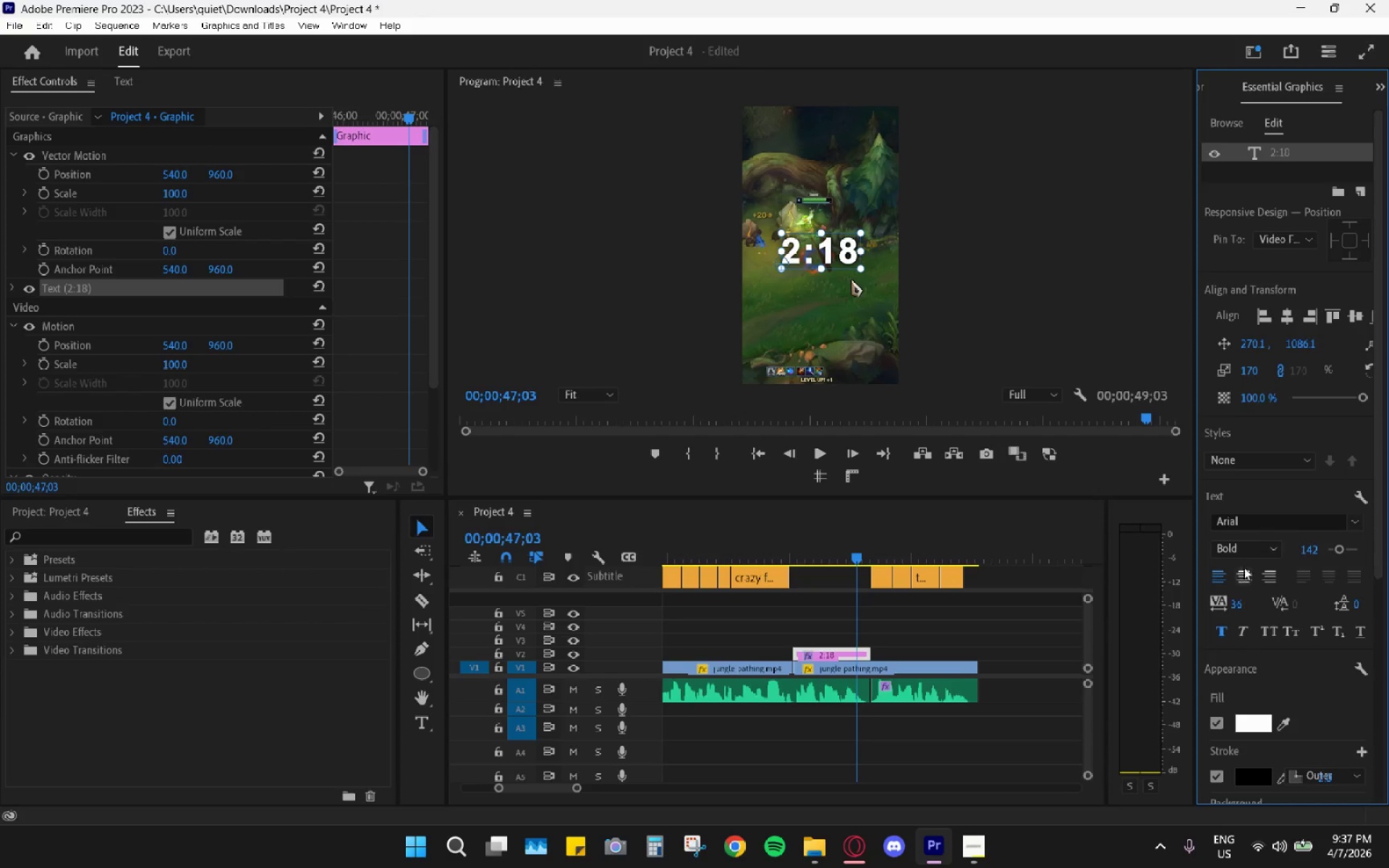 
left_click([1254, 550])
 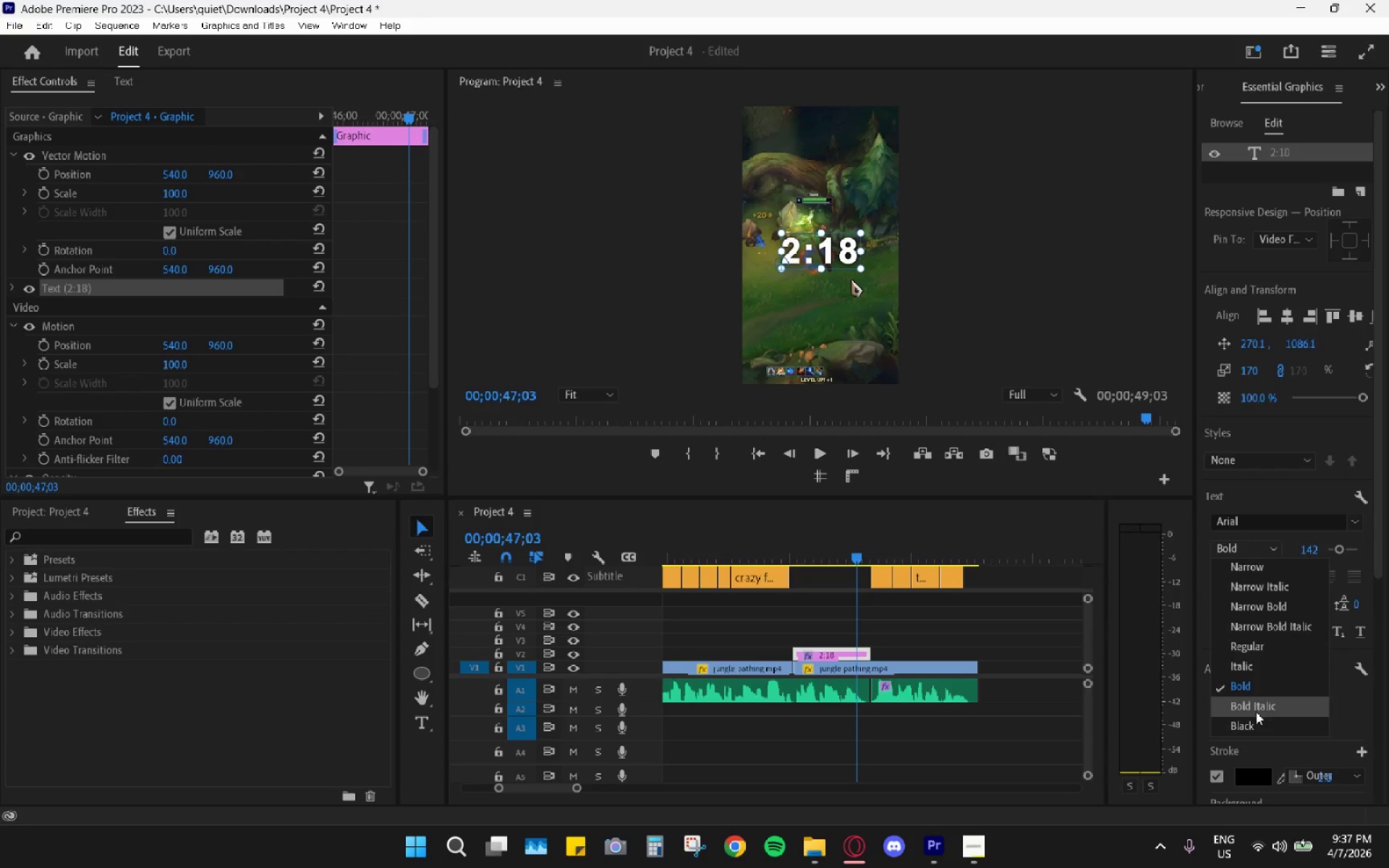 
left_click([1257, 720])
 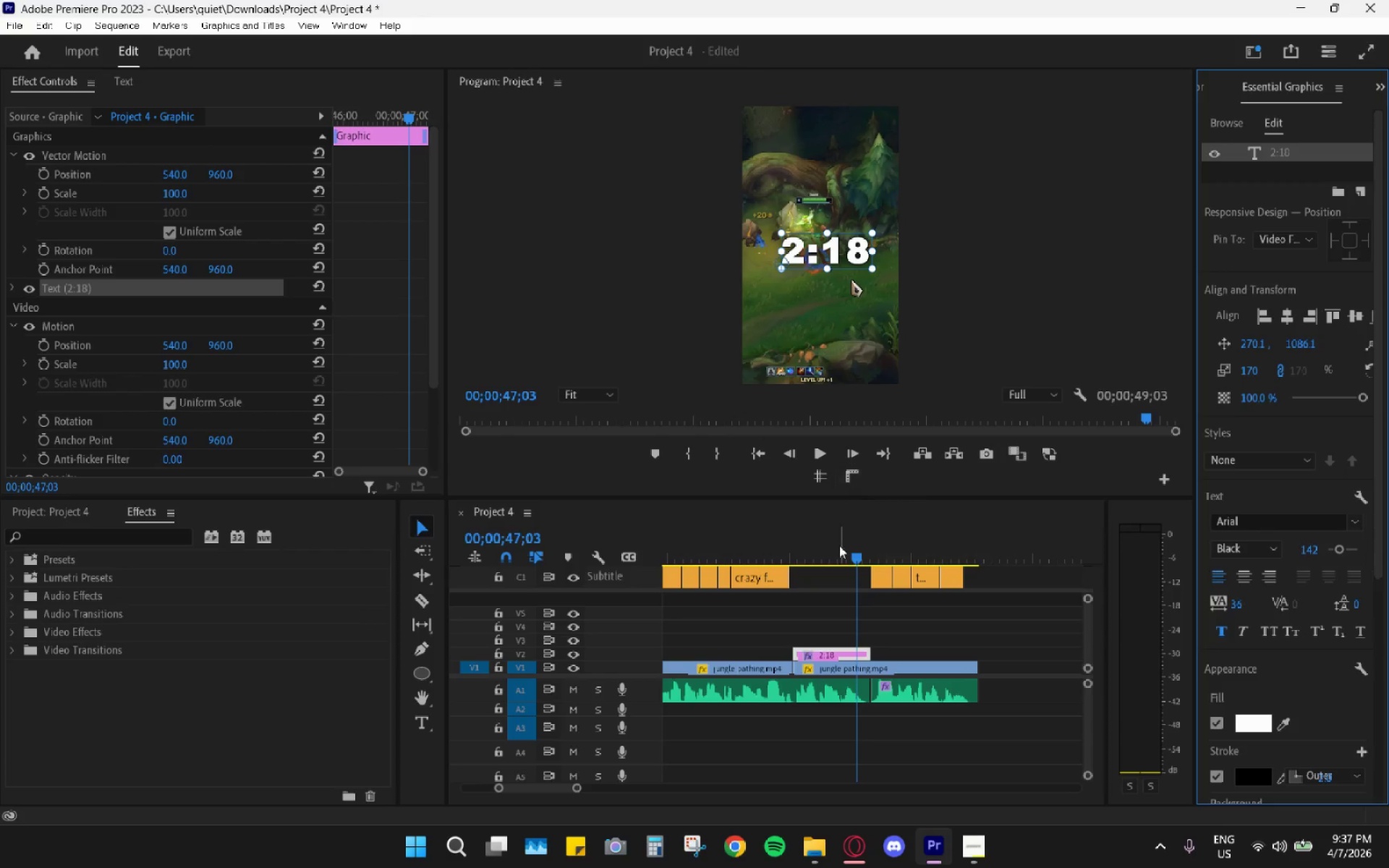 
wait(5.91)
 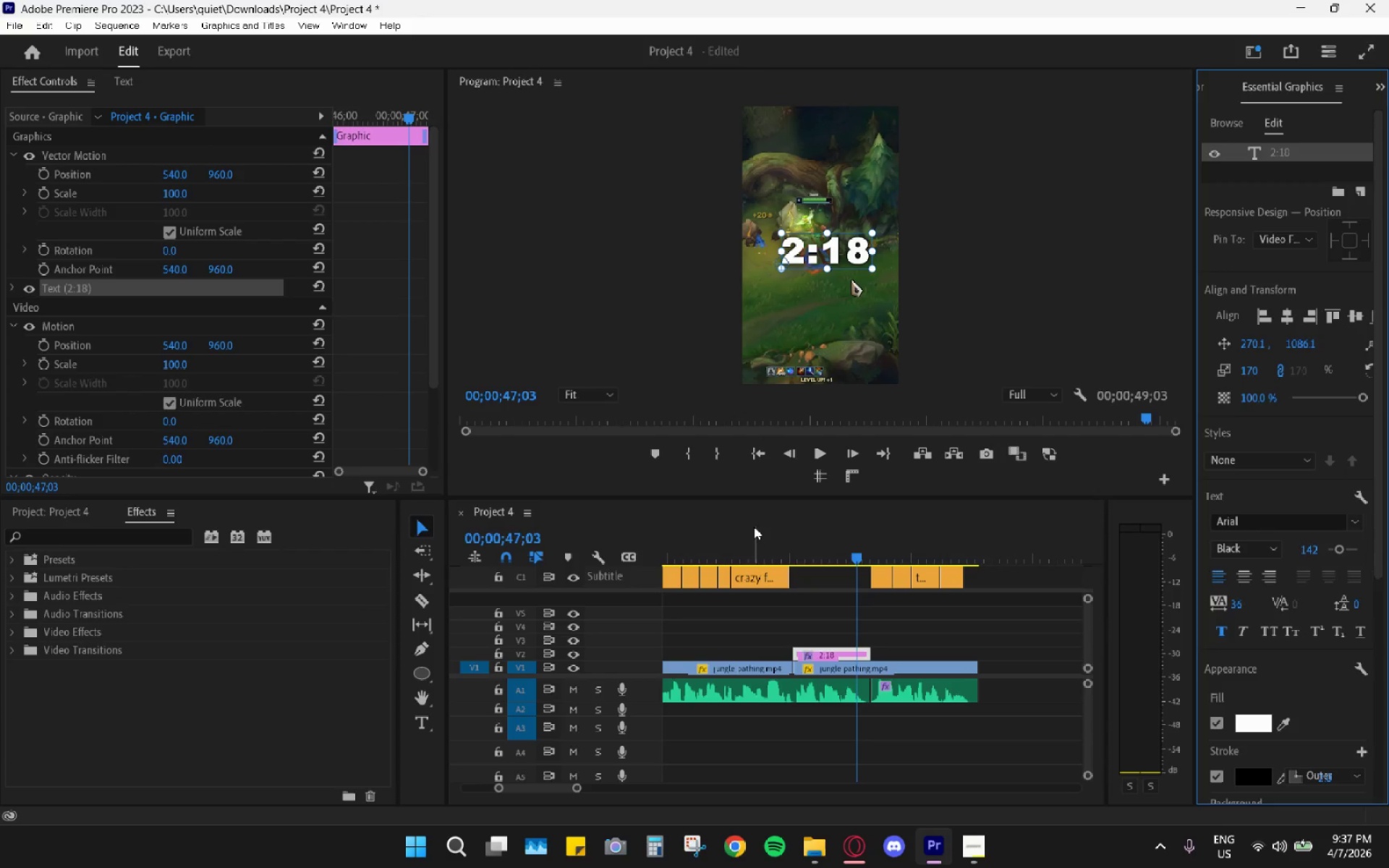 
left_click_drag(start_coordinate=[176, 195], to_coordinate=[140, 199])
 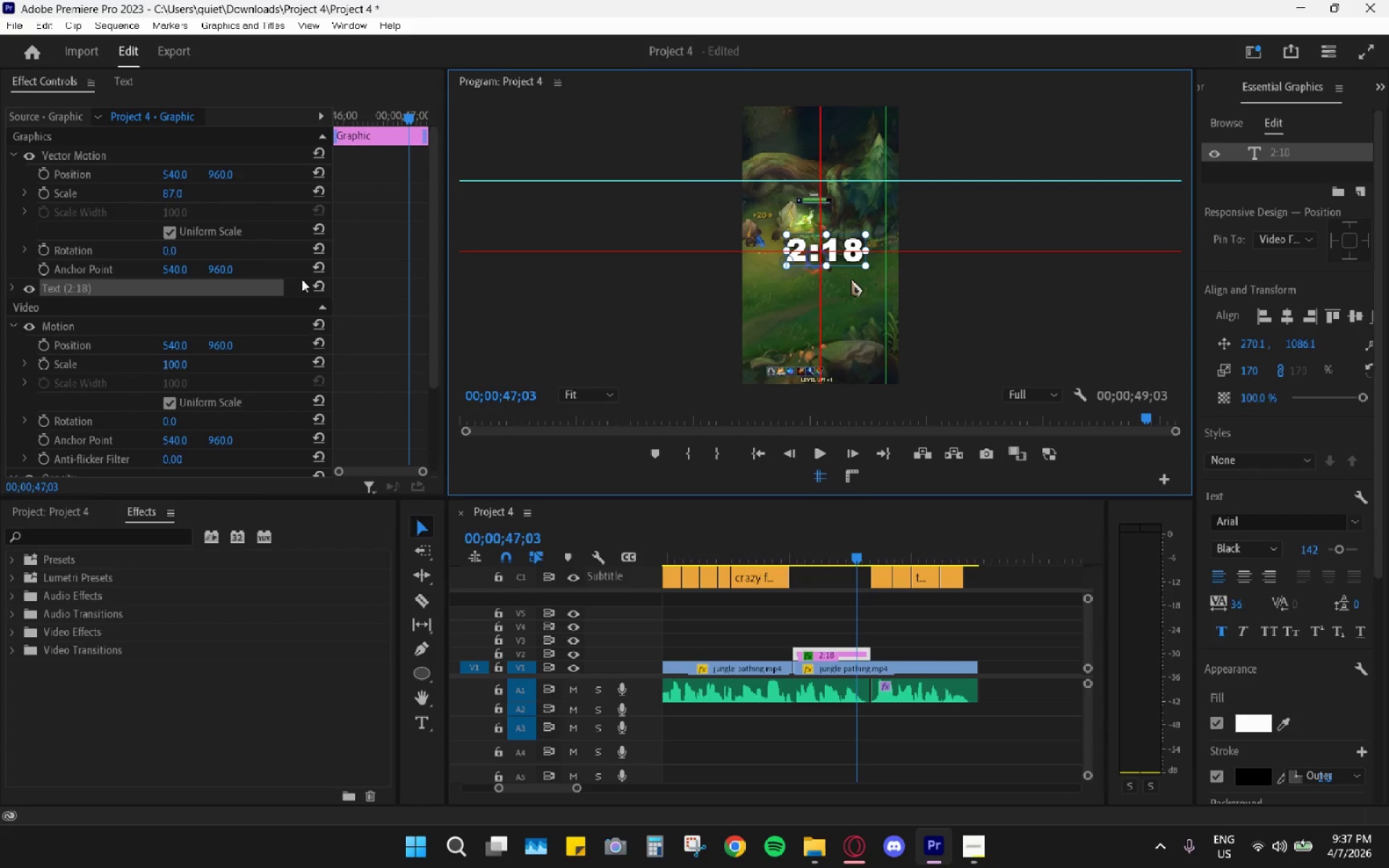 
left_click_drag(start_coordinate=[174, 171], to_coordinate=[149, 180])
 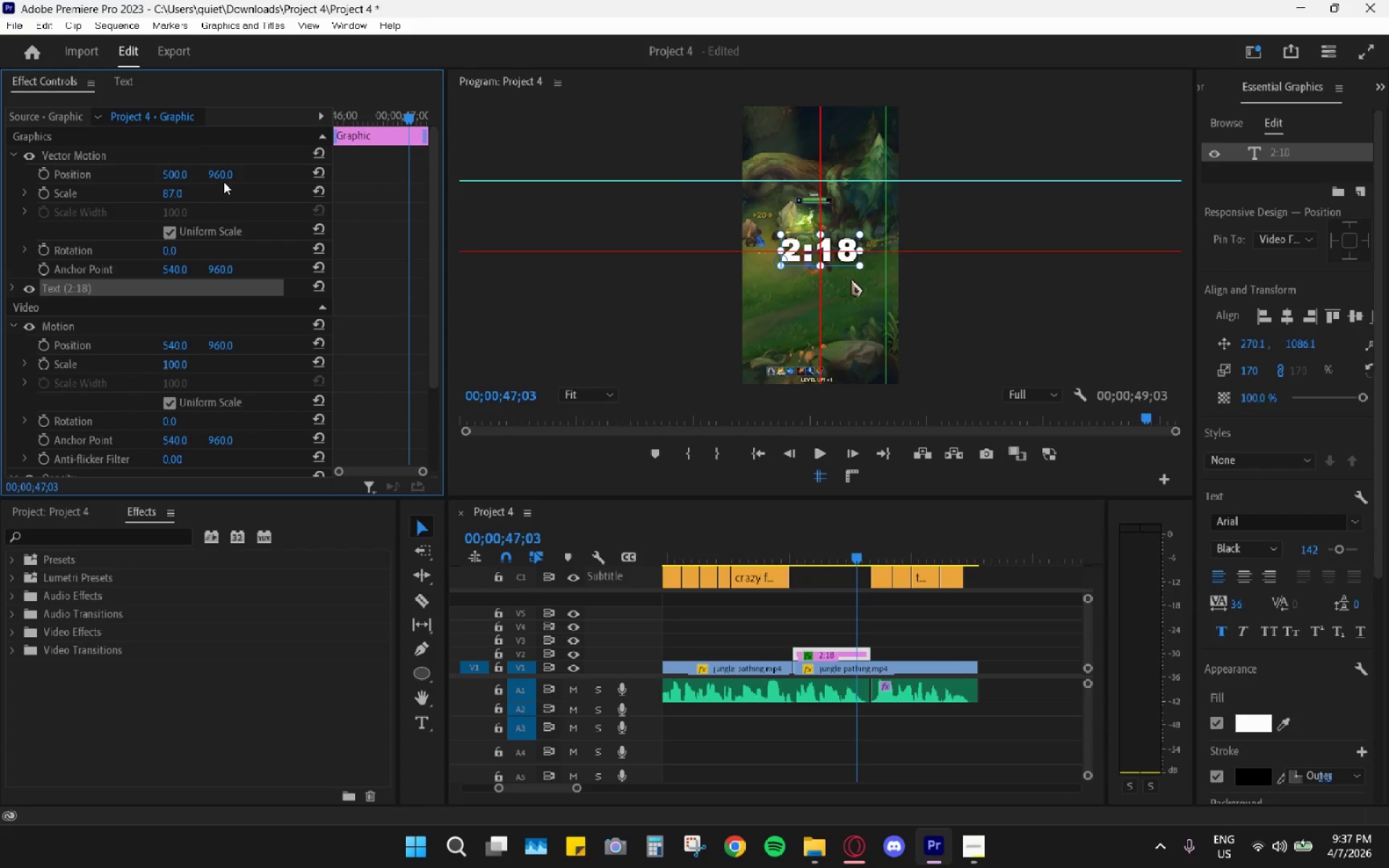 
left_click_drag(start_coordinate=[223, 171], to_coordinate=[232, 172])
 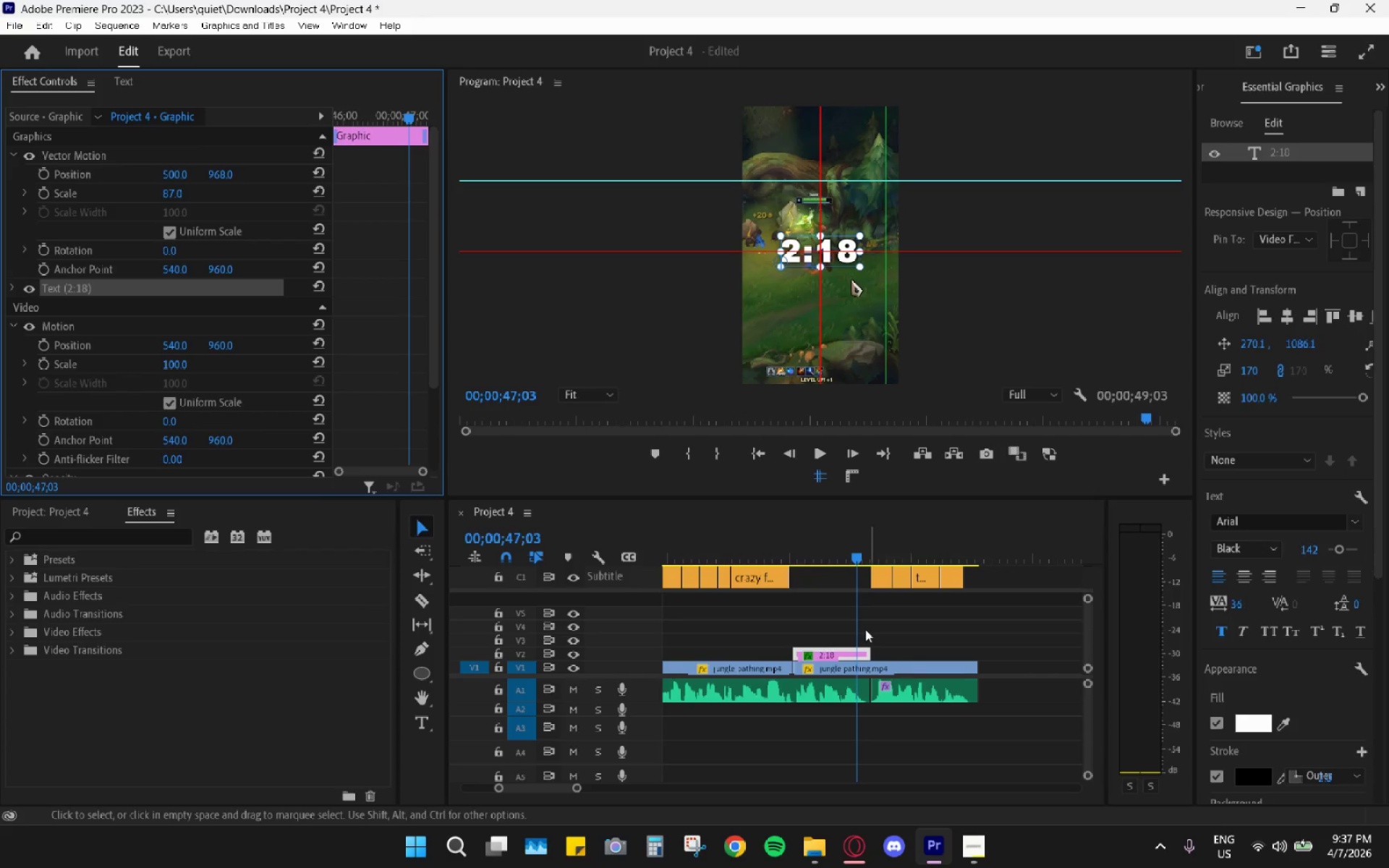 
left_click_drag(start_coordinate=[799, 557], to_coordinate=[778, 561])
 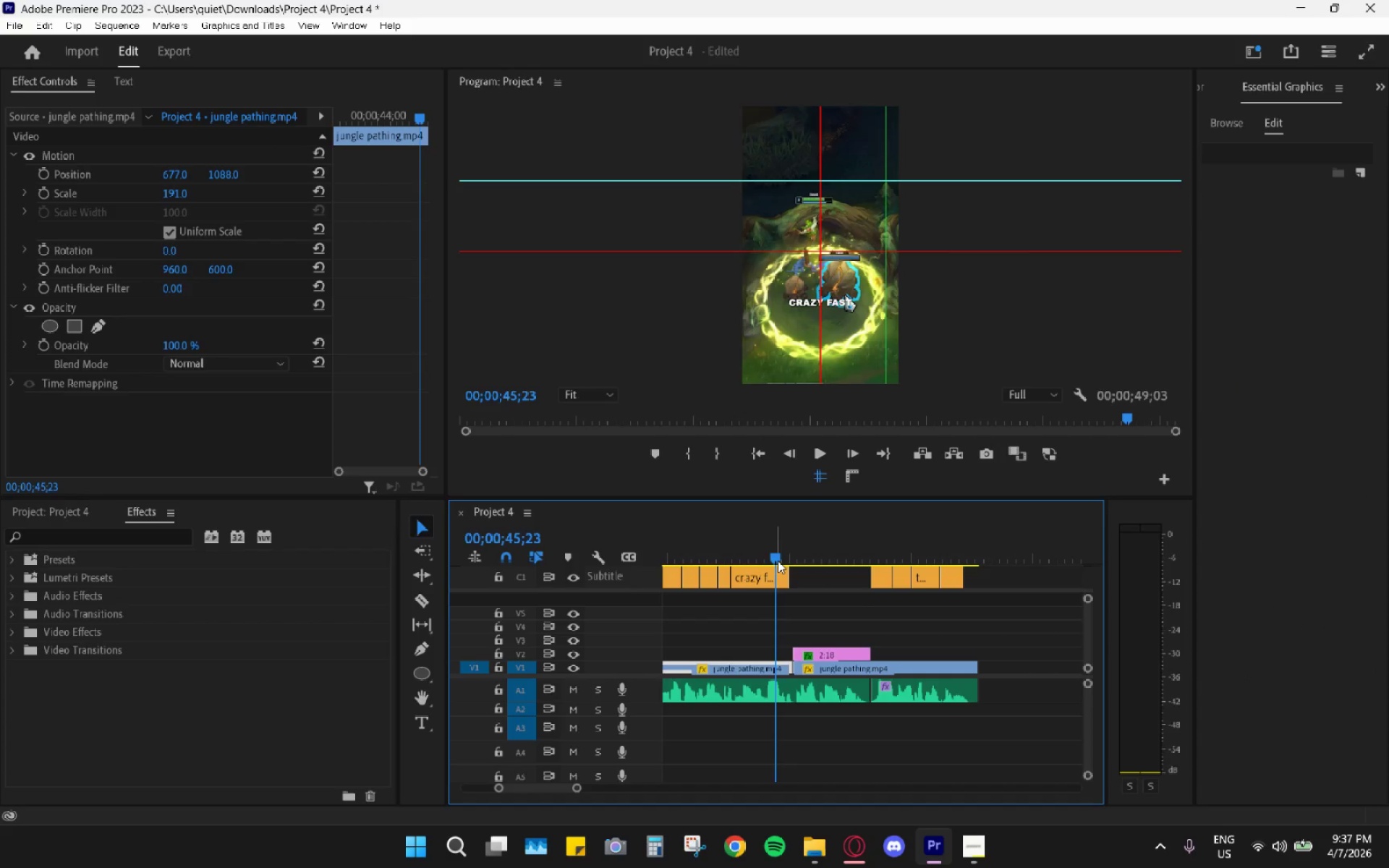 
key(Space)
 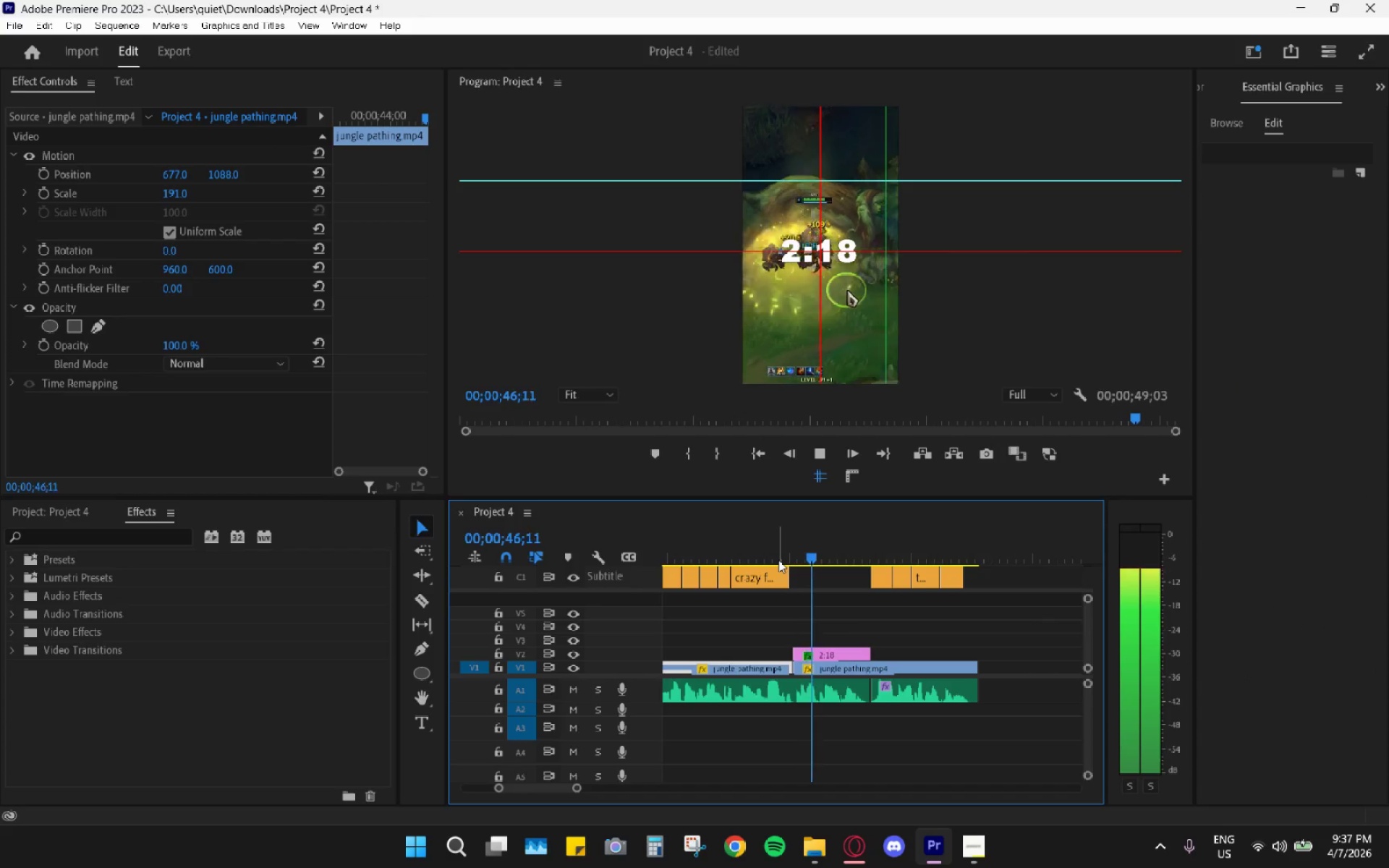 
key(Space)
 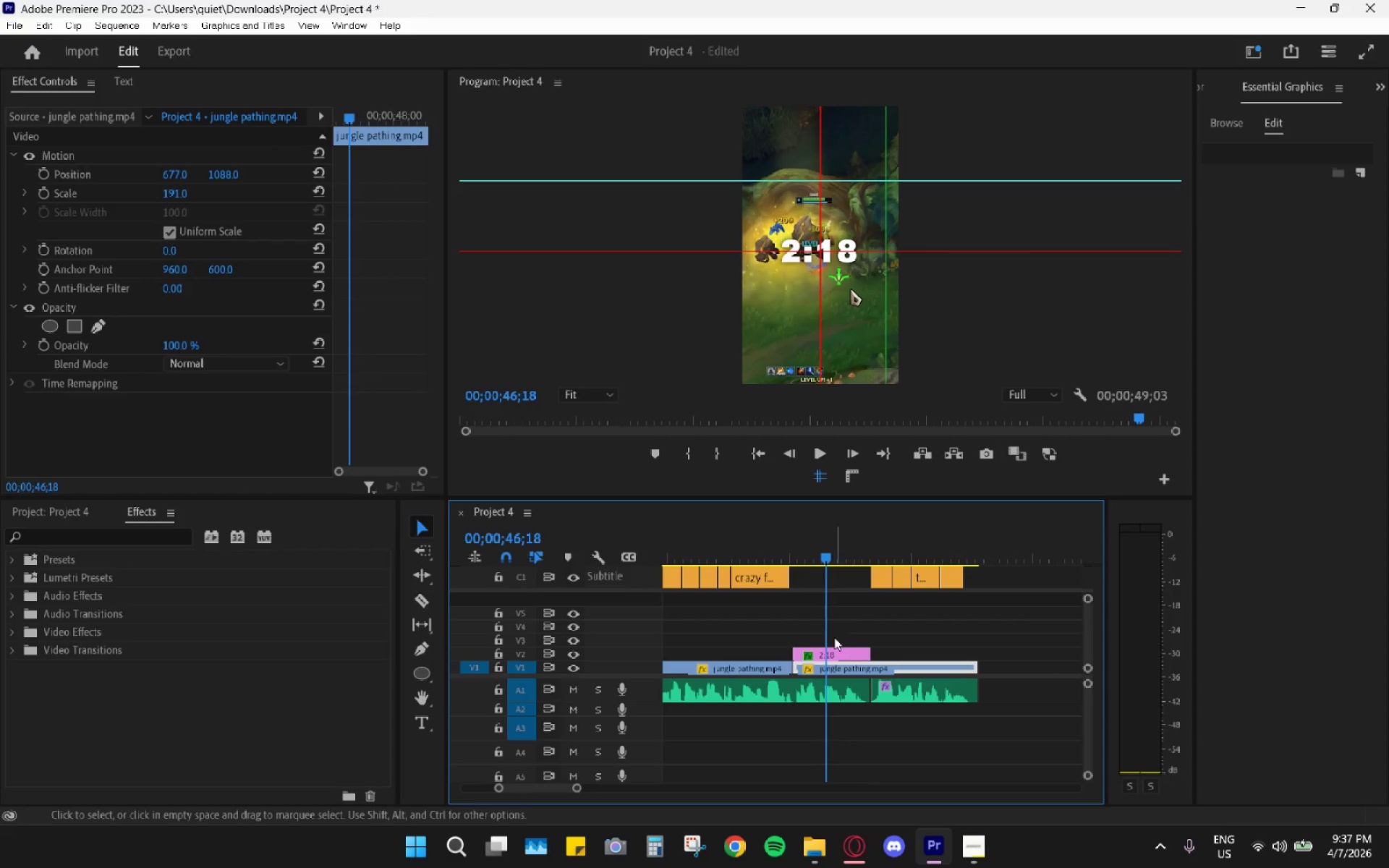 
left_click([833, 652])
 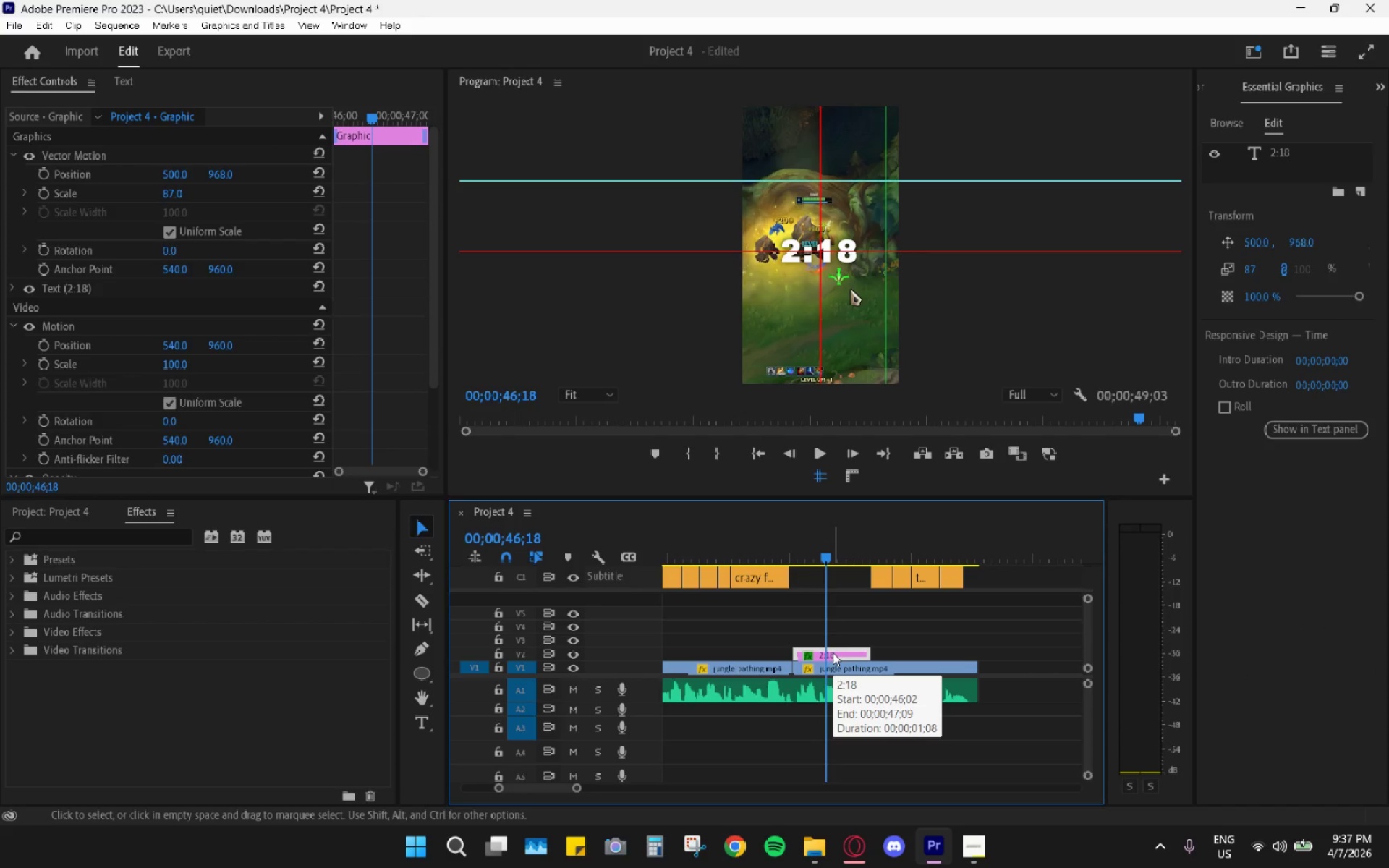 
hold_key(key=ControlLeft, duration=0.48)
 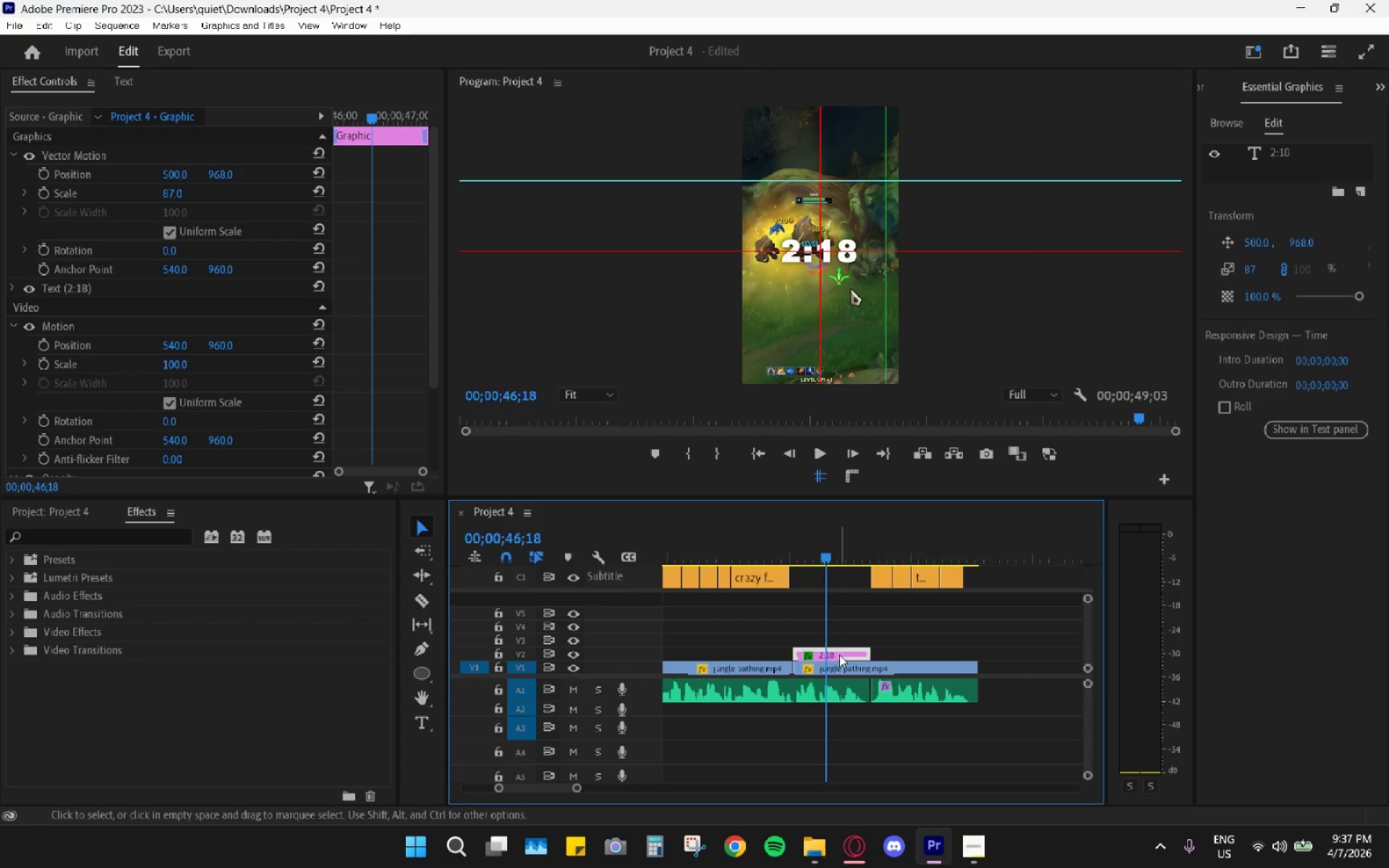 
hold_key(key=AltLeft, duration=1.23)
left_click_drag(start_coordinate=[837, 655], to_coordinate=[834, 644])
 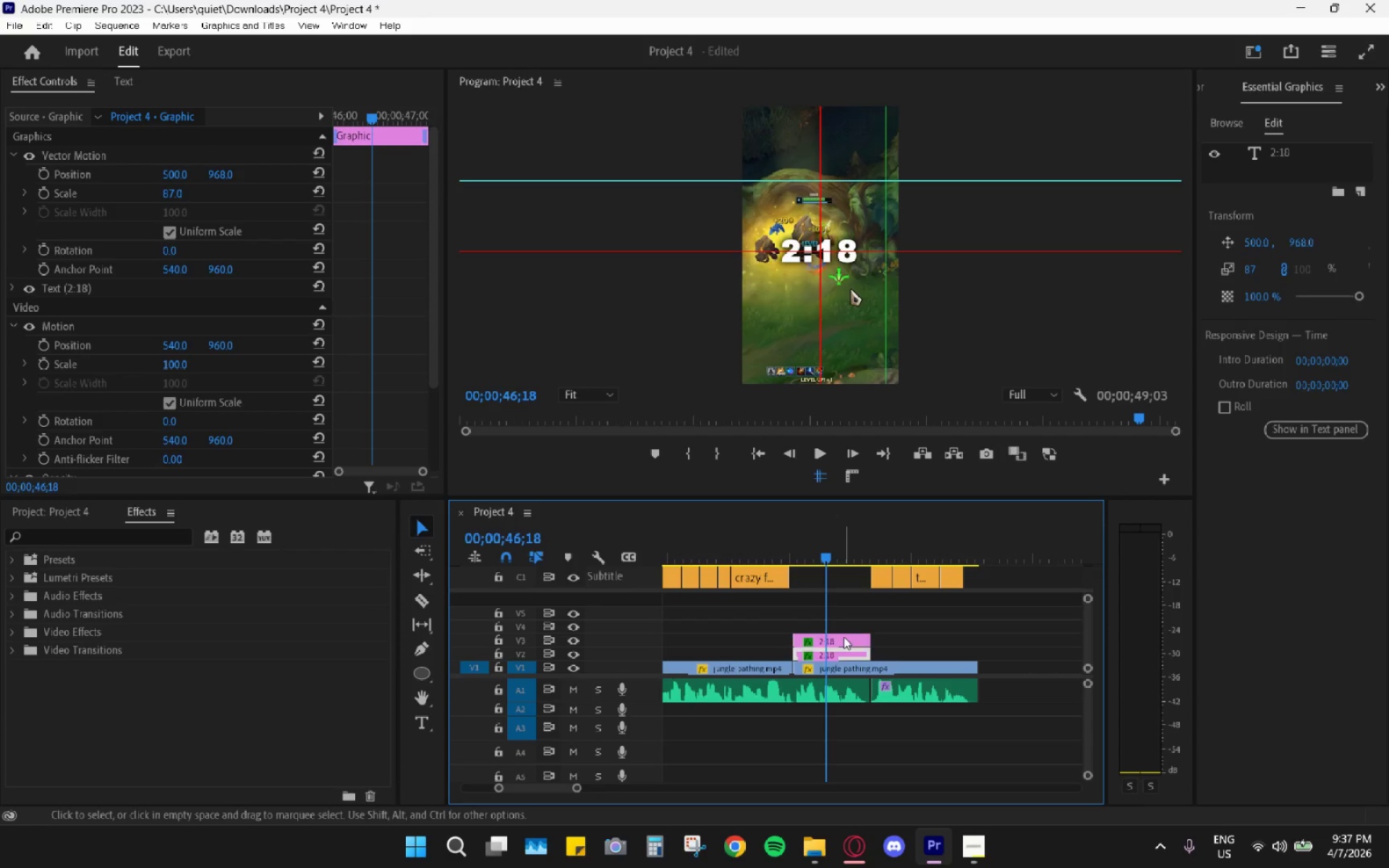 
left_click_drag(start_coordinate=[844, 637], to_coordinate=[767, 641])
 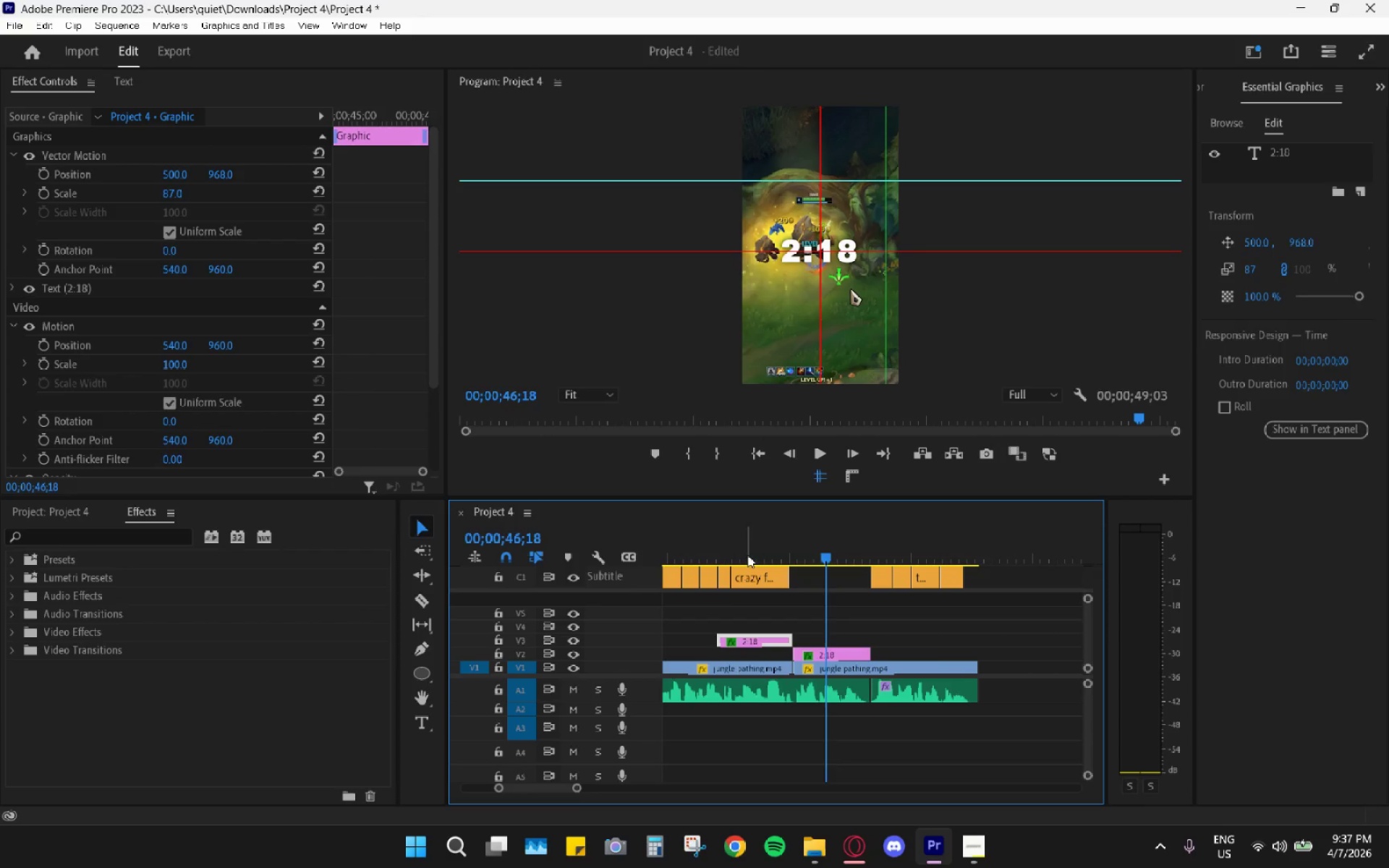 
left_click_drag(start_coordinate=[735, 544], to_coordinate=[715, 544])
 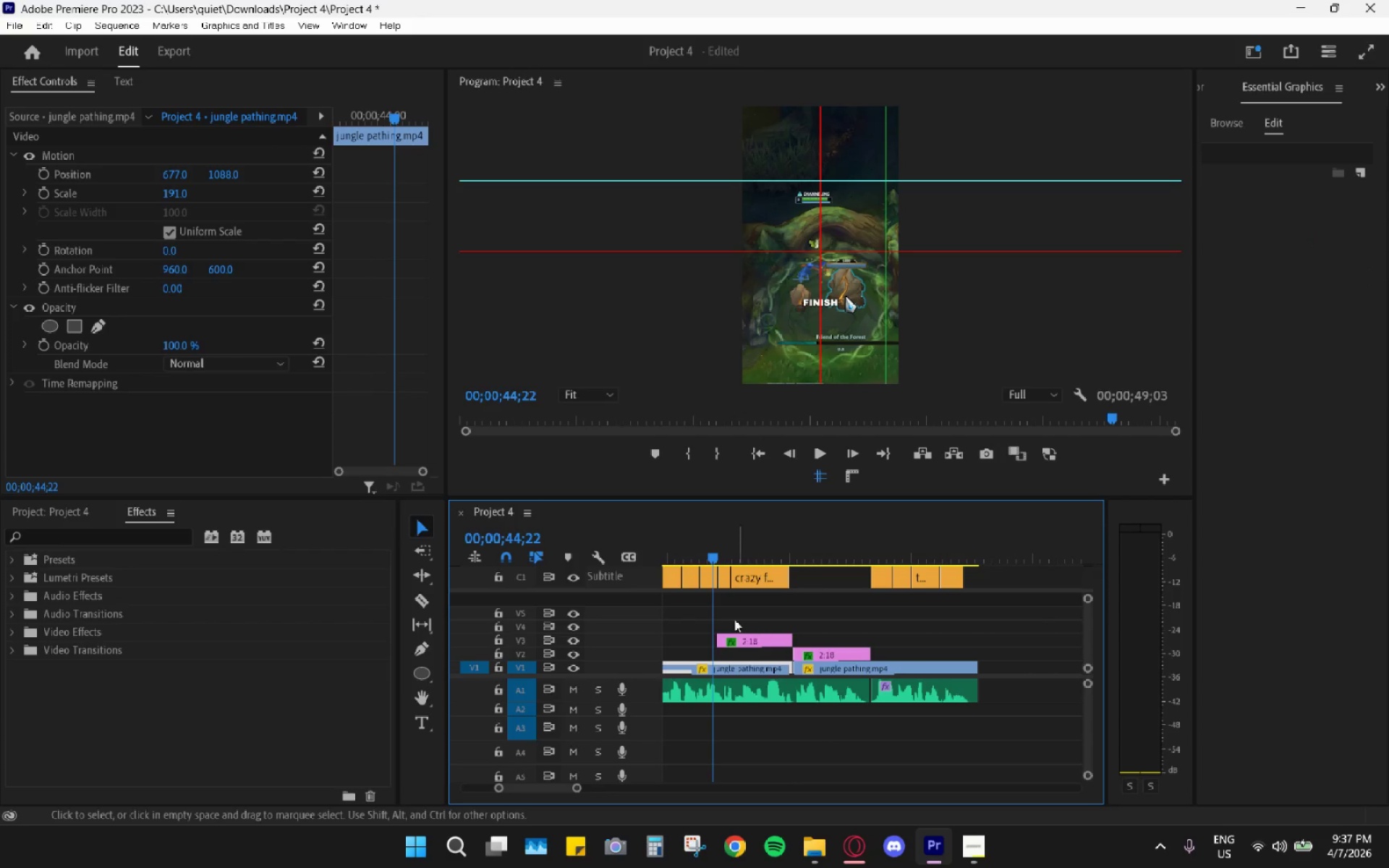 
key(Space)
 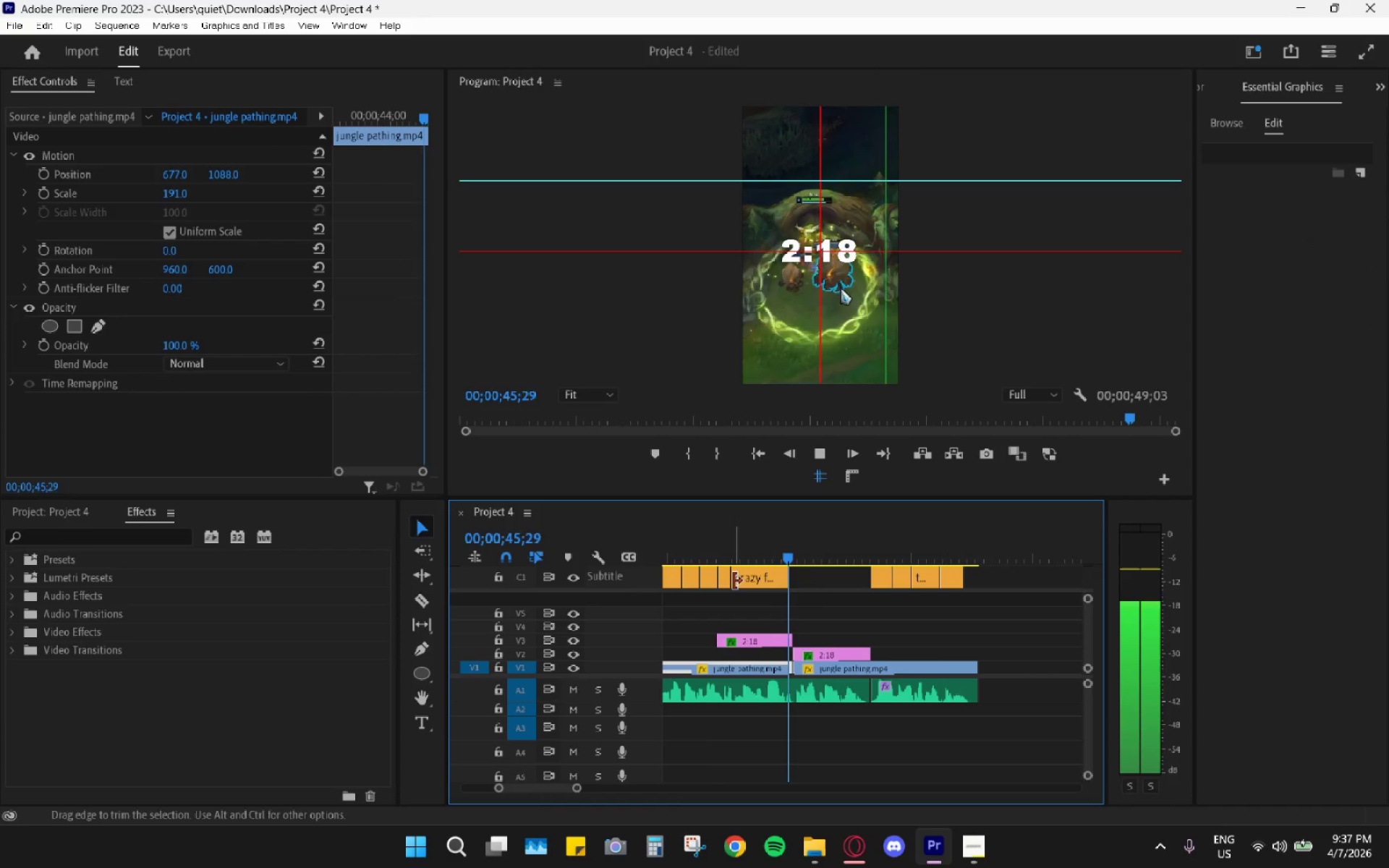 
key(Space)
 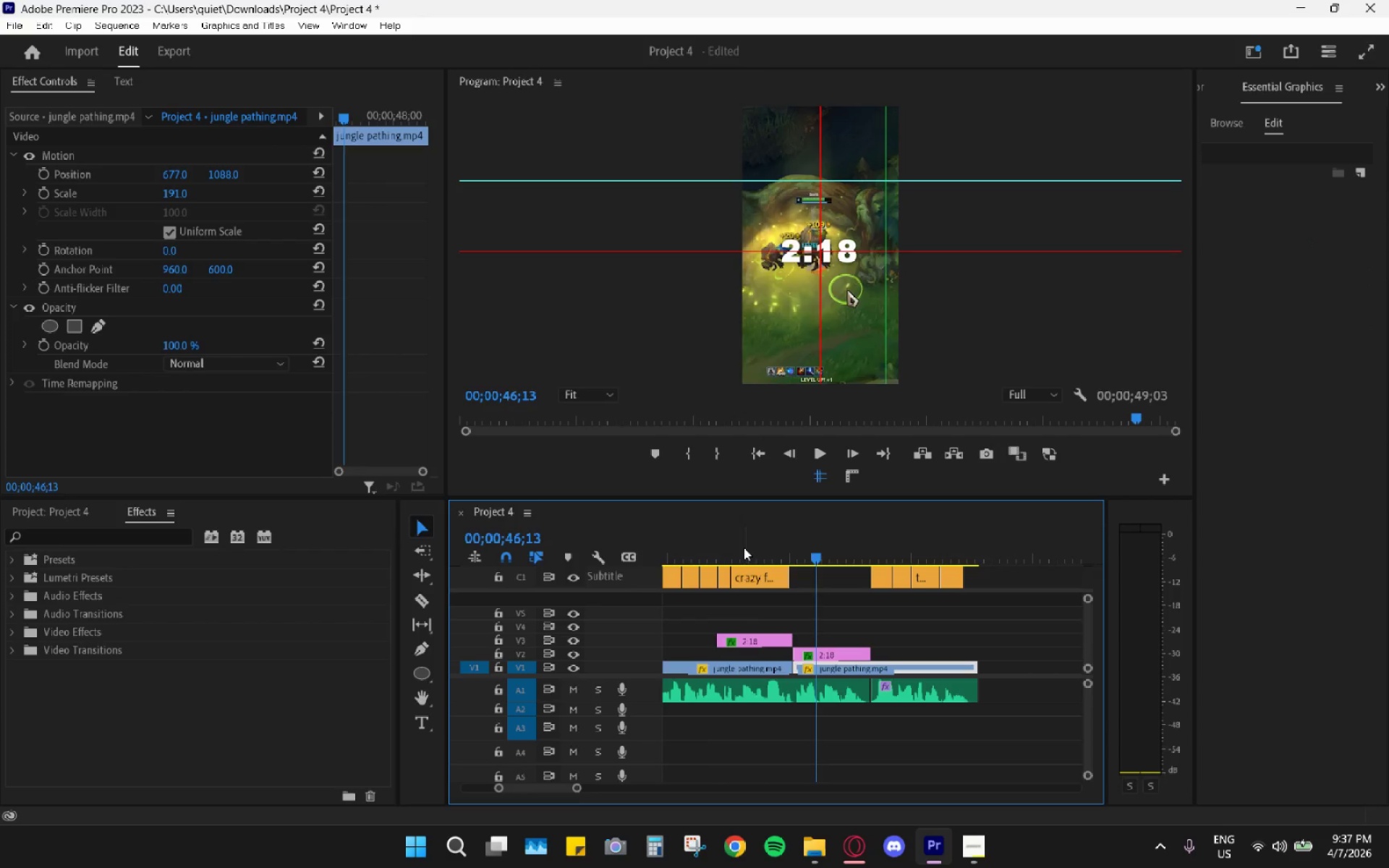 
left_click_drag(start_coordinate=[742, 546], to_coordinate=[714, 538])
 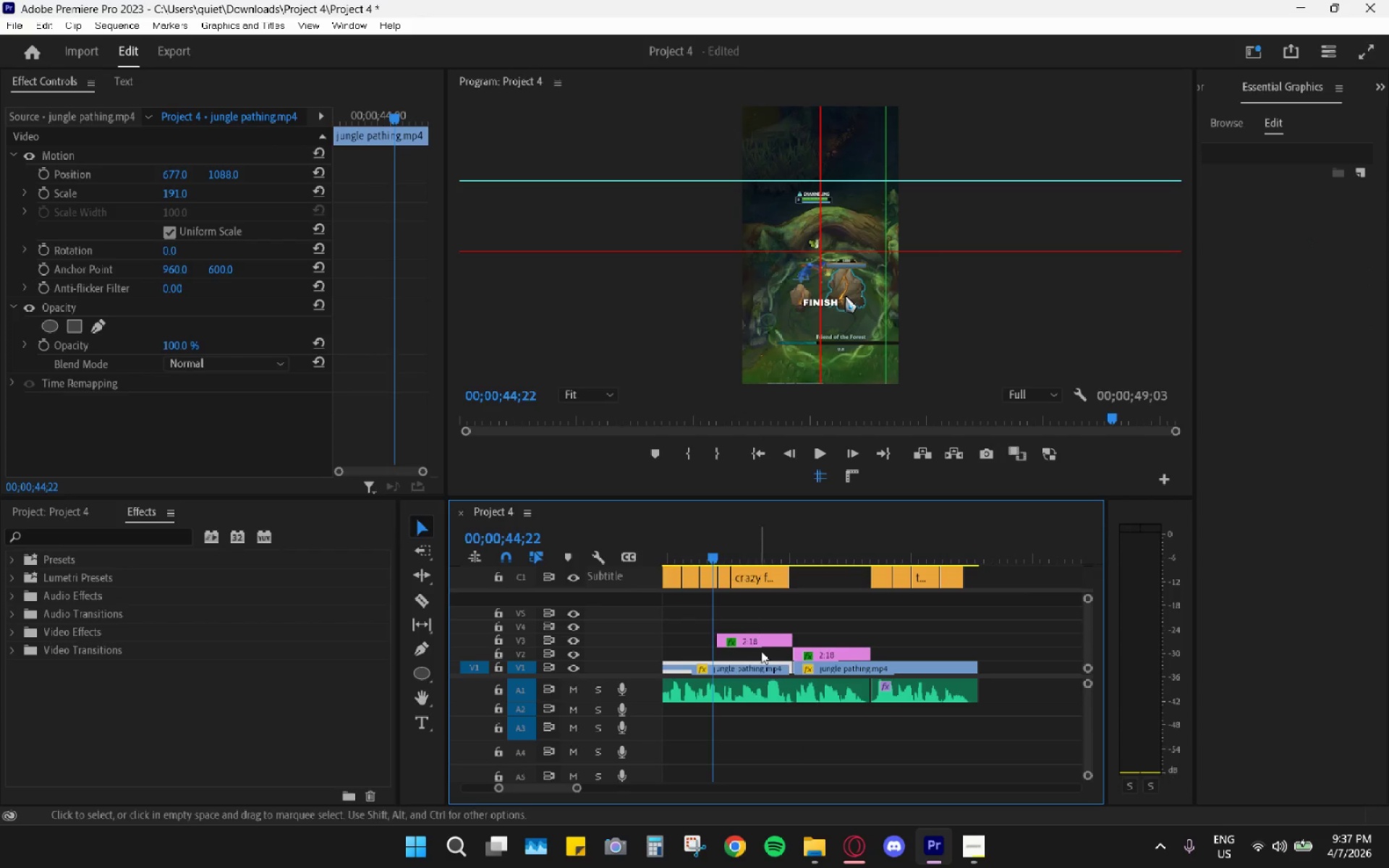 
scroll: coordinate [761, 651], scroll_direction: up, amount: 3.0
 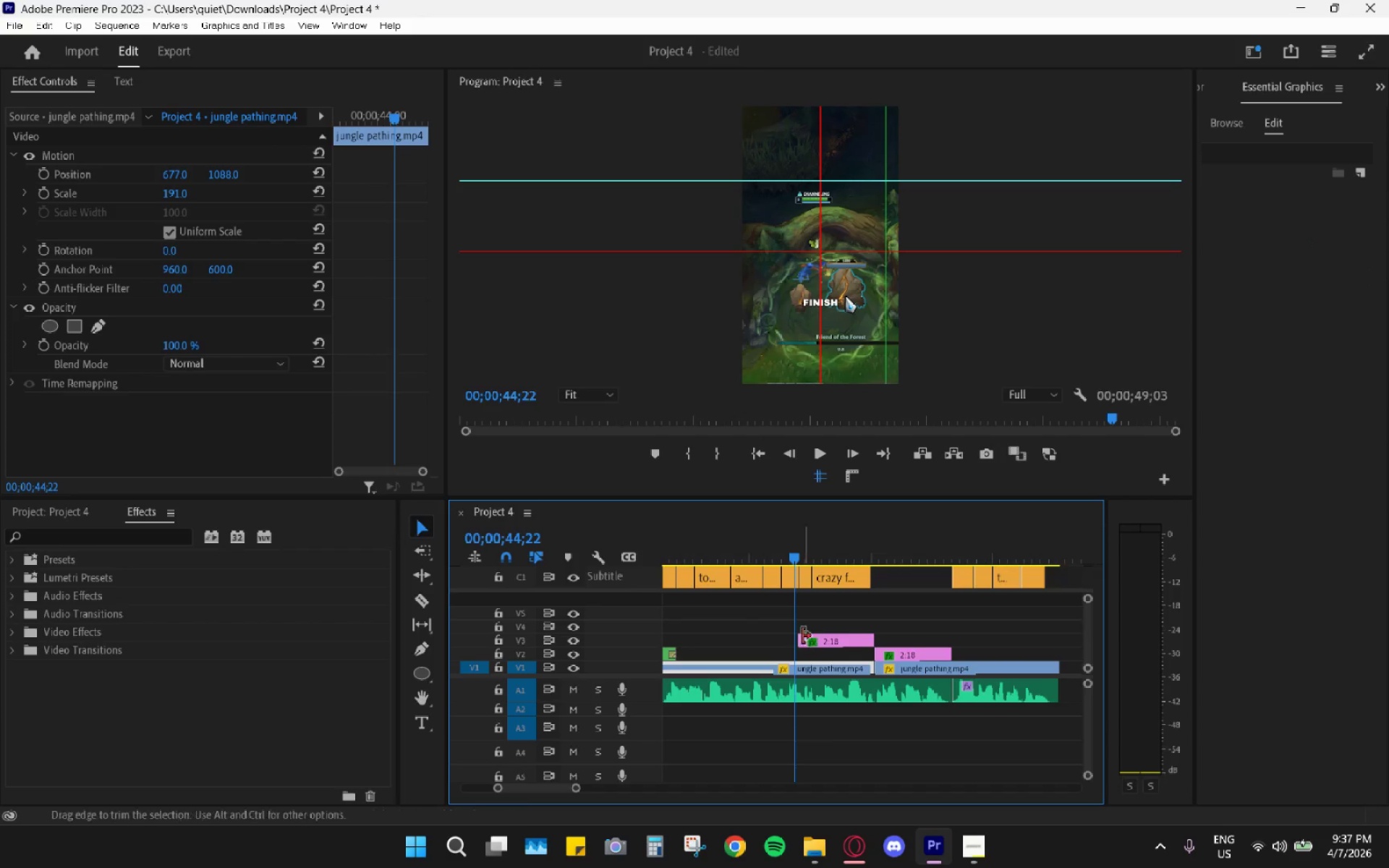 
left_click_drag(start_coordinate=[796, 634], to_coordinate=[768, 632])
 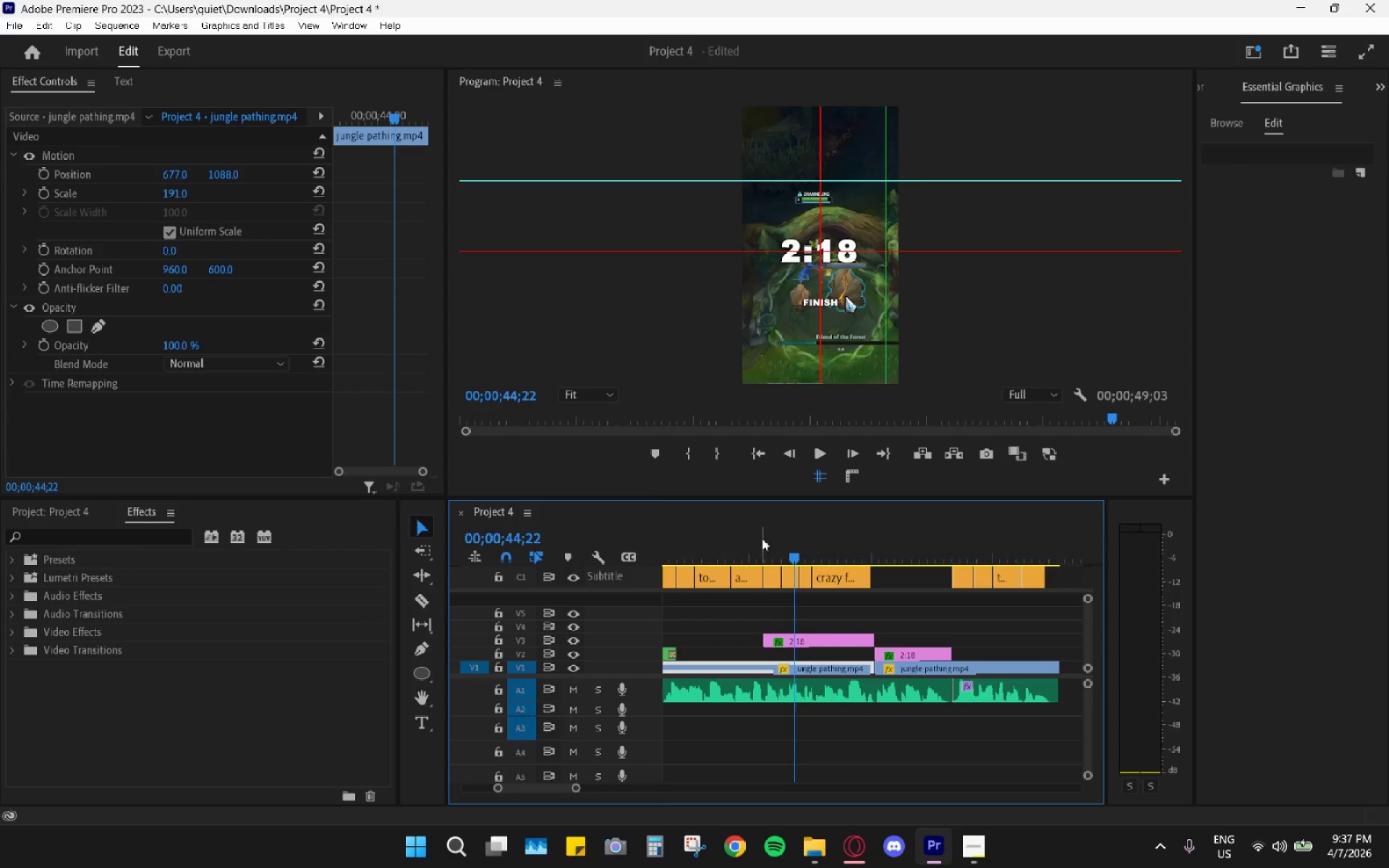 
left_click([762, 547])
 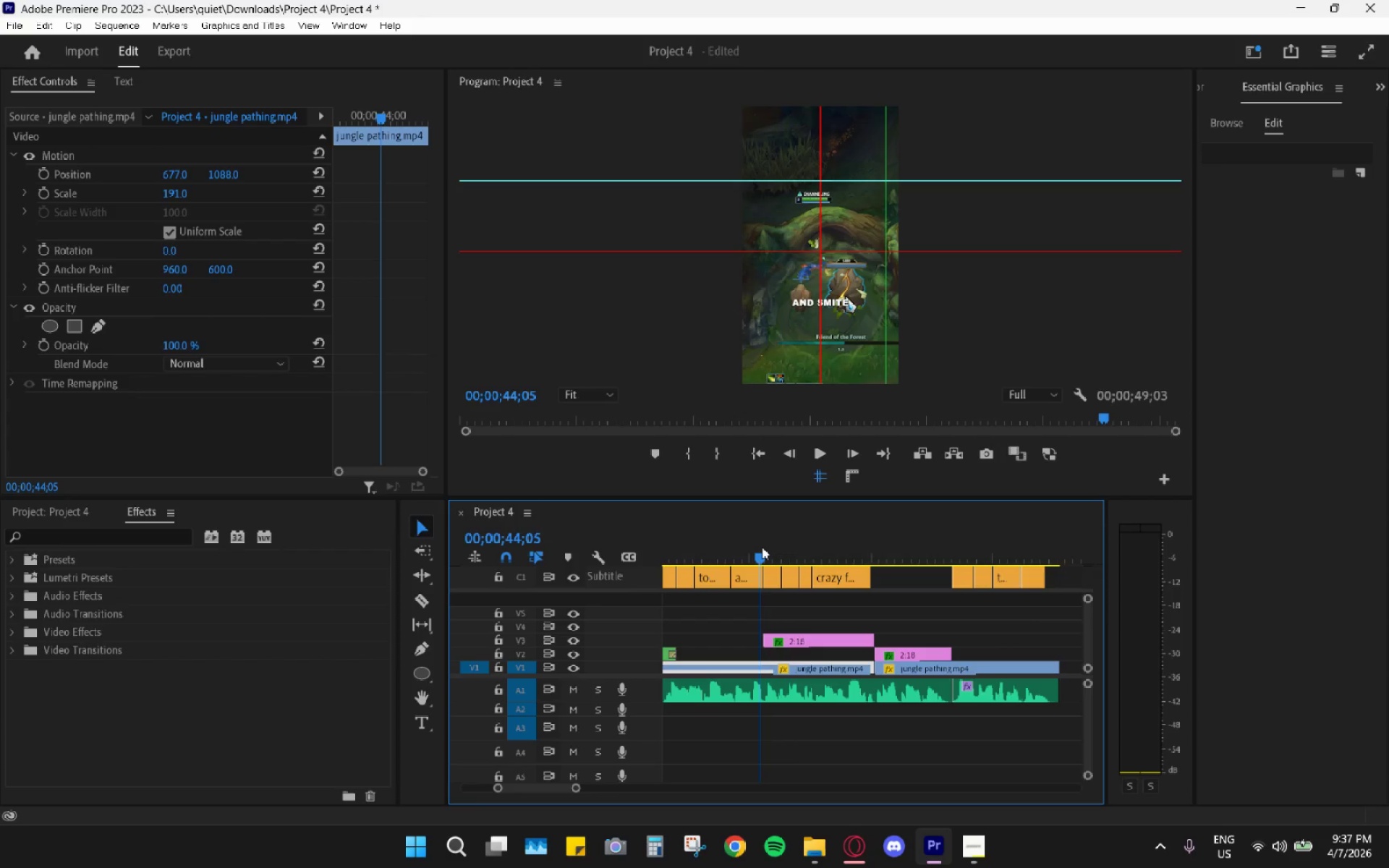 
key(Space)
 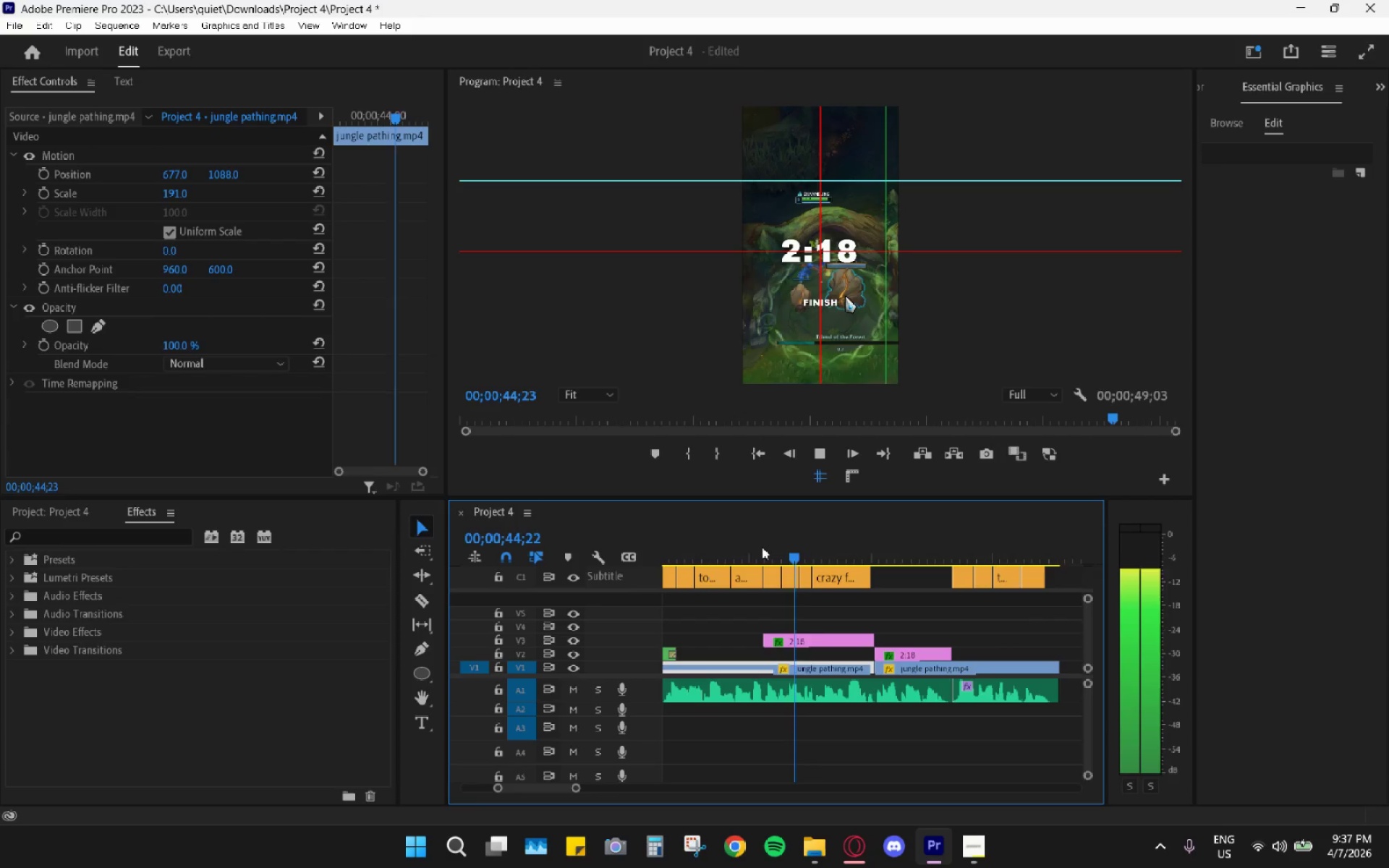 
key(Space)
 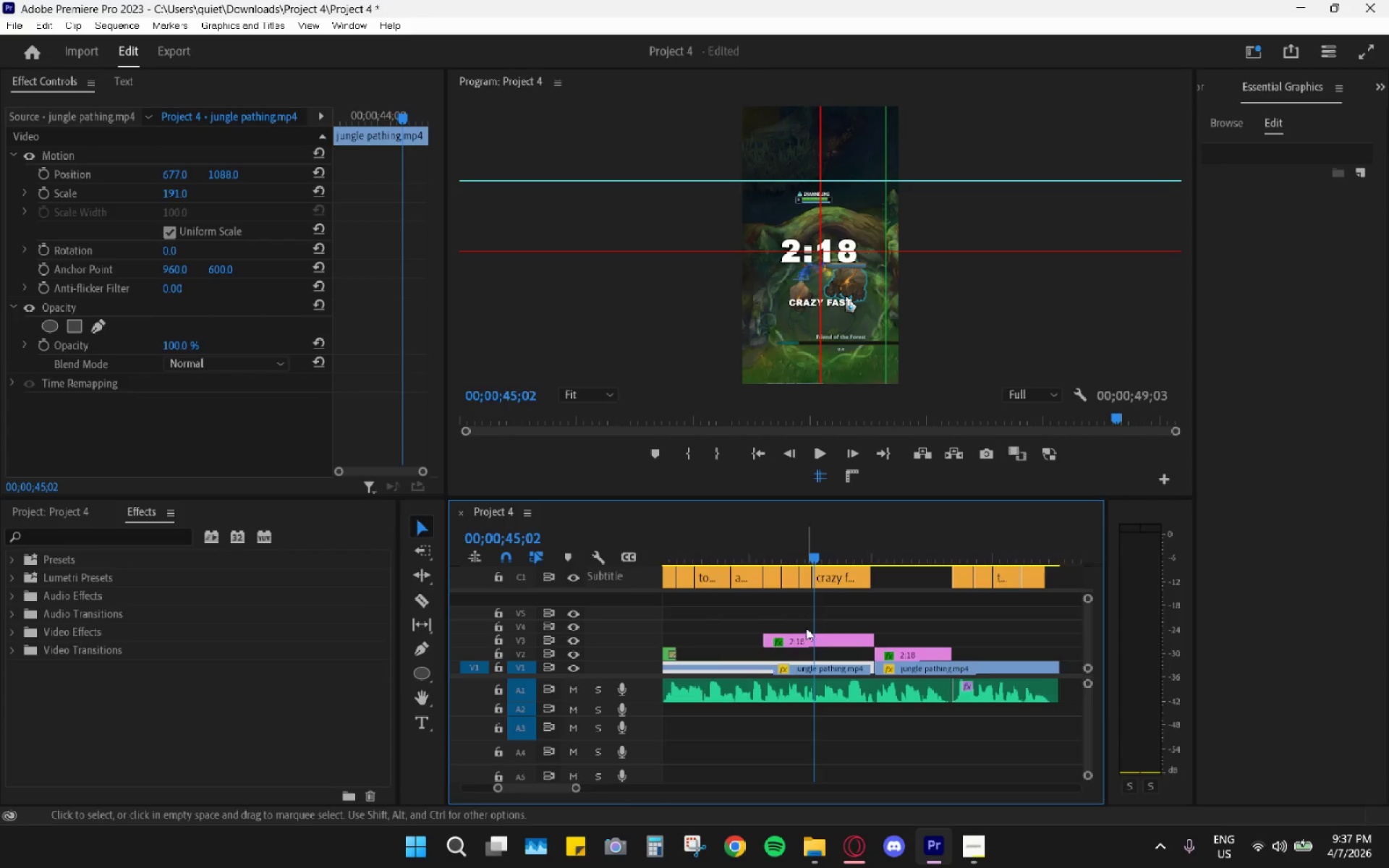 
hold_key(key=AltLeft, duration=1.5)
scroll: coordinate [807, 648], scroll_direction: up, amount: 15.0
 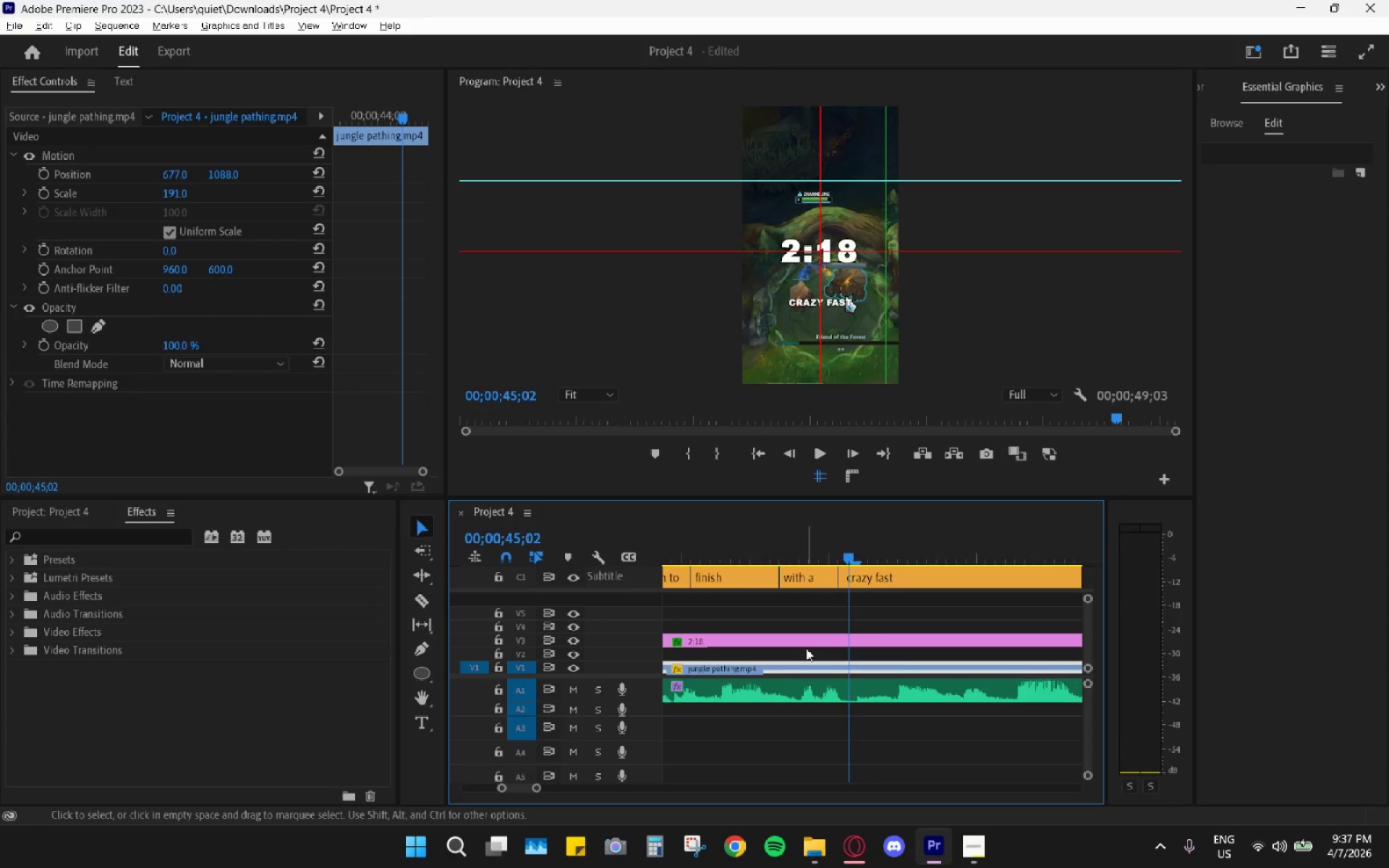 
hold_key(key=AltLeft, duration=1.44)
scroll: coordinate [808, 646], scroll_direction: down, amount: 5.0
 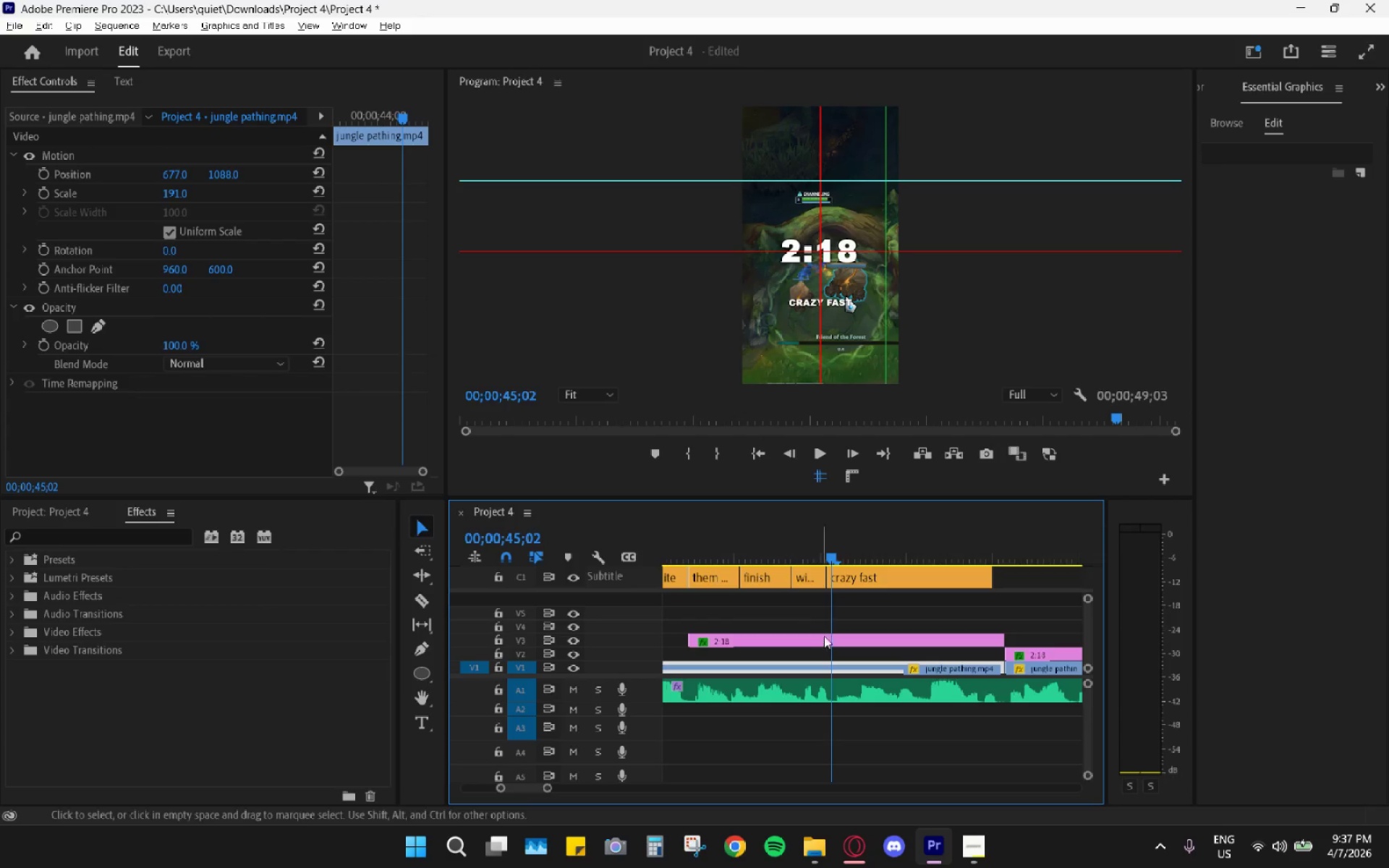 
left_click_drag(start_coordinate=[845, 639], to_coordinate=[844, 653])
 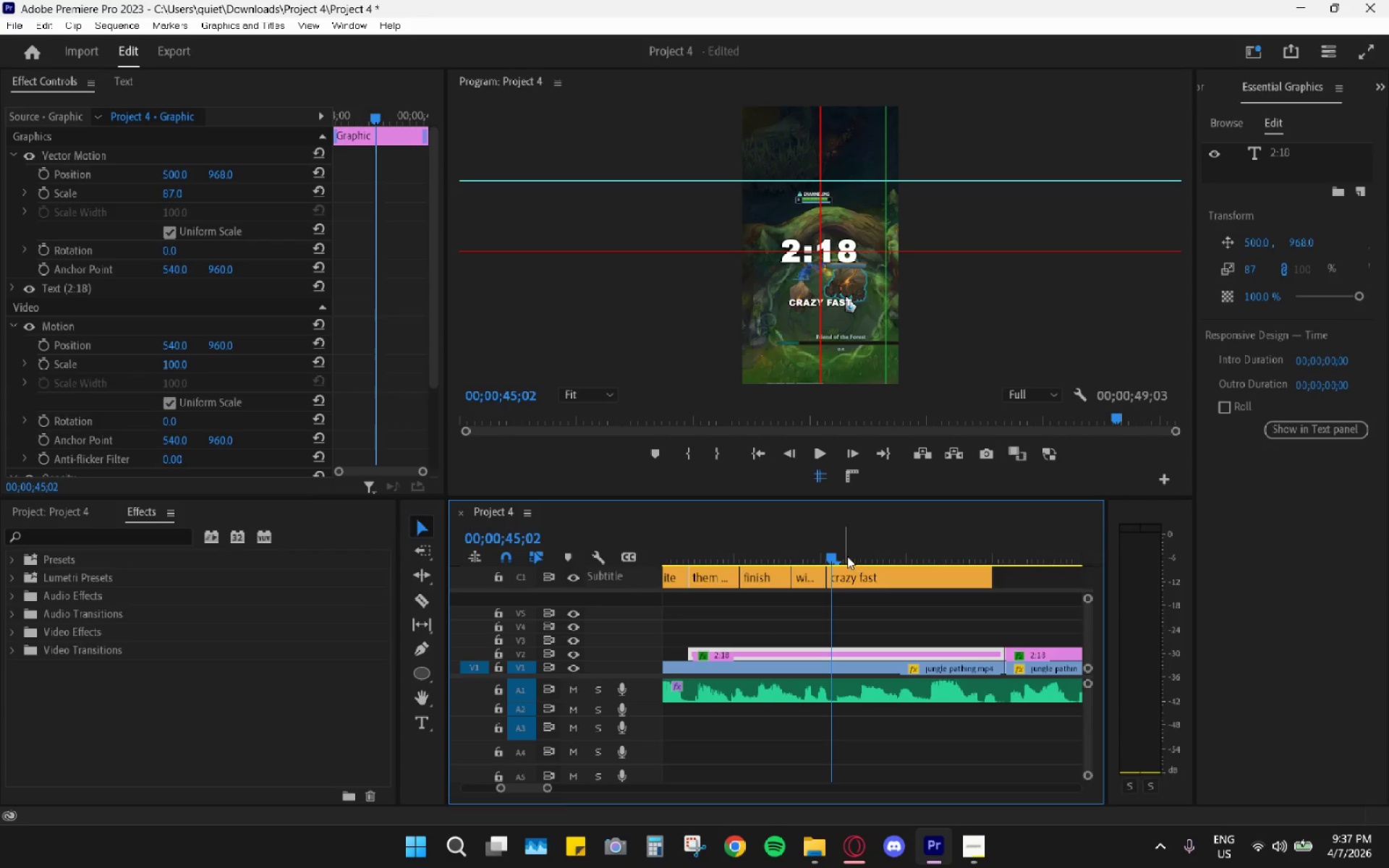 
left_click_drag(start_coordinate=[829, 553], to_coordinate=[824, 556])
 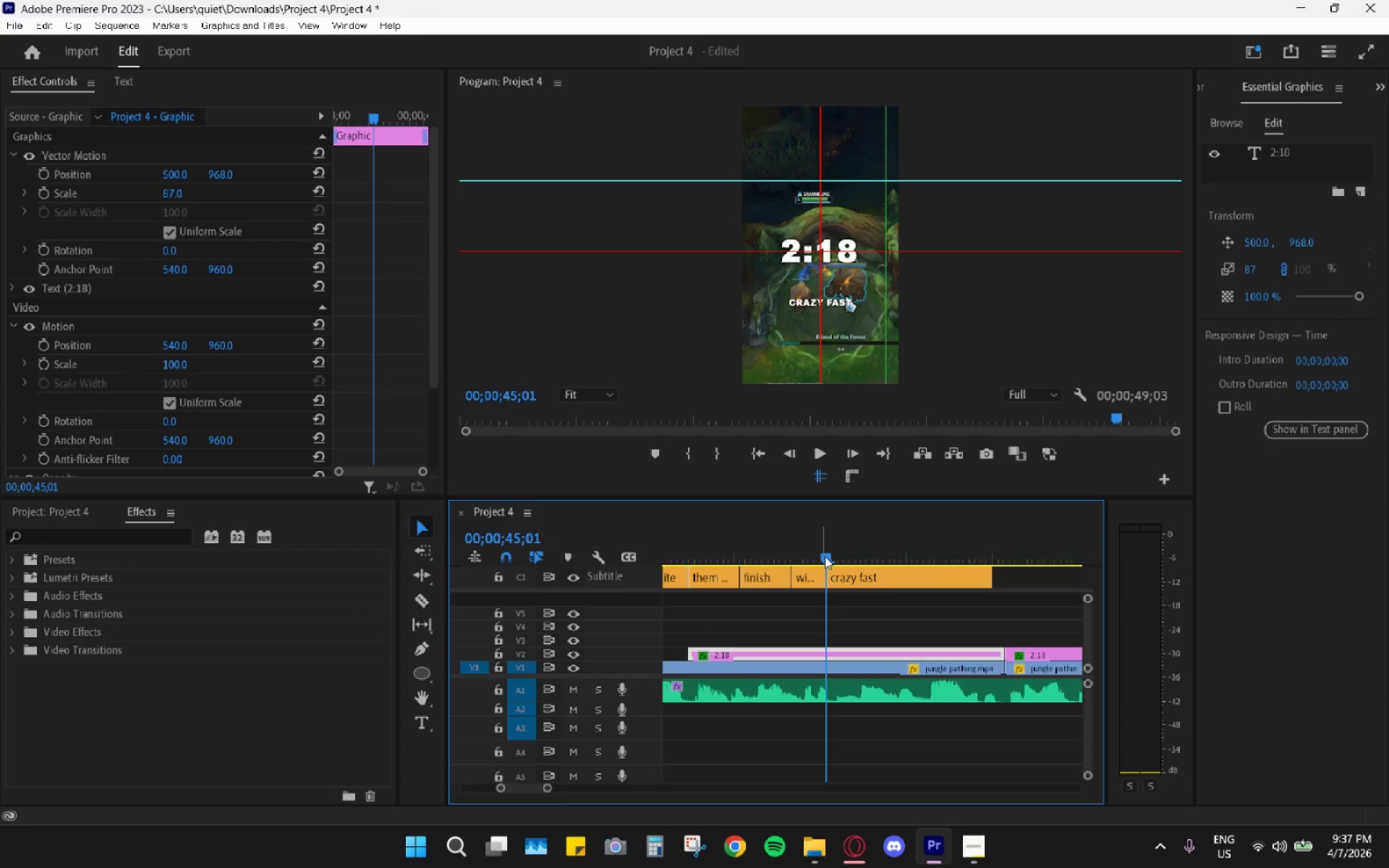 
key(C)
 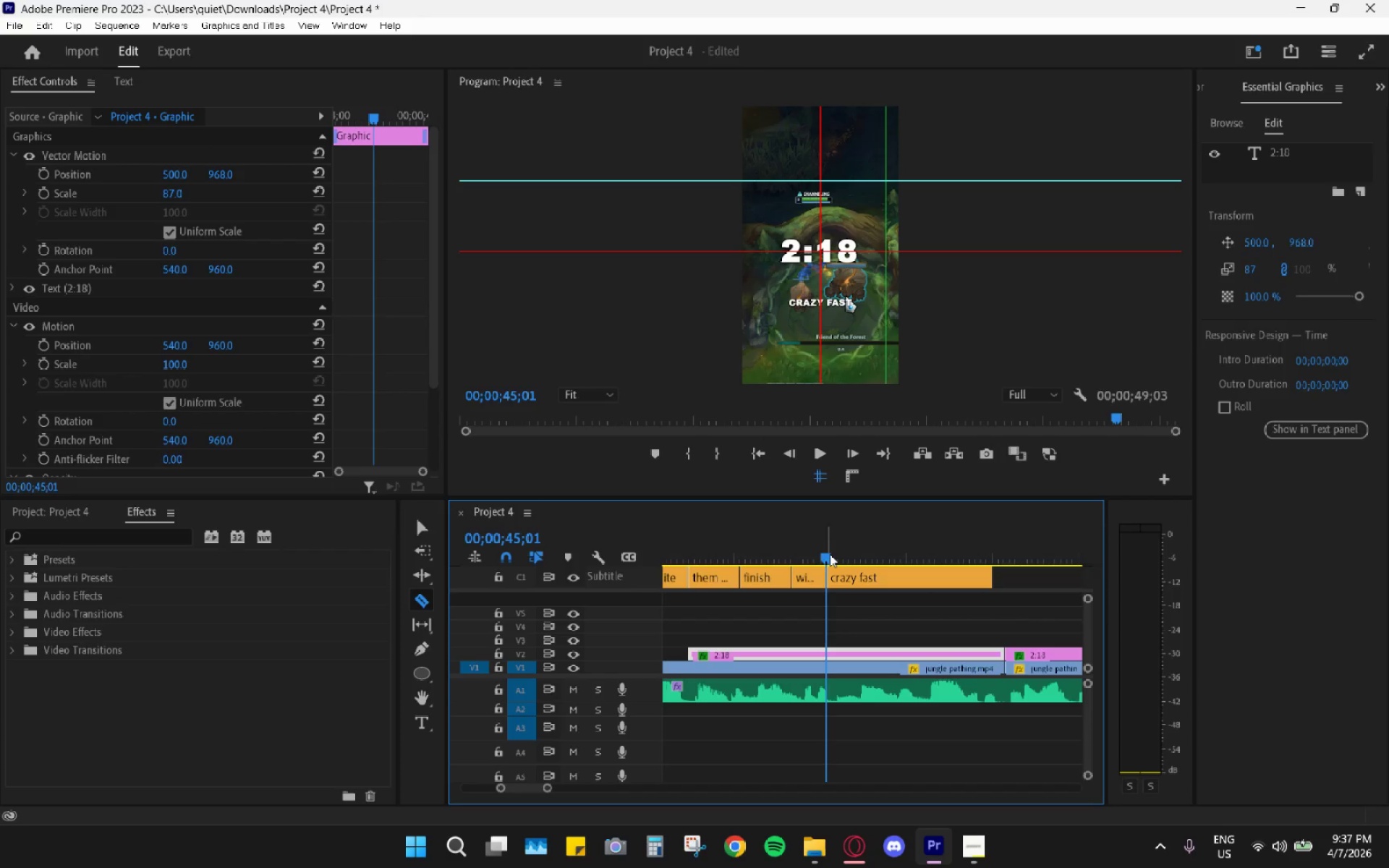 
key(Space)
 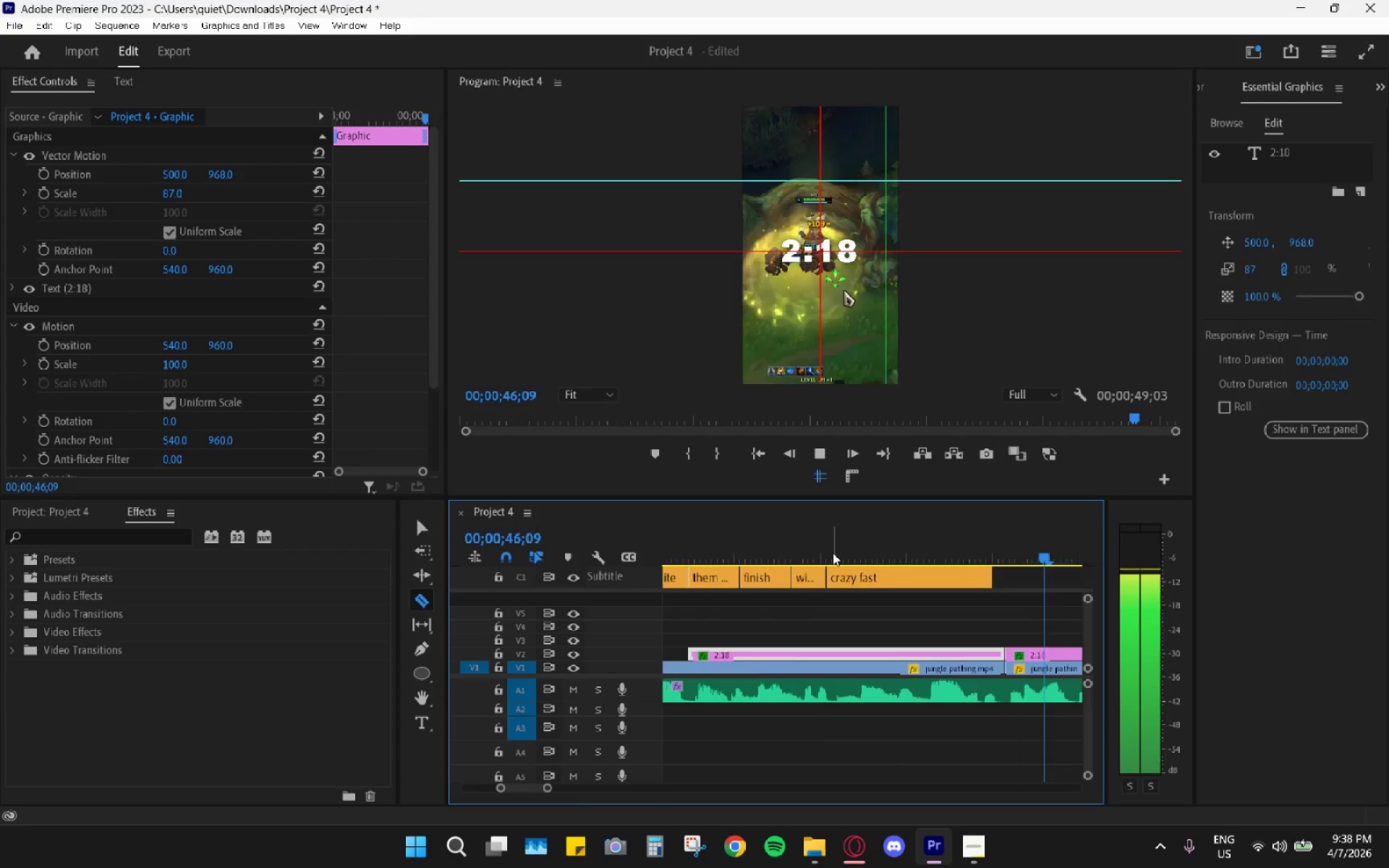 
left_click([833, 553])
 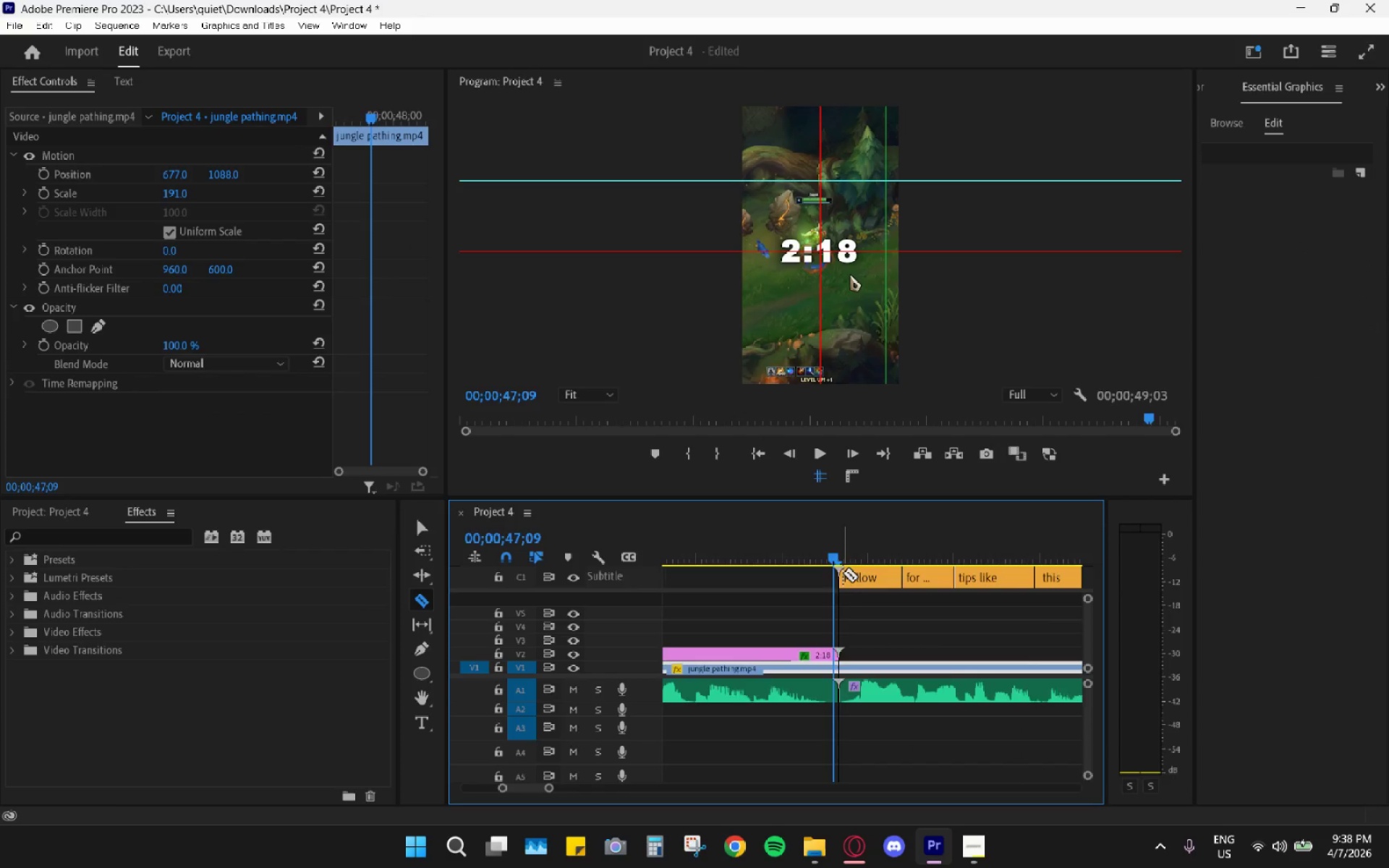 
scroll: coordinate [875, 639], scroll_direction: up, amount: 10.0
 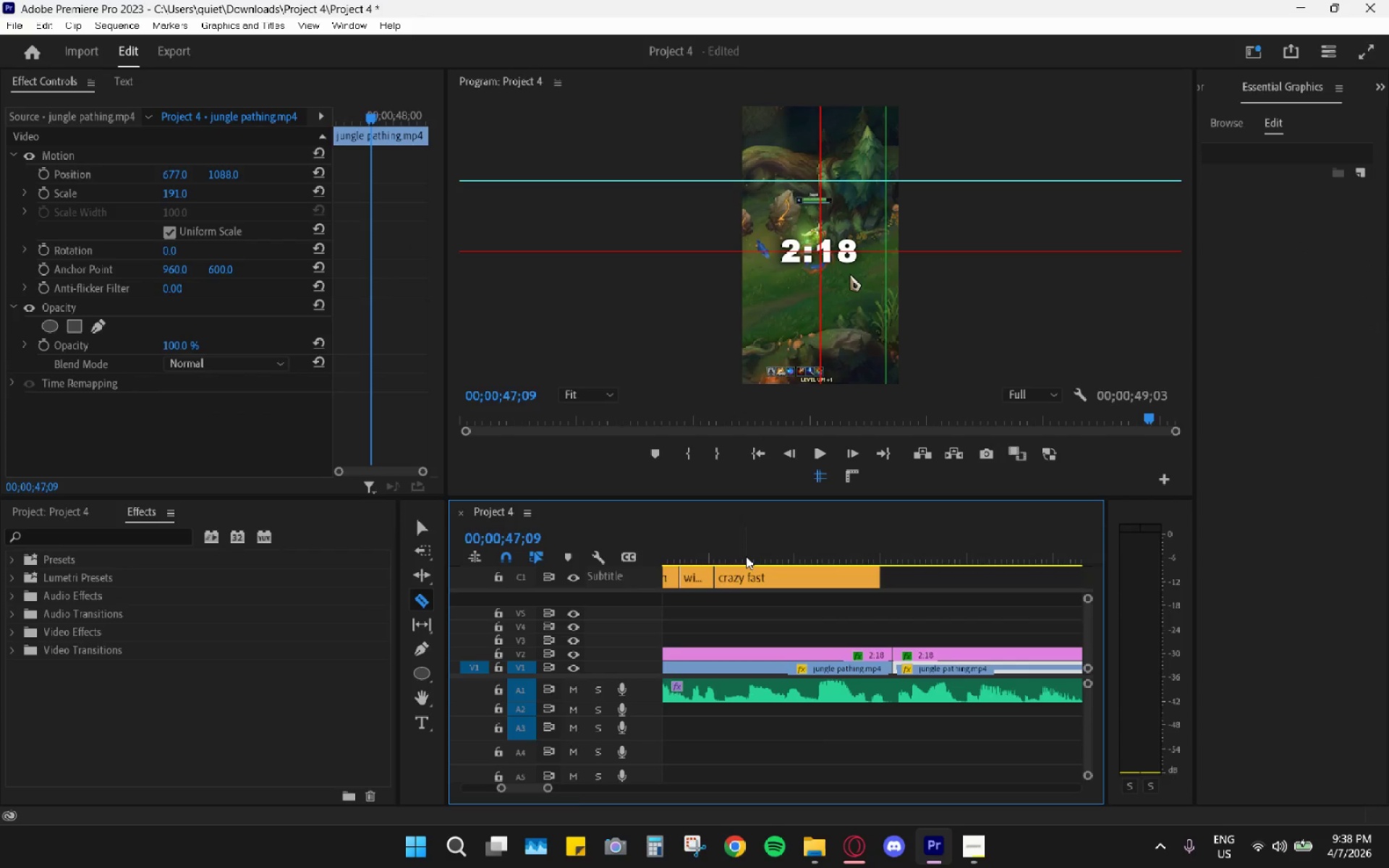 
left_click_drag(start_coordinate=[734, 551], to_coordinate=[715, 558])
 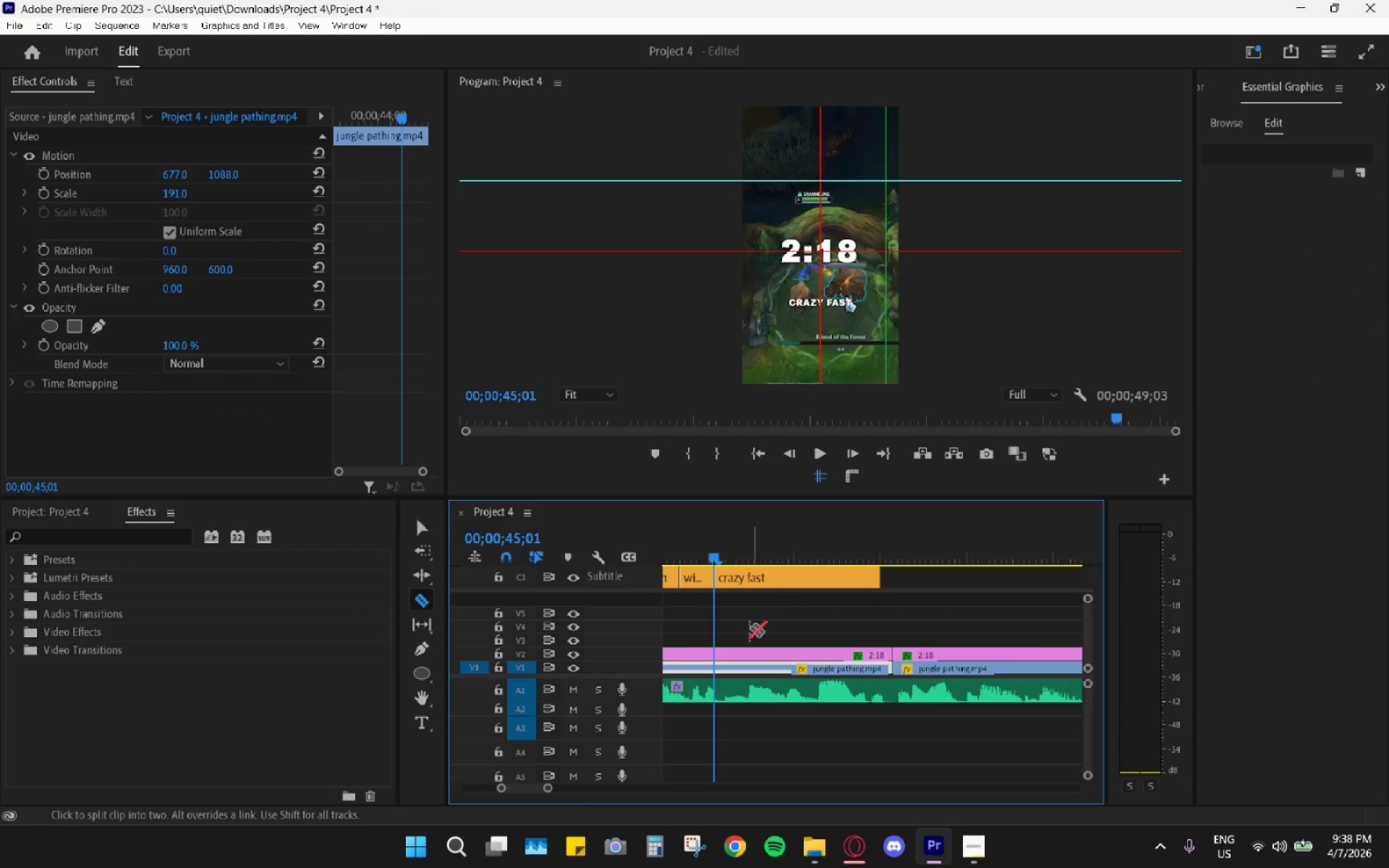 
key(C)
 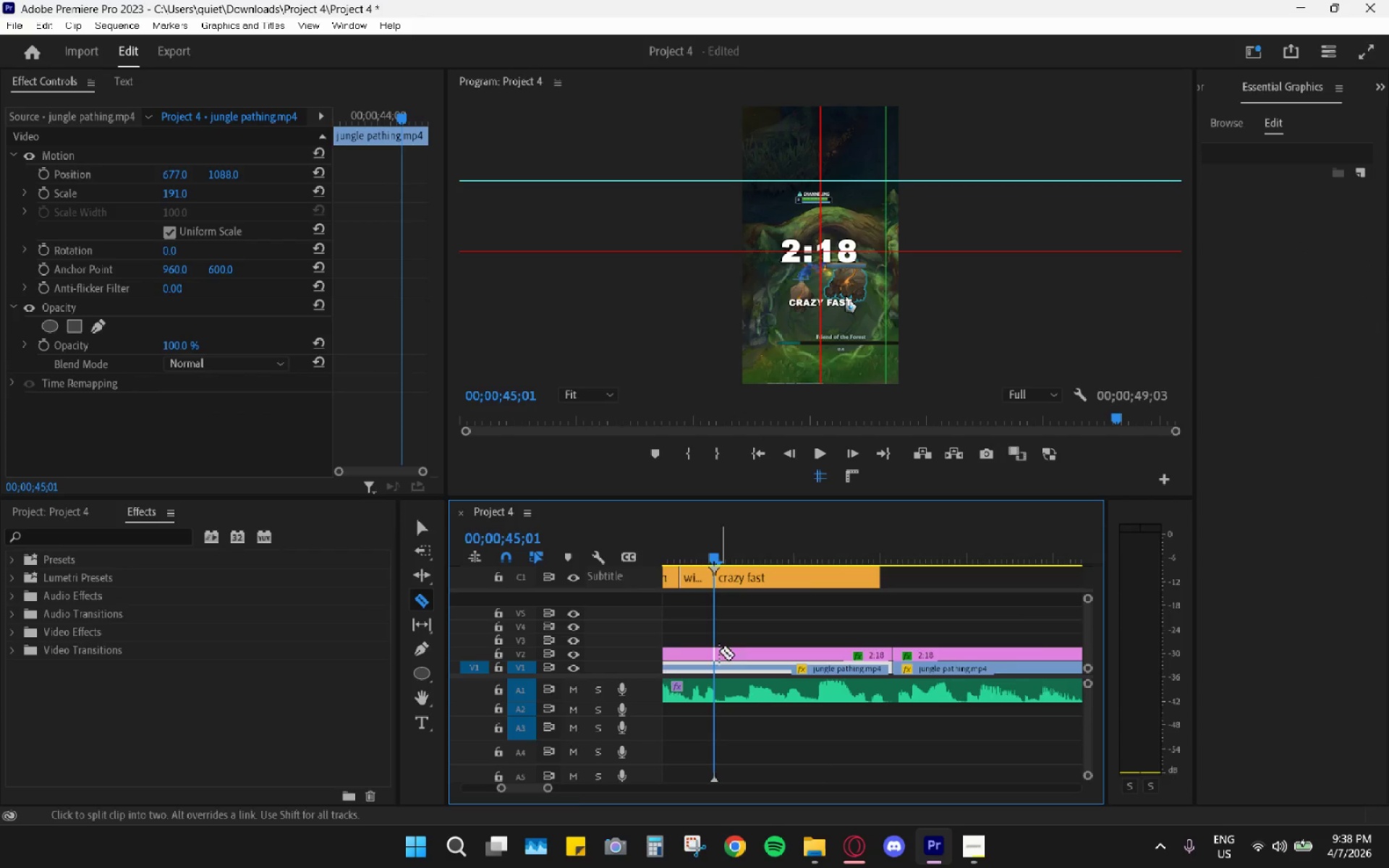 
left_click([713, 652])
 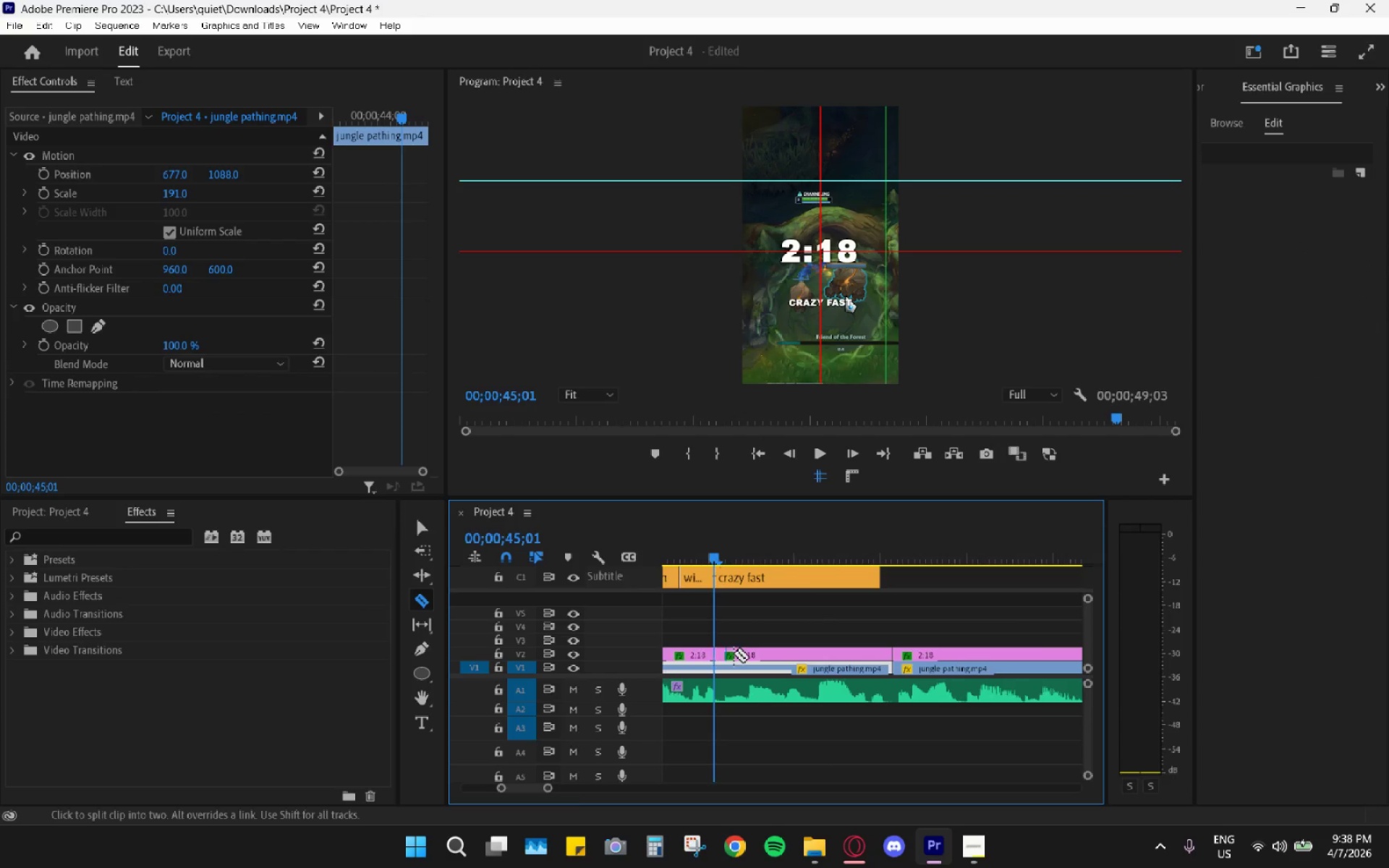 
key(V)
 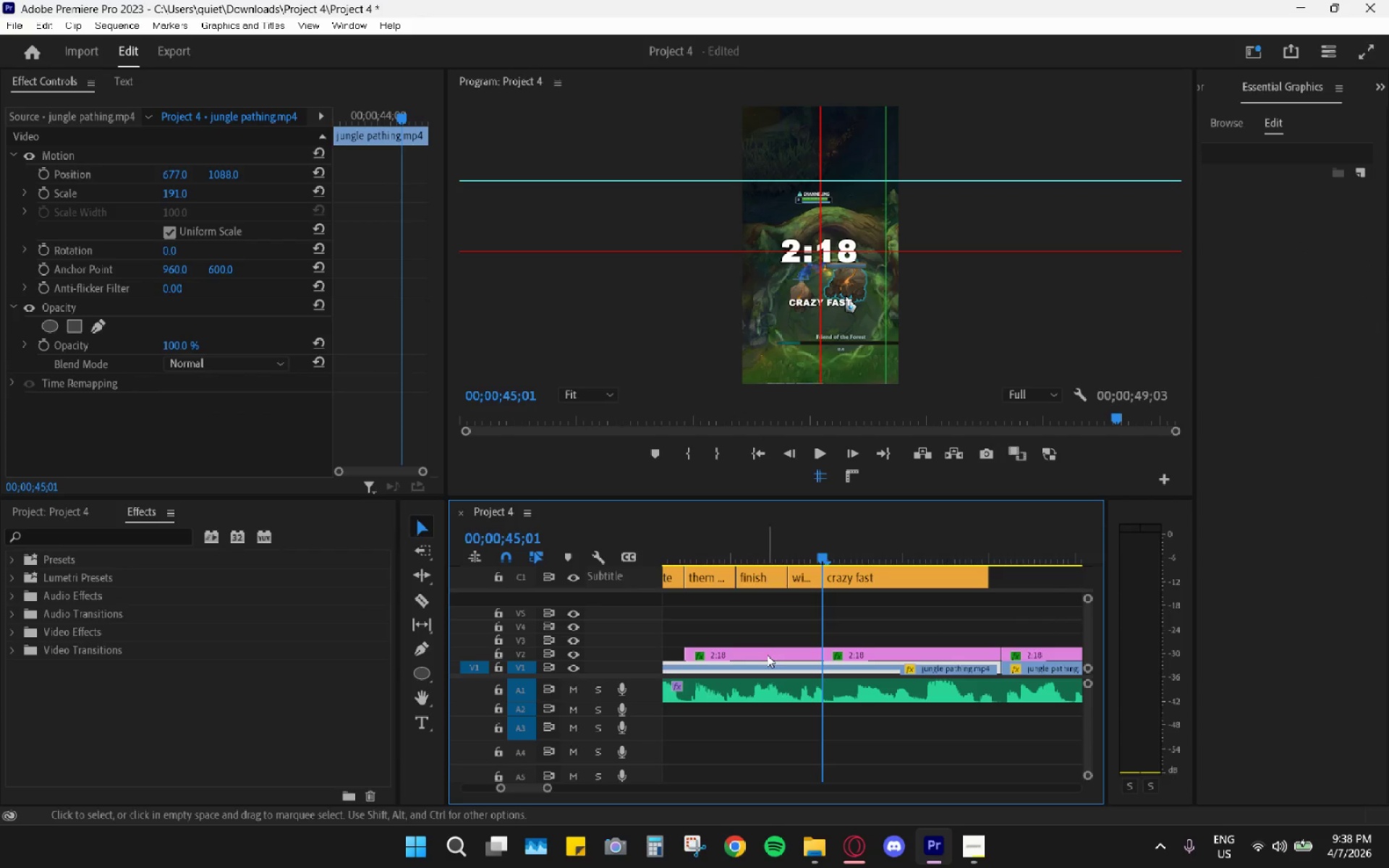 
scroll: coordinate [794, 659], scroll_direction: up, amount: 4.0
 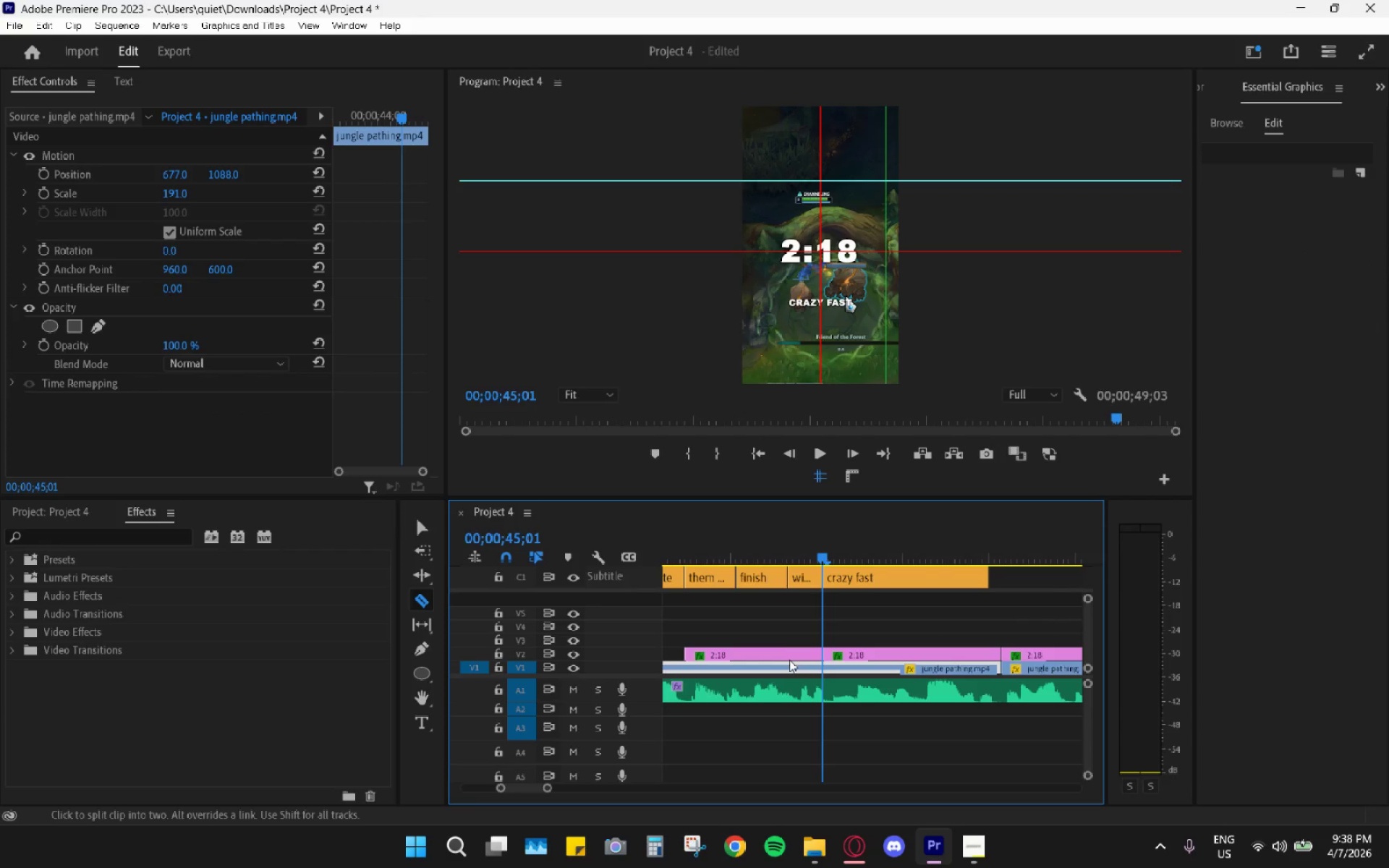 
left_click_drag(start_coordinate=[768, 652], to_coordinate=[914, 639])
 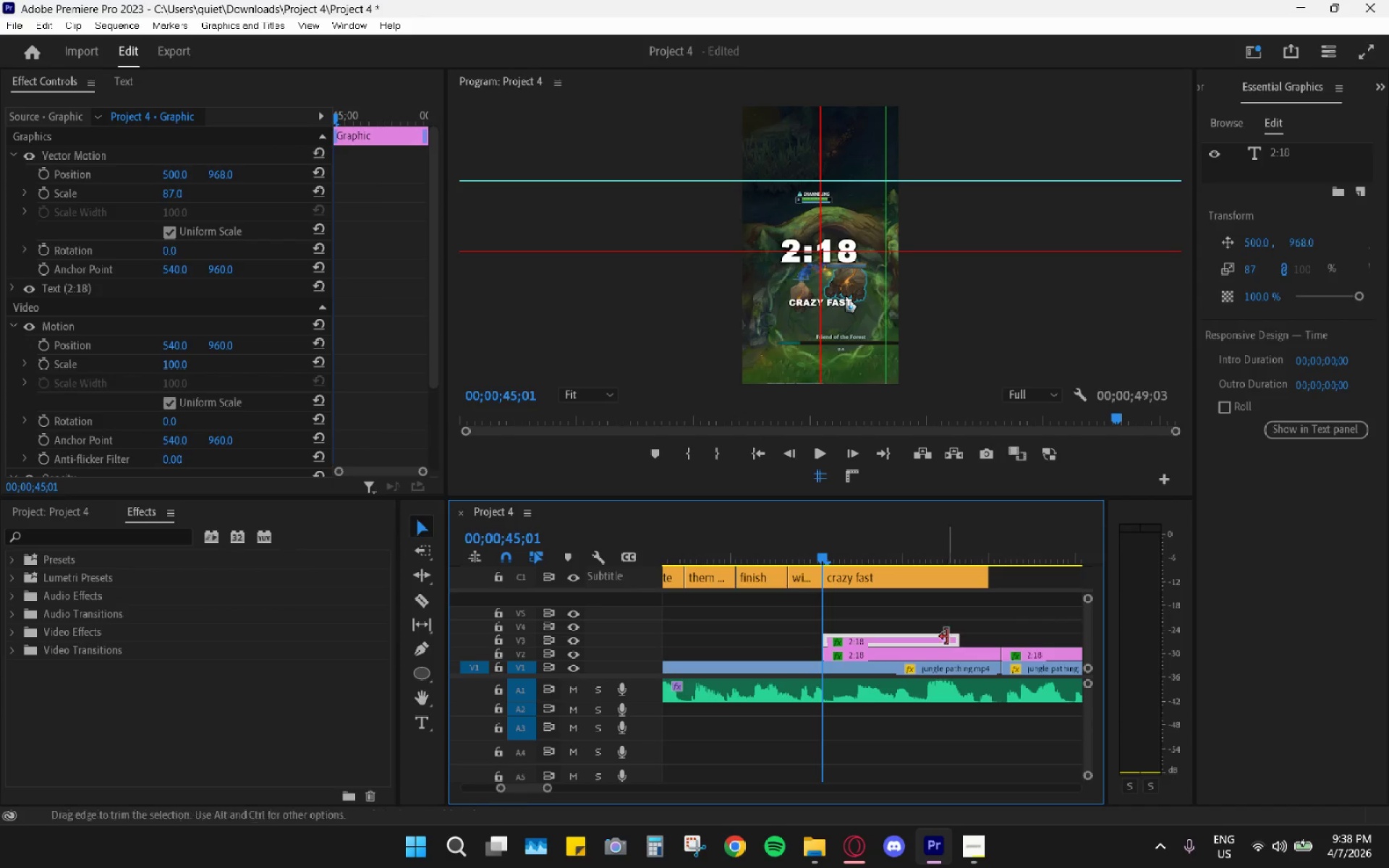 
left_click_drag(start_coordinate=[956, 632], to_coordinate=[974, 637])
 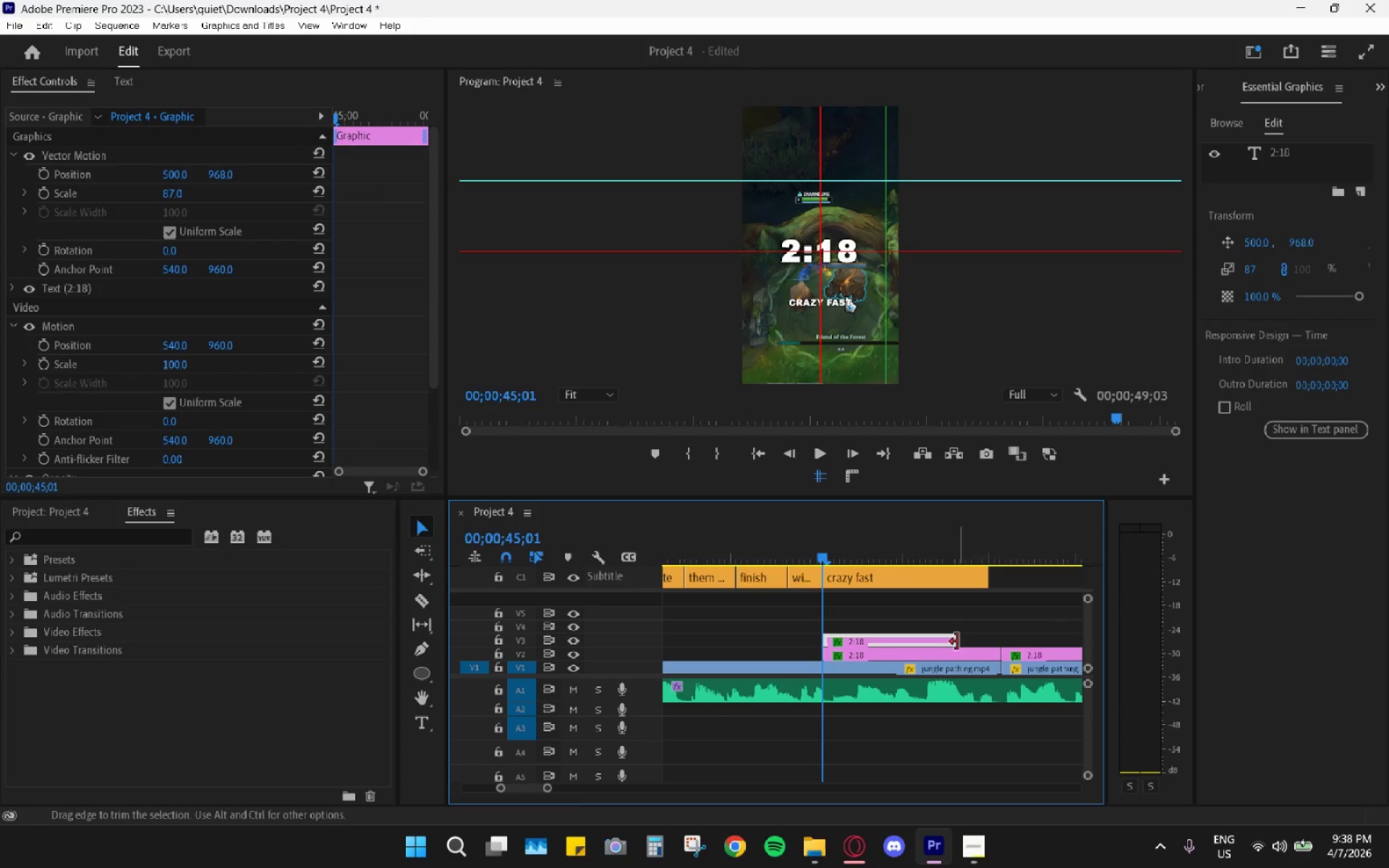 
left_click_drag(start_coordinate=[957, 642], to_coordinate=[993, 642])
 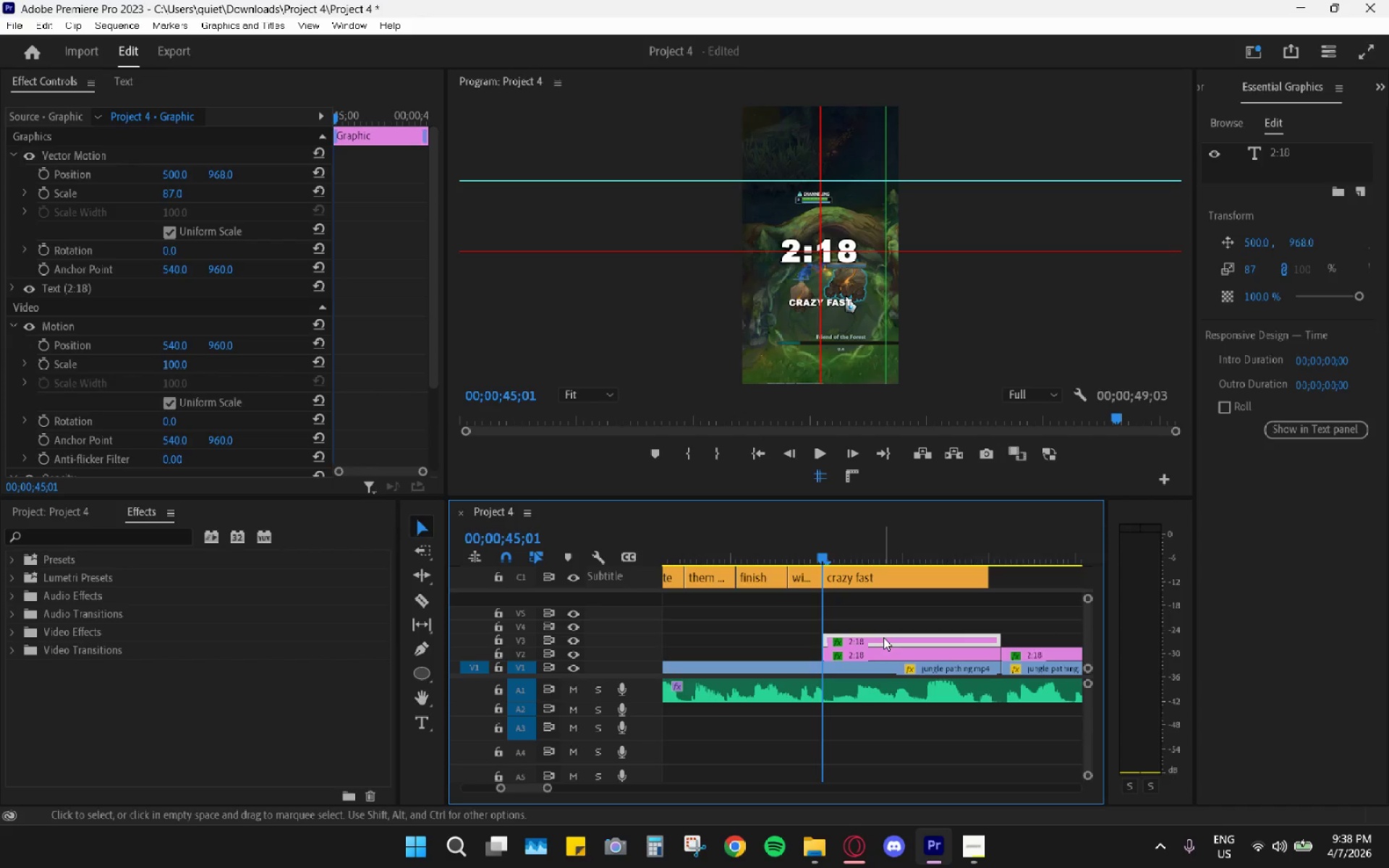 
left_click_drag(start_coordinate=[883, 638], to_coordinate=[710, 644])
 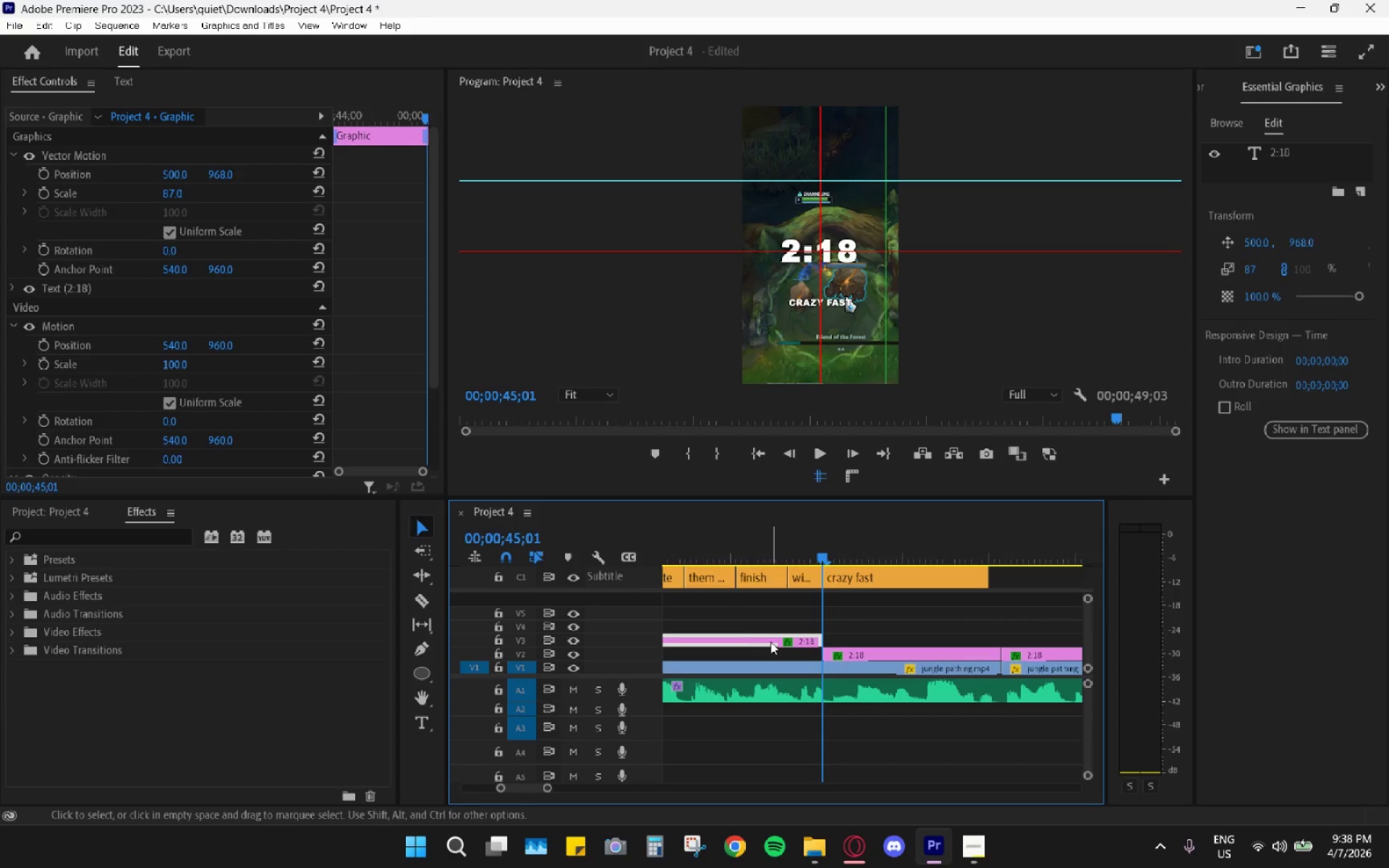 
left_click_drag(start_coordinate=[777, 639], to_coordinate=[781, 656])
 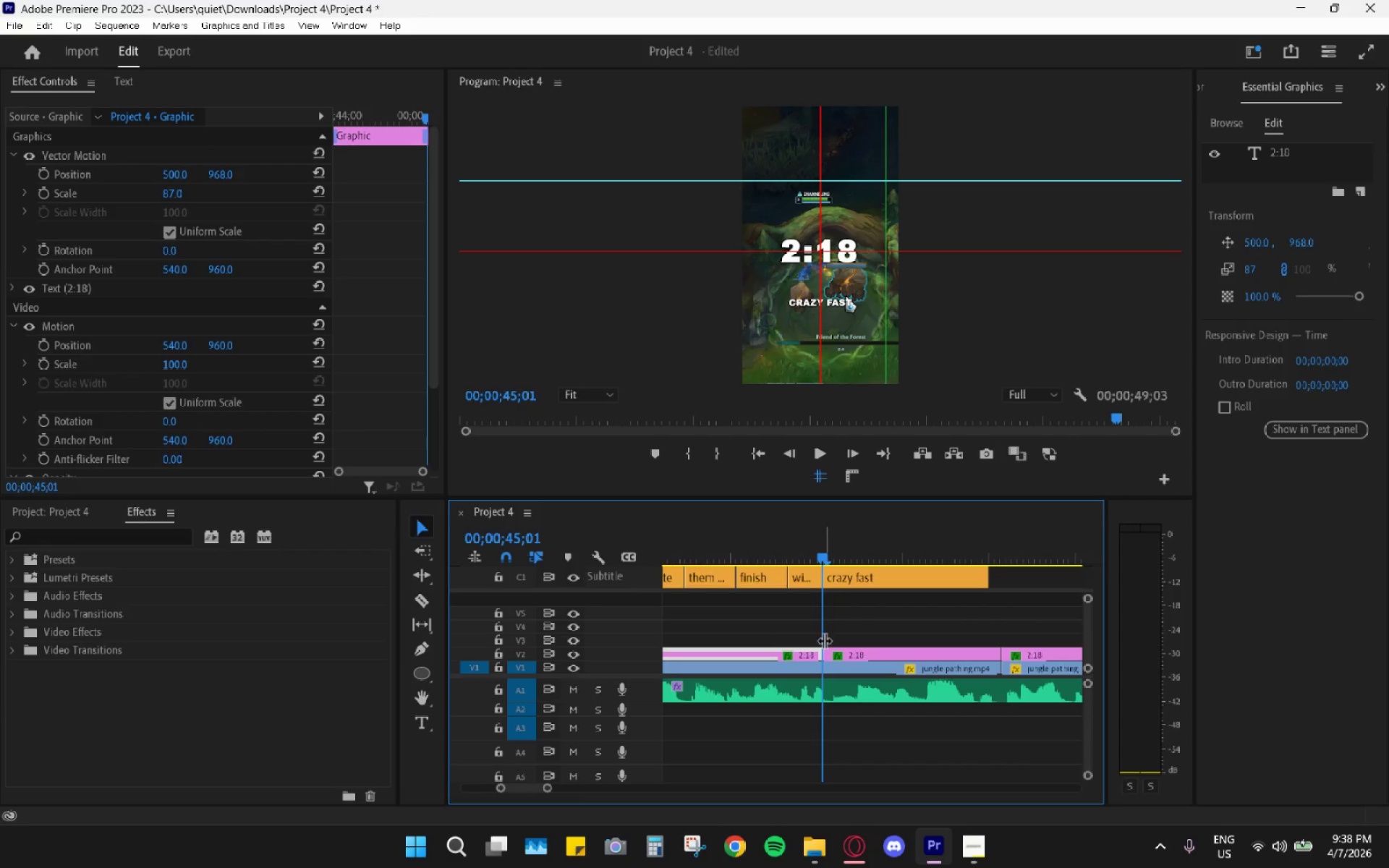 
scroll: coordinate [825, 640], scroll_direction: up, amount: 4.0
 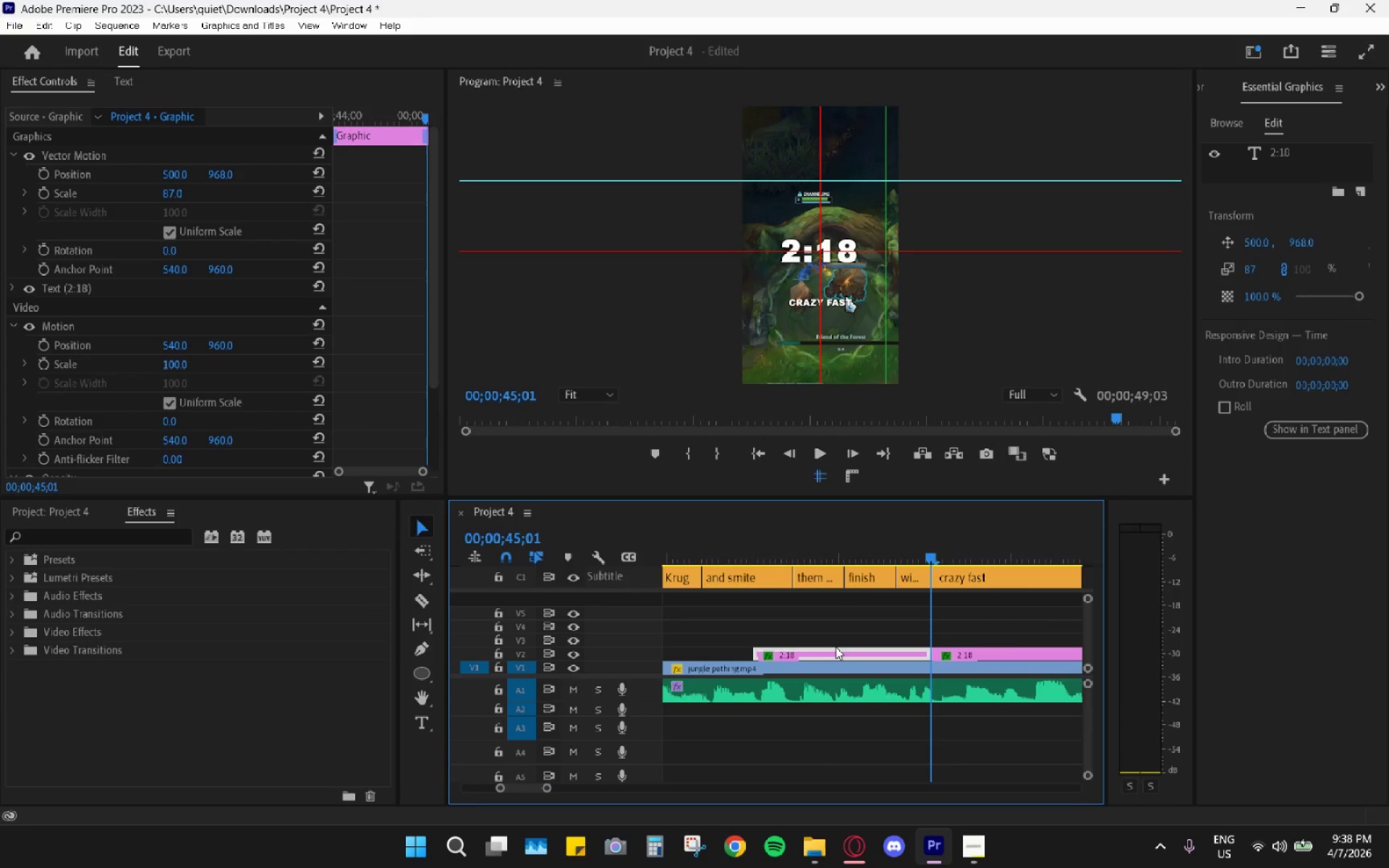 
left_click([835, 651])
 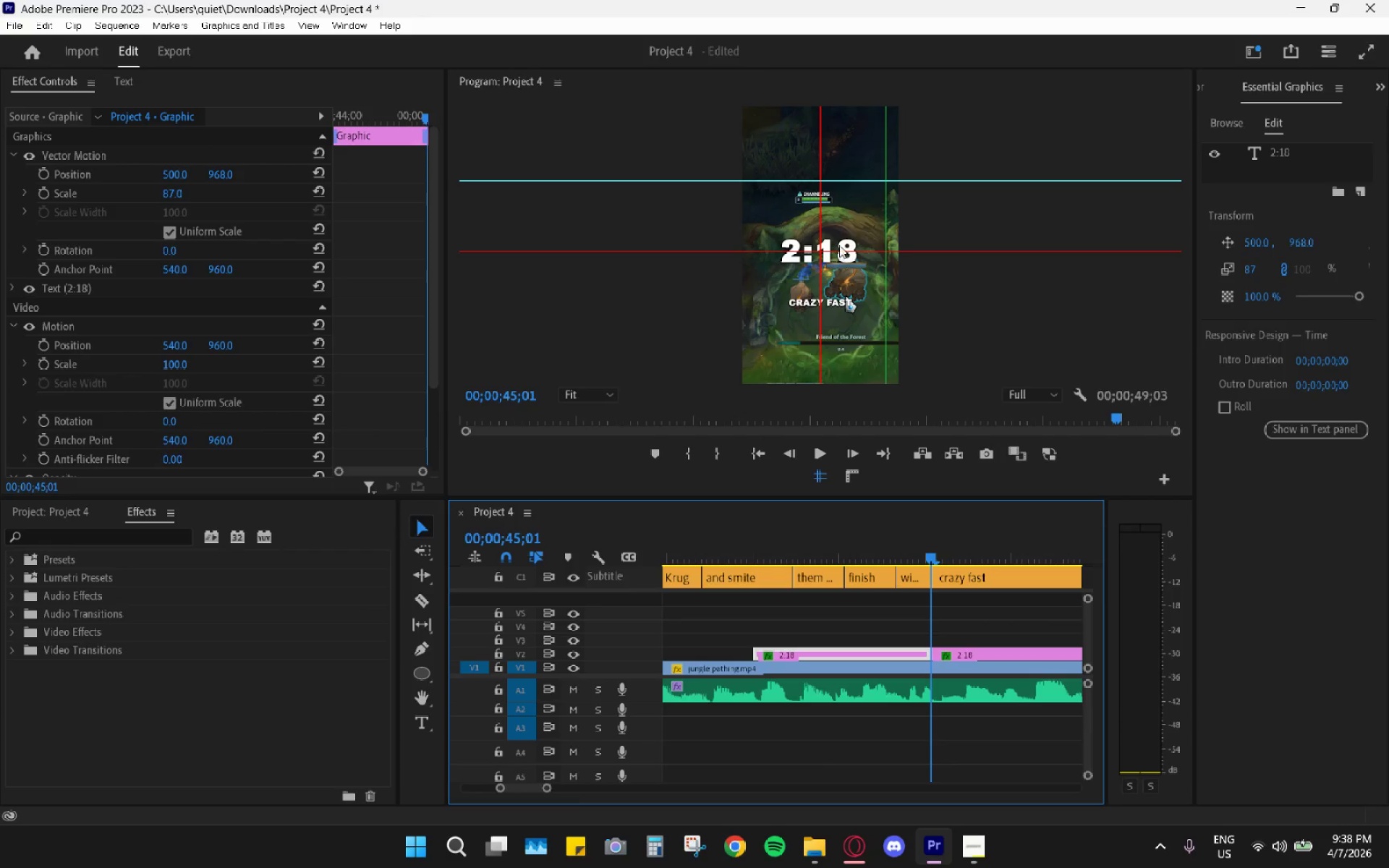 
double_click([839, 244])
 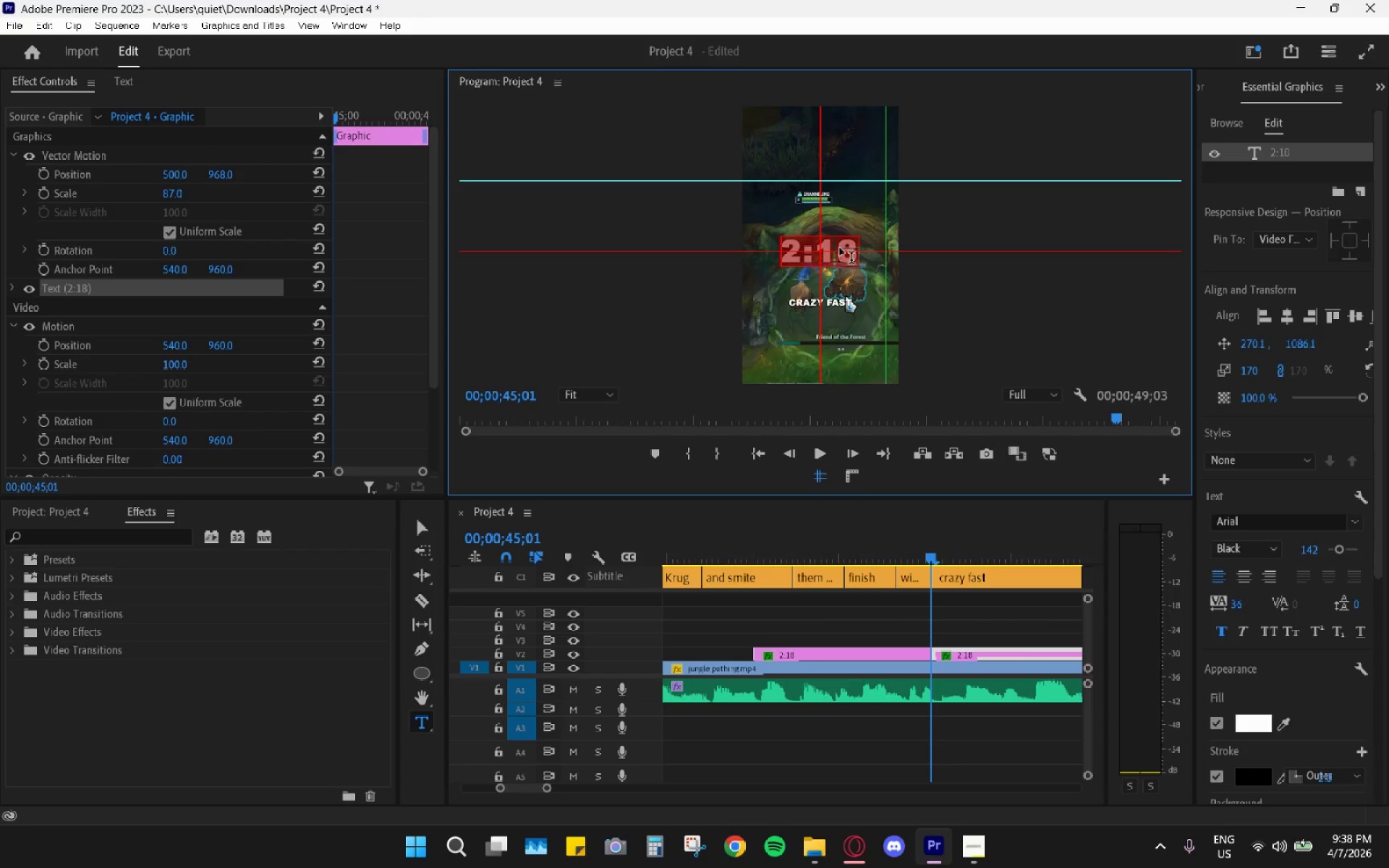 
double_click([840, 248])
 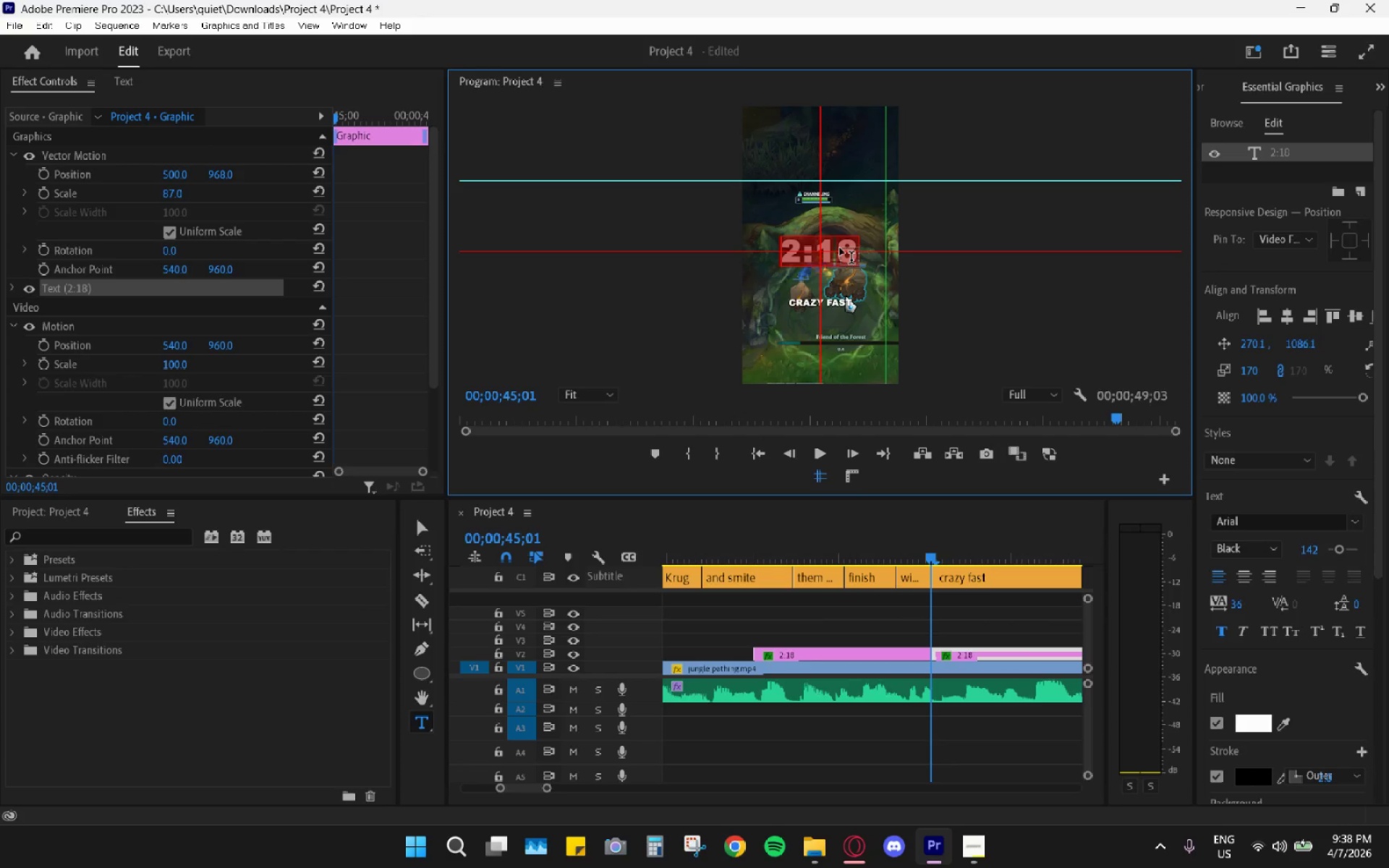 
key(ArrowRight)
 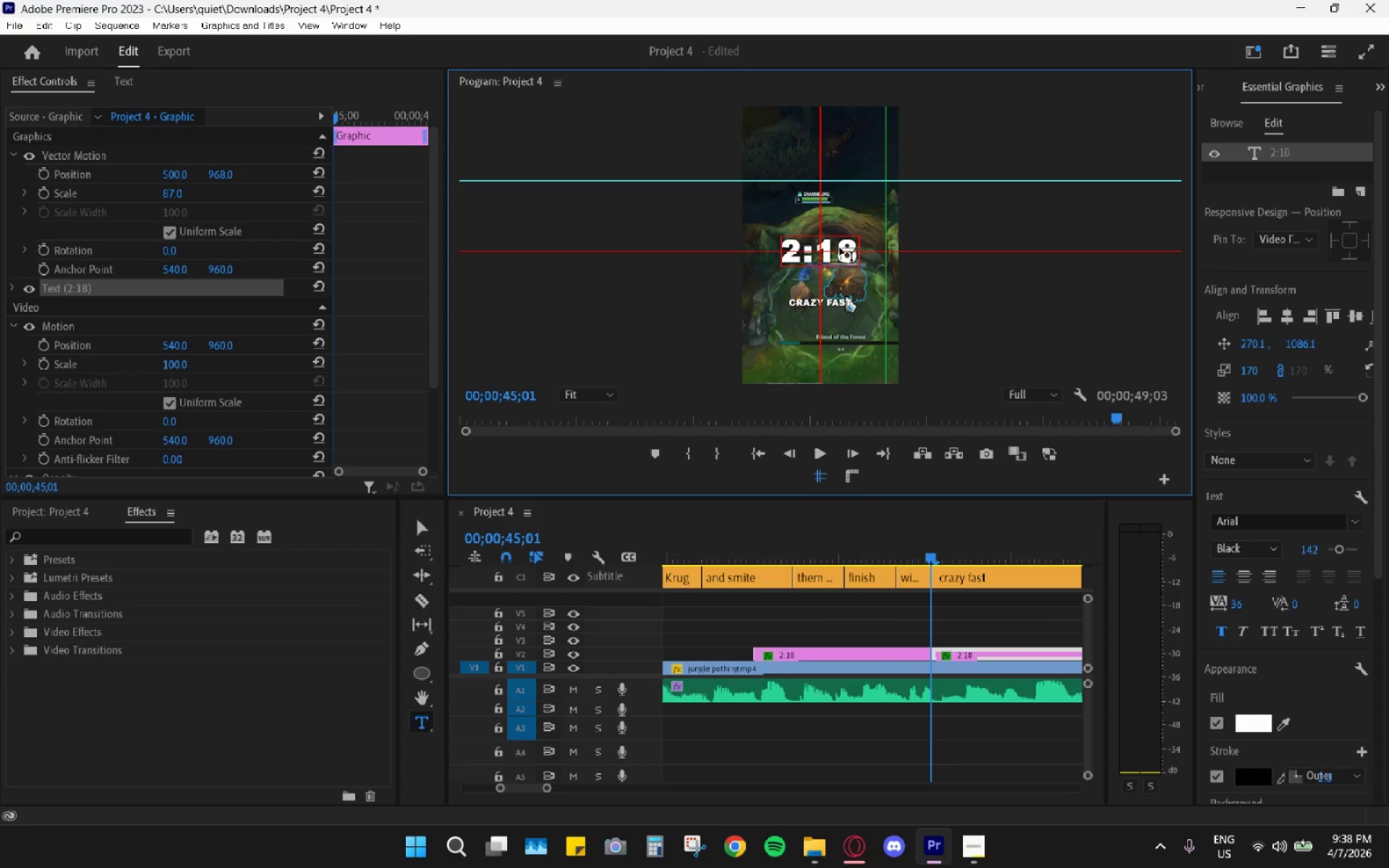 
key(Backspace)
key(Backspace)
type(16)
 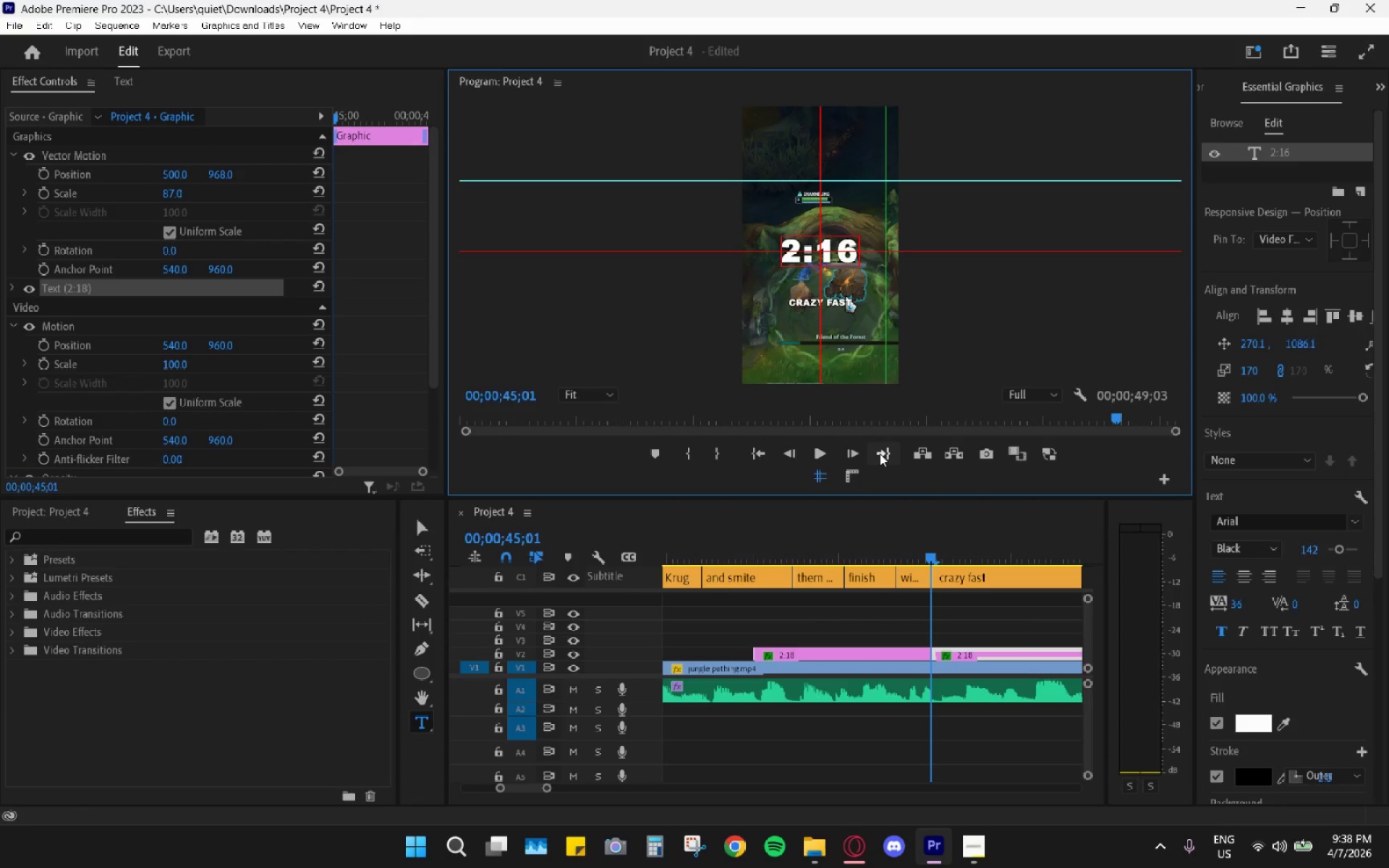 
key(Backspace)
 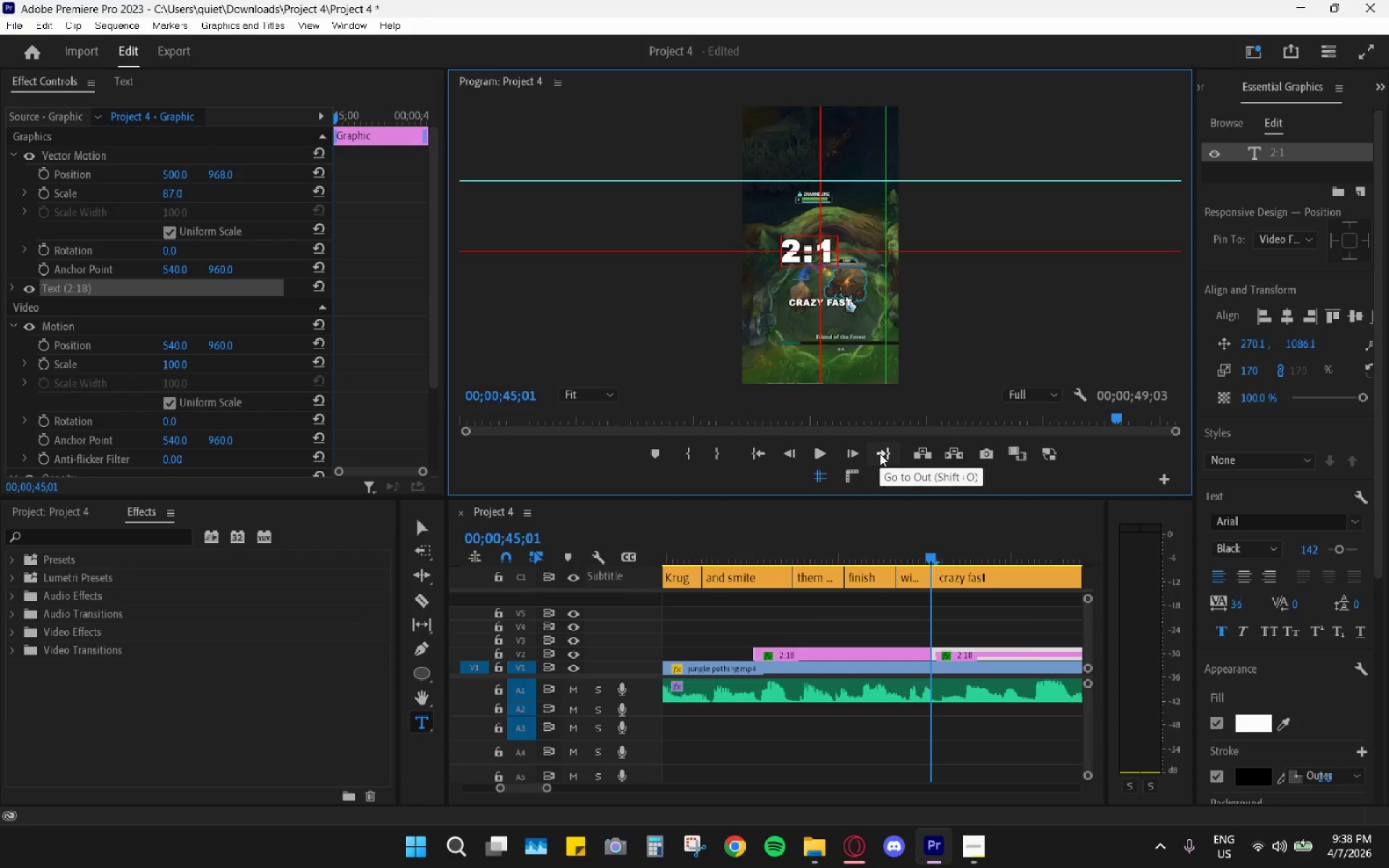 
key(8)
 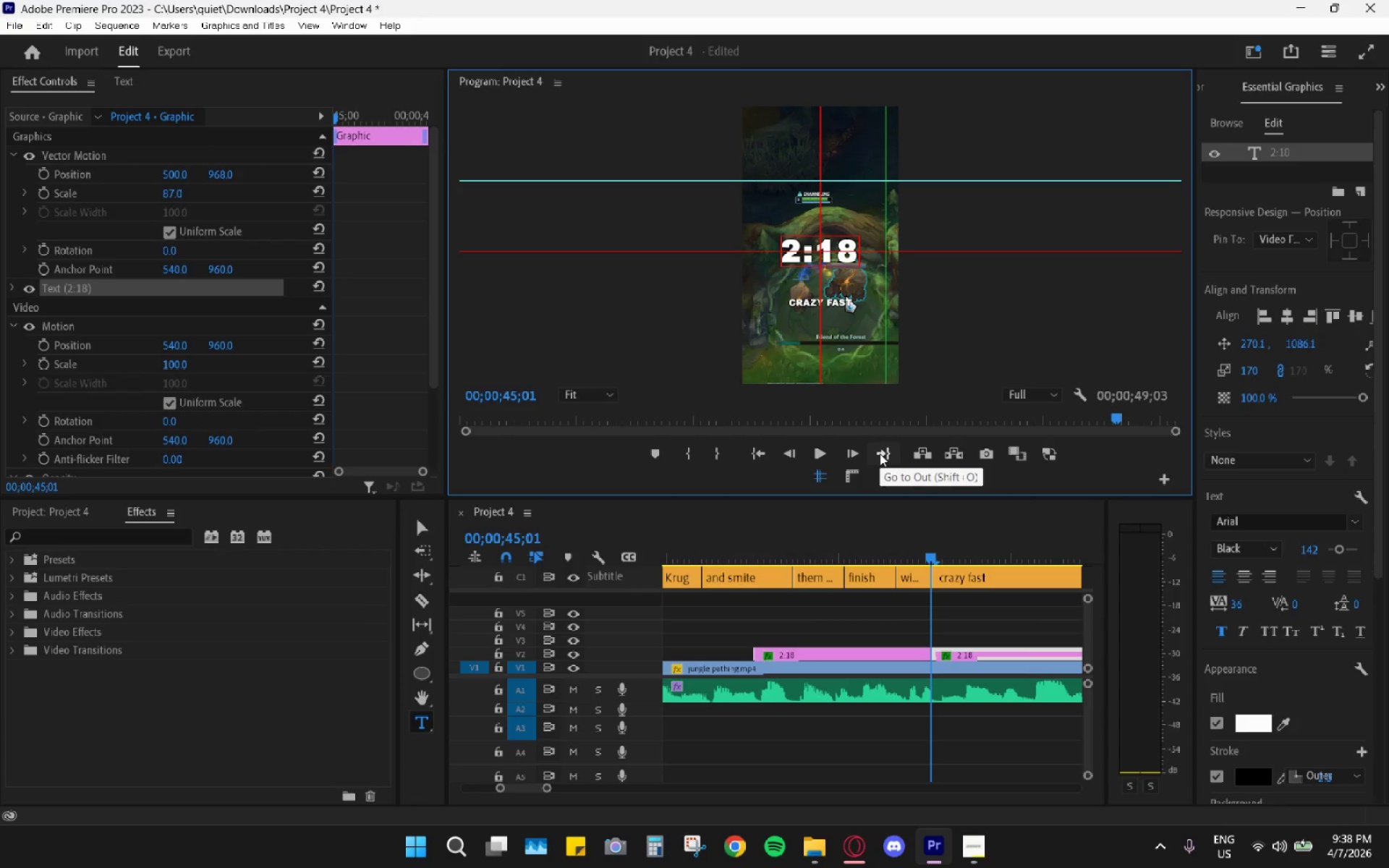 
key(Backspace)
 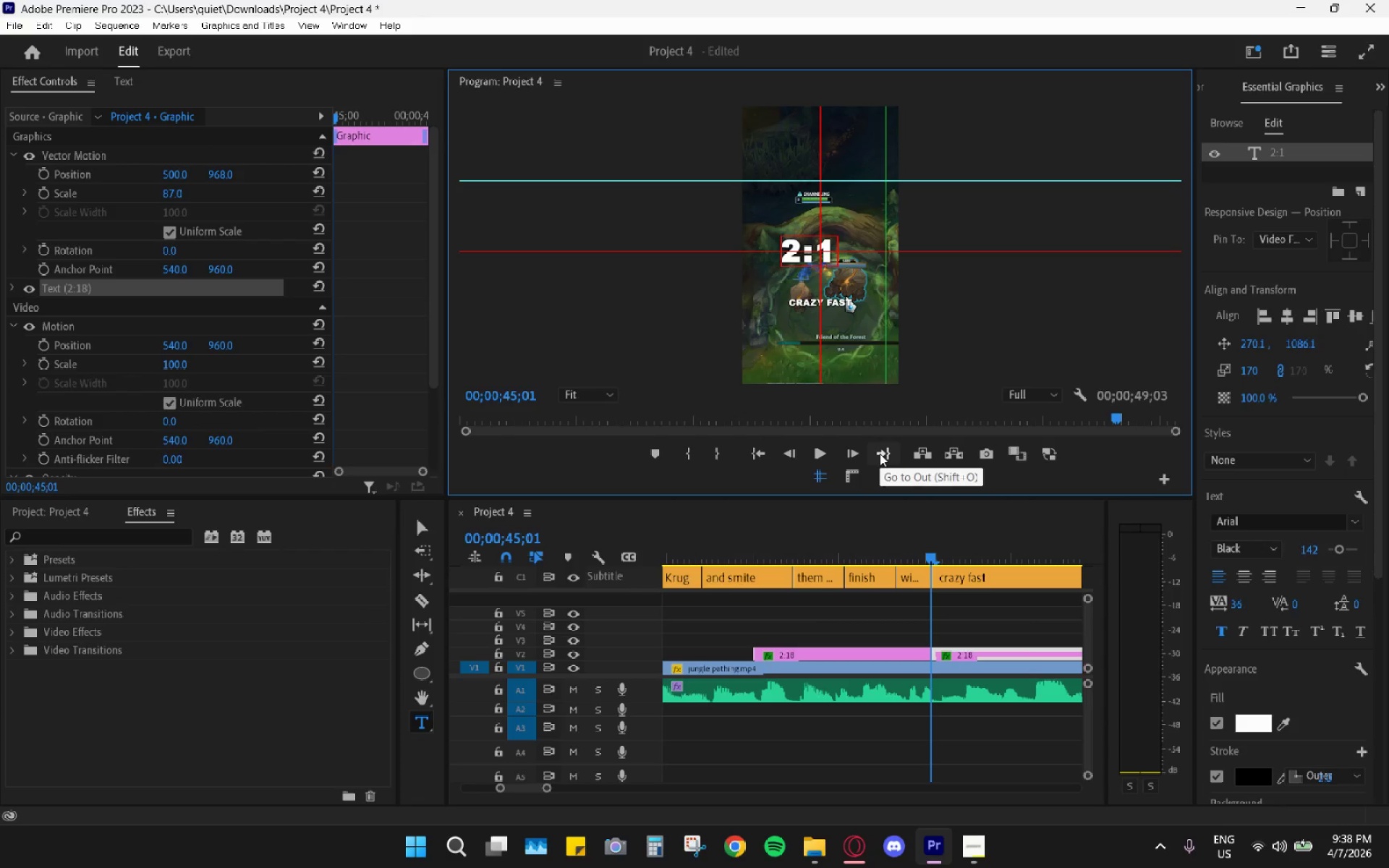 
key(7)
 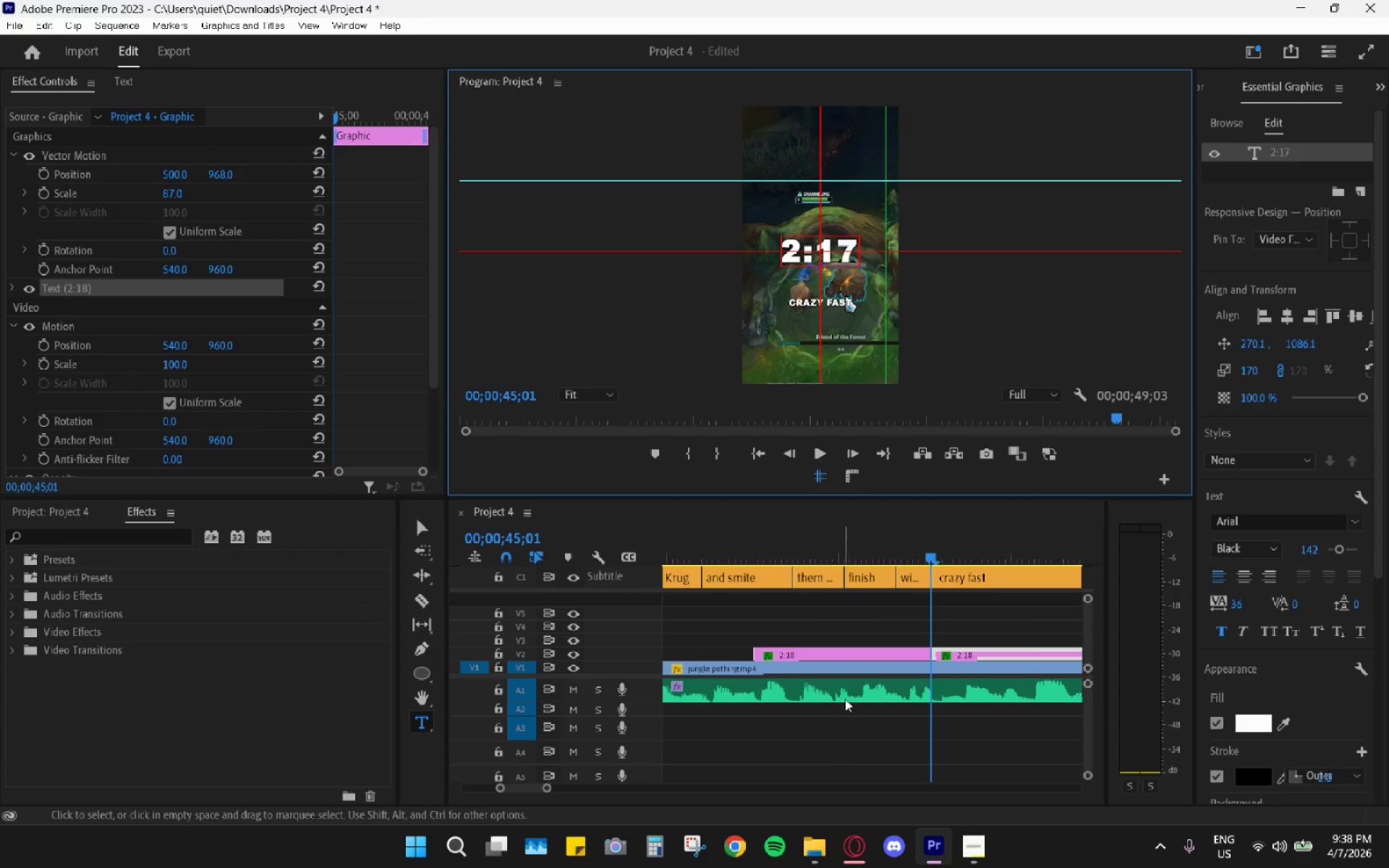 
left_click([860, 541])
 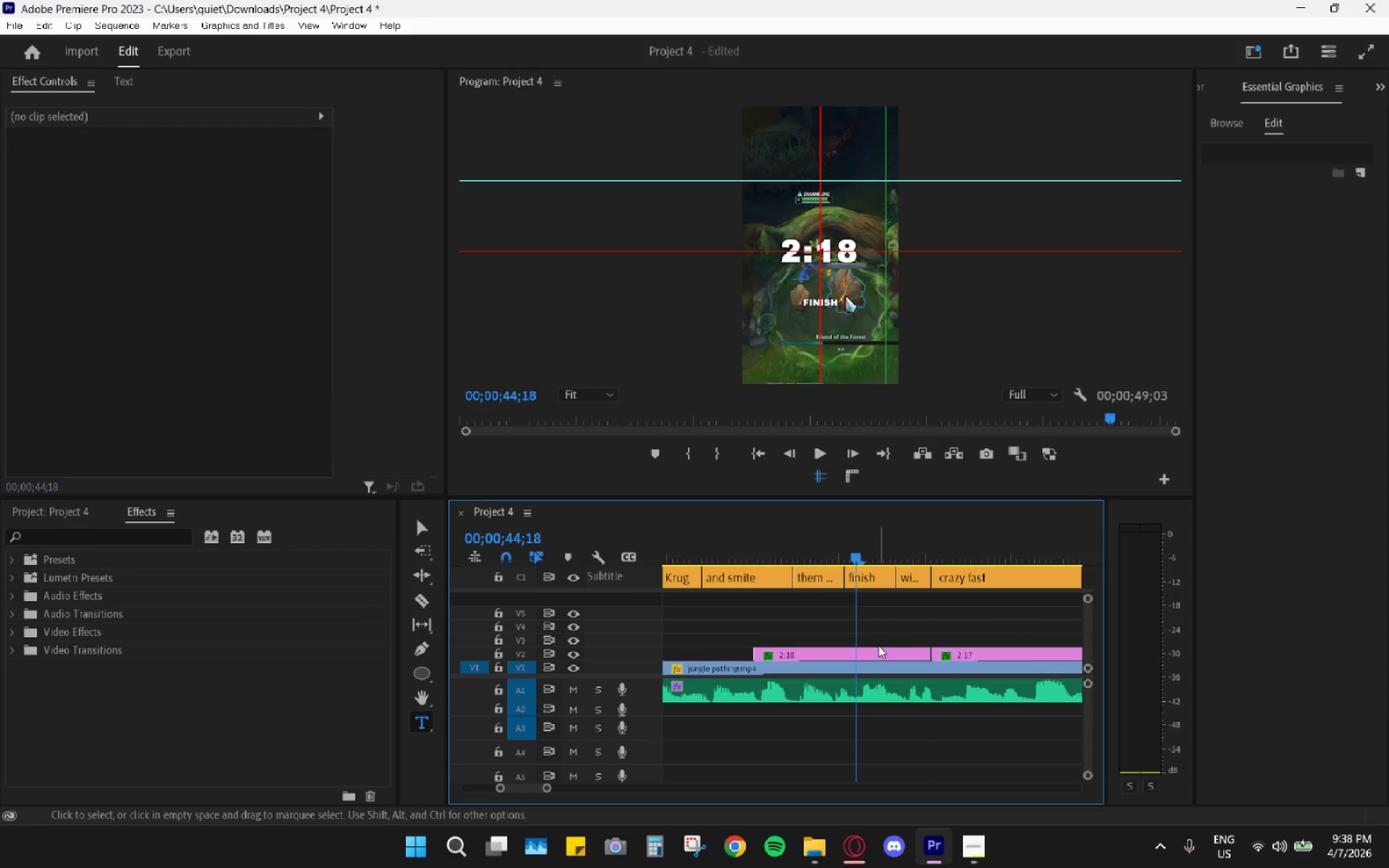 
double_click([875, 655])
 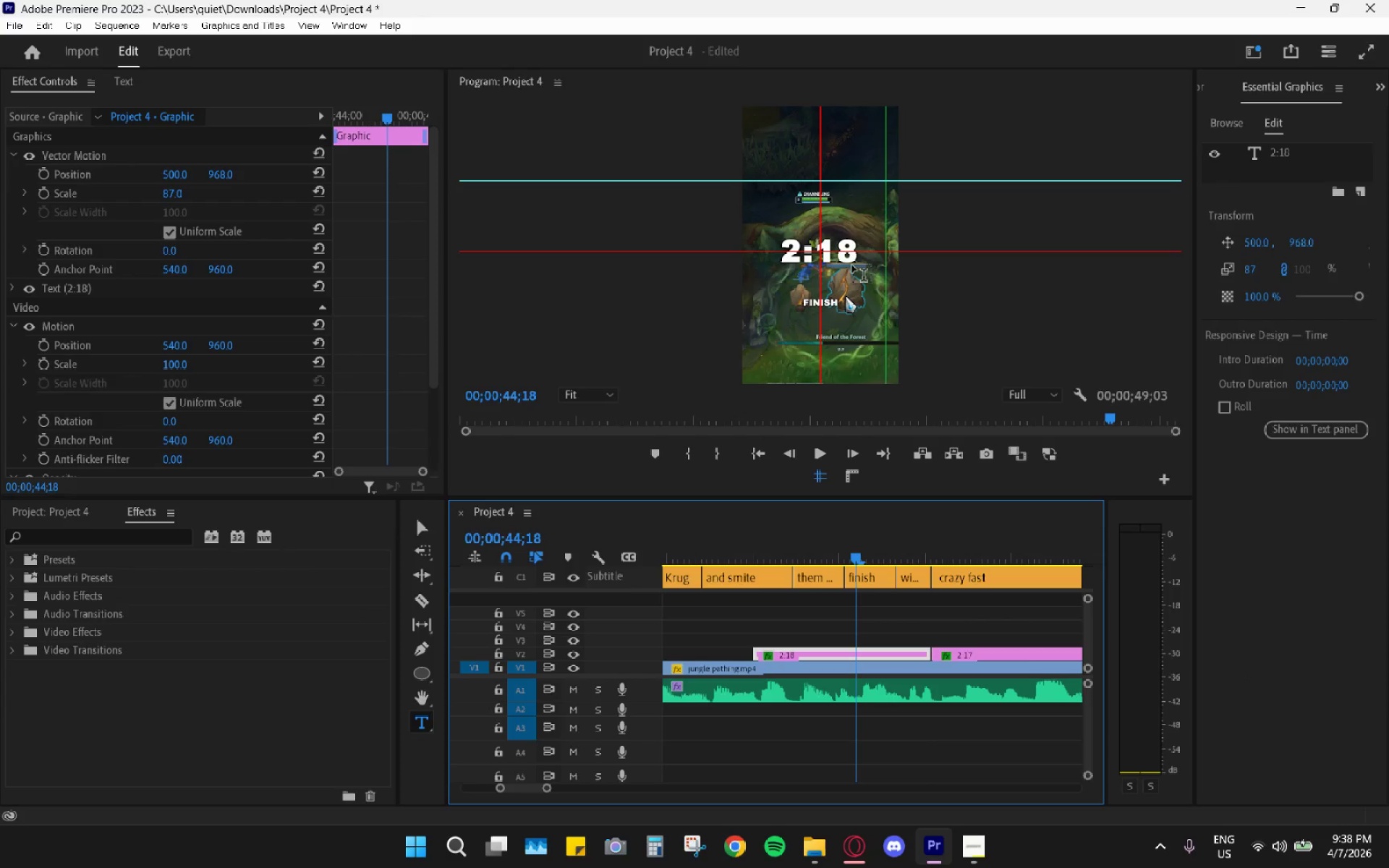 
left_click([849, 257])
 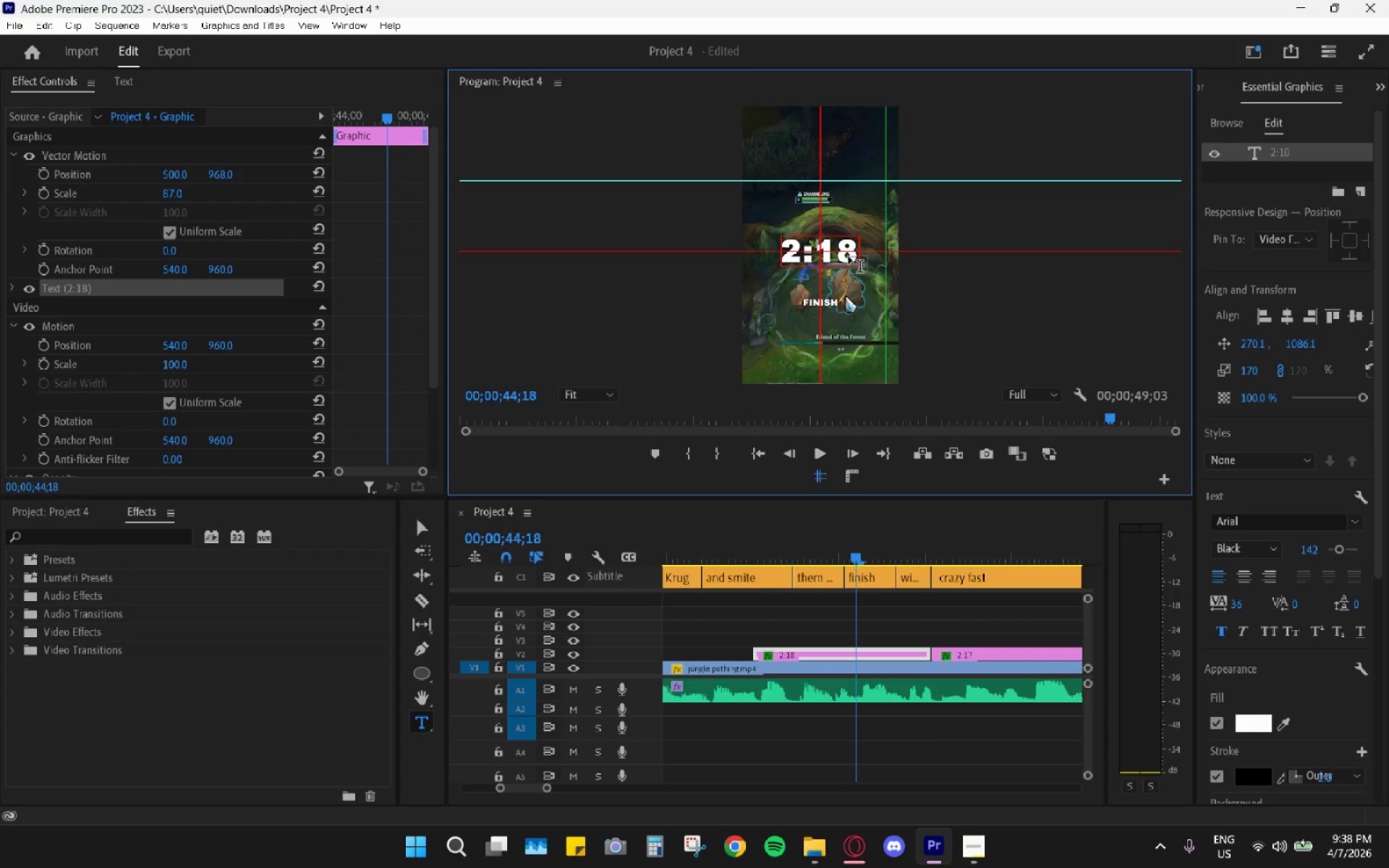 
key(ArrowRight)
 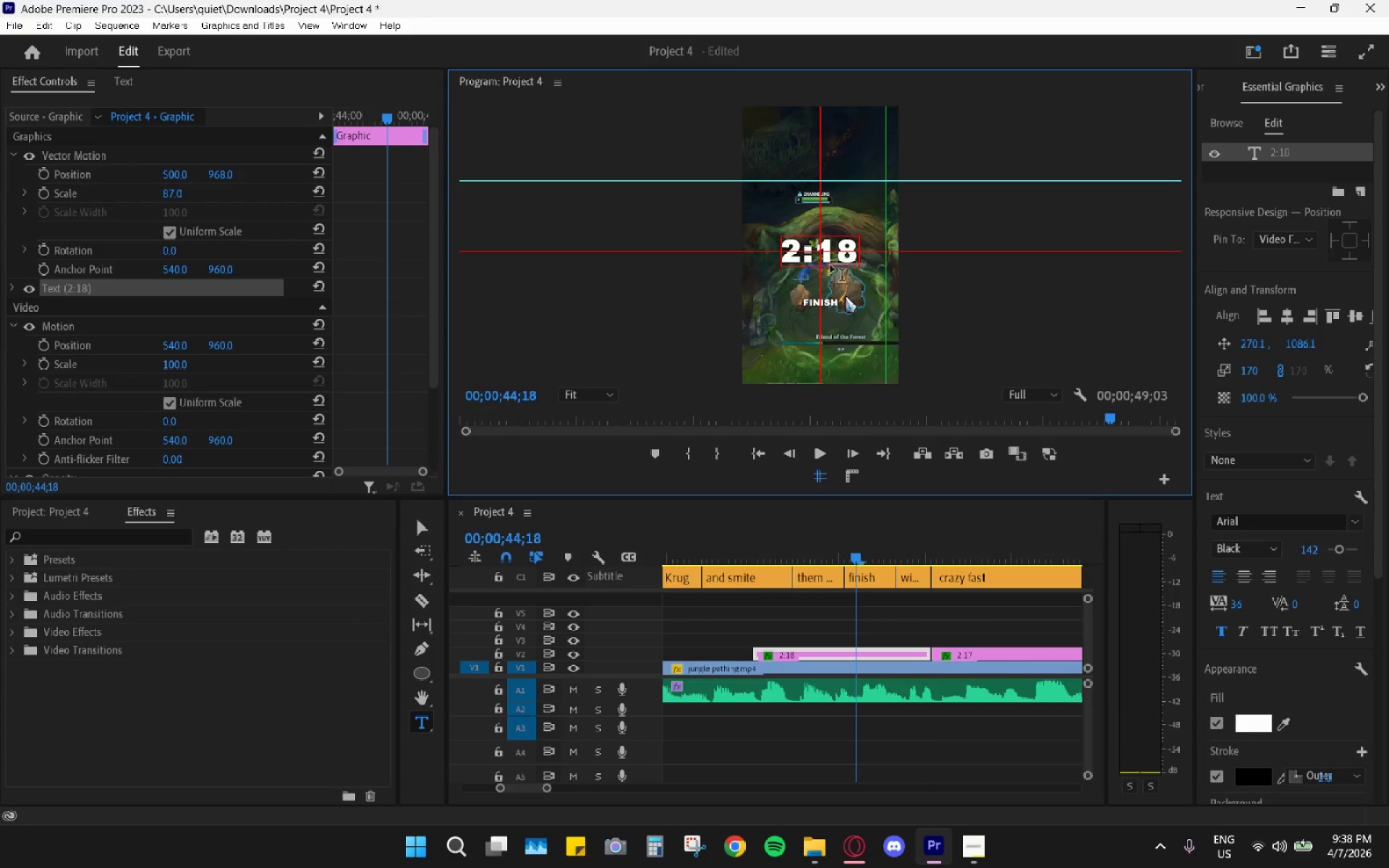 
left_click([831, 250])
 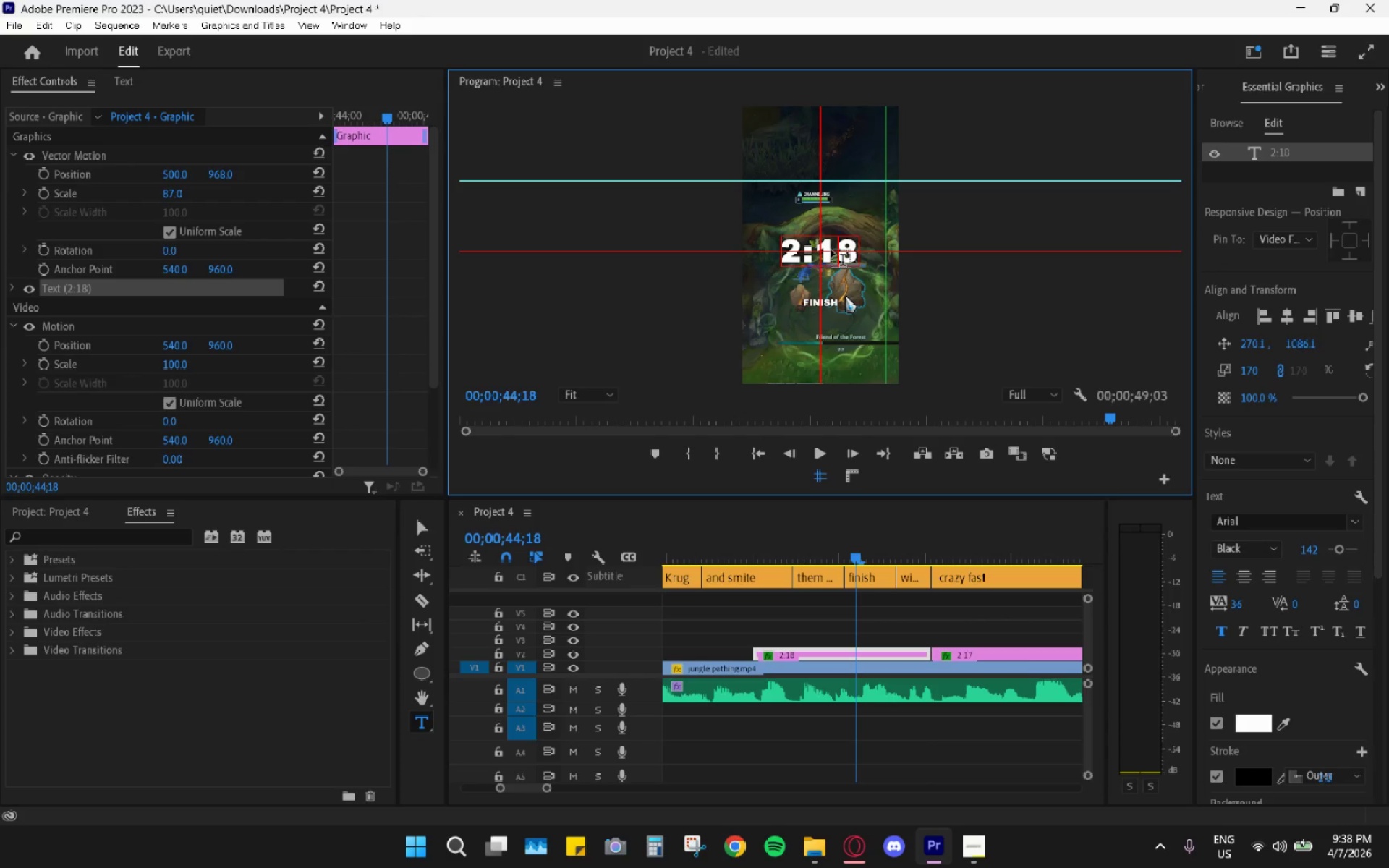 
key(ArrowRight)
 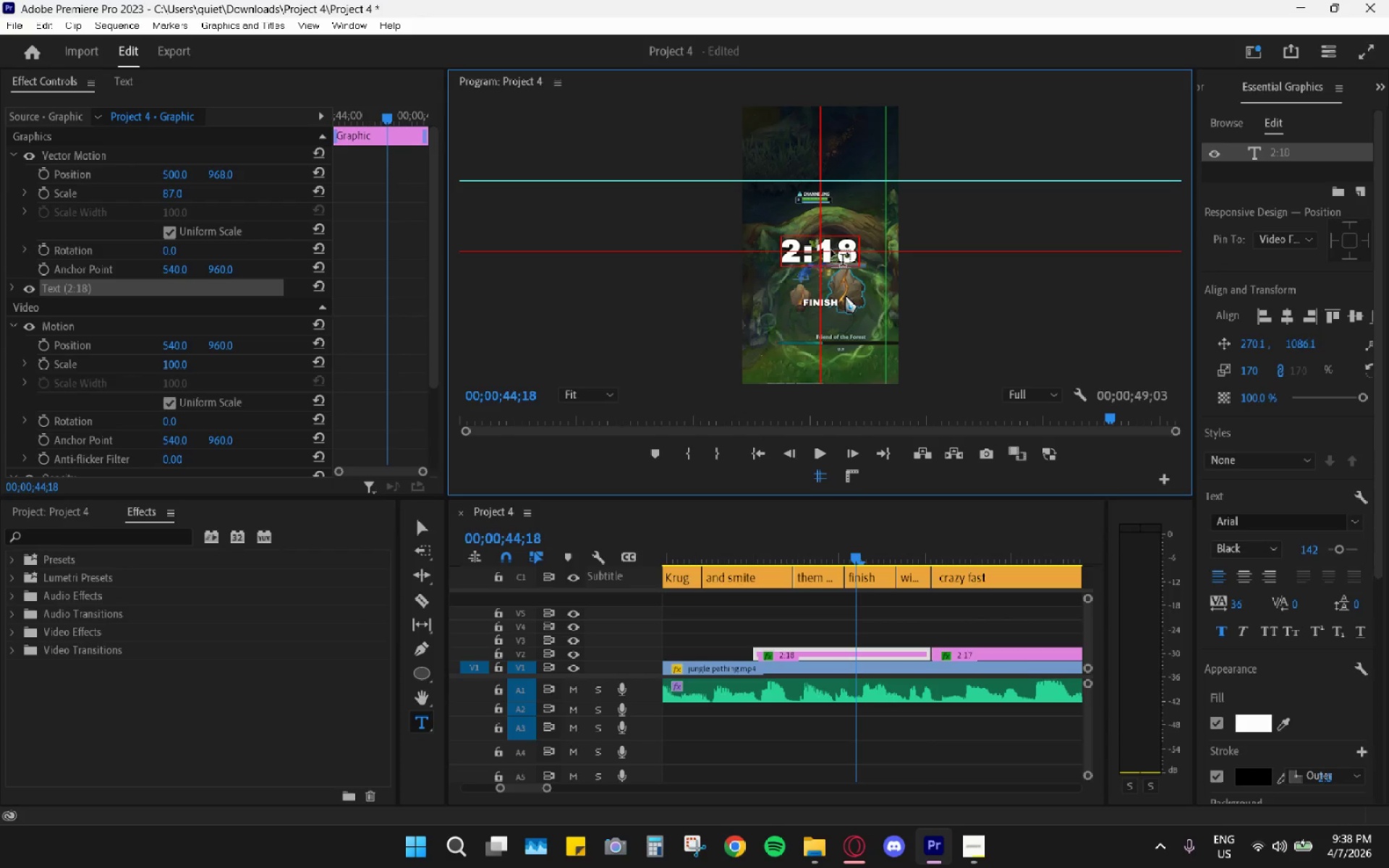 
key(Backspace)
 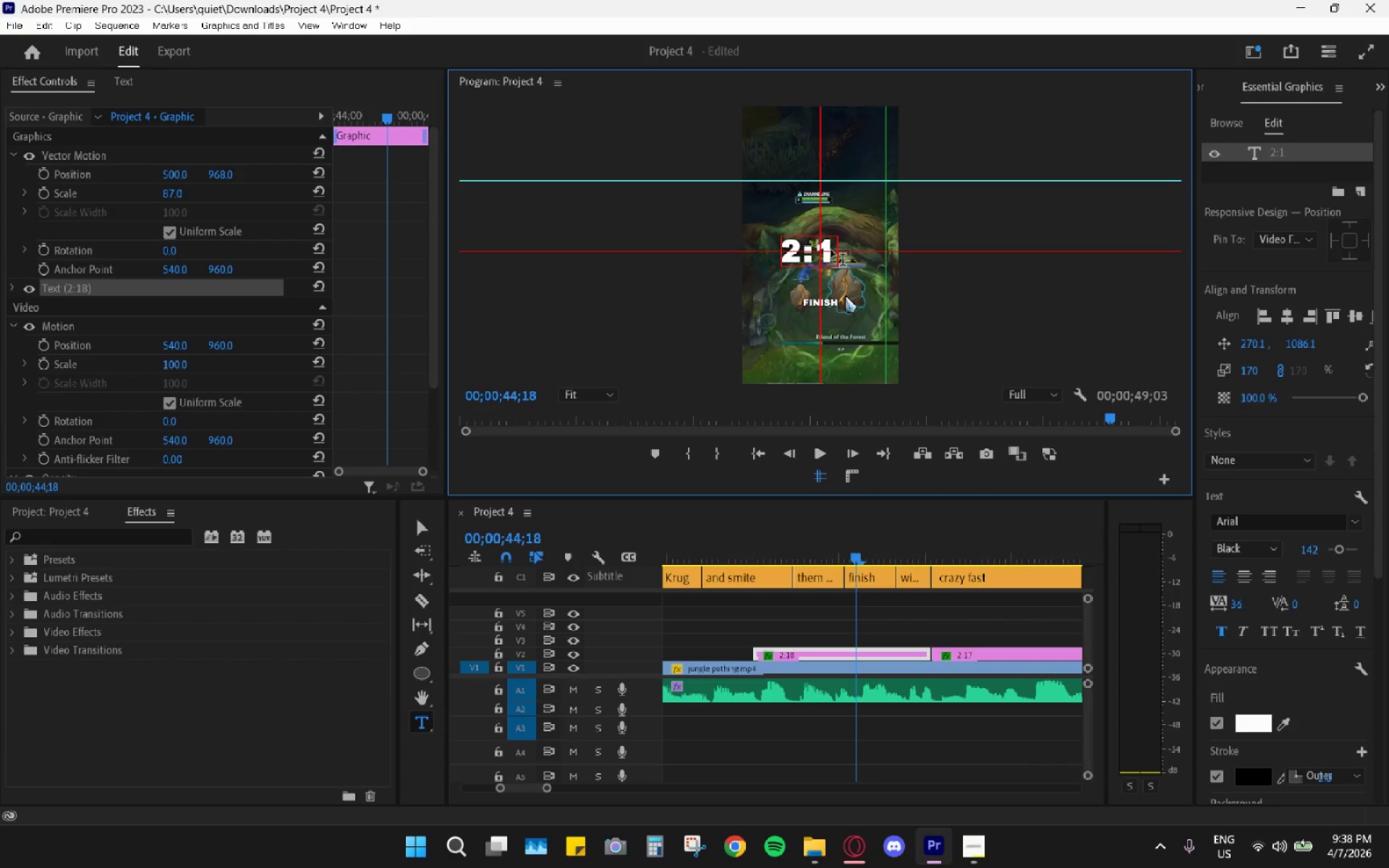 
key(6)
 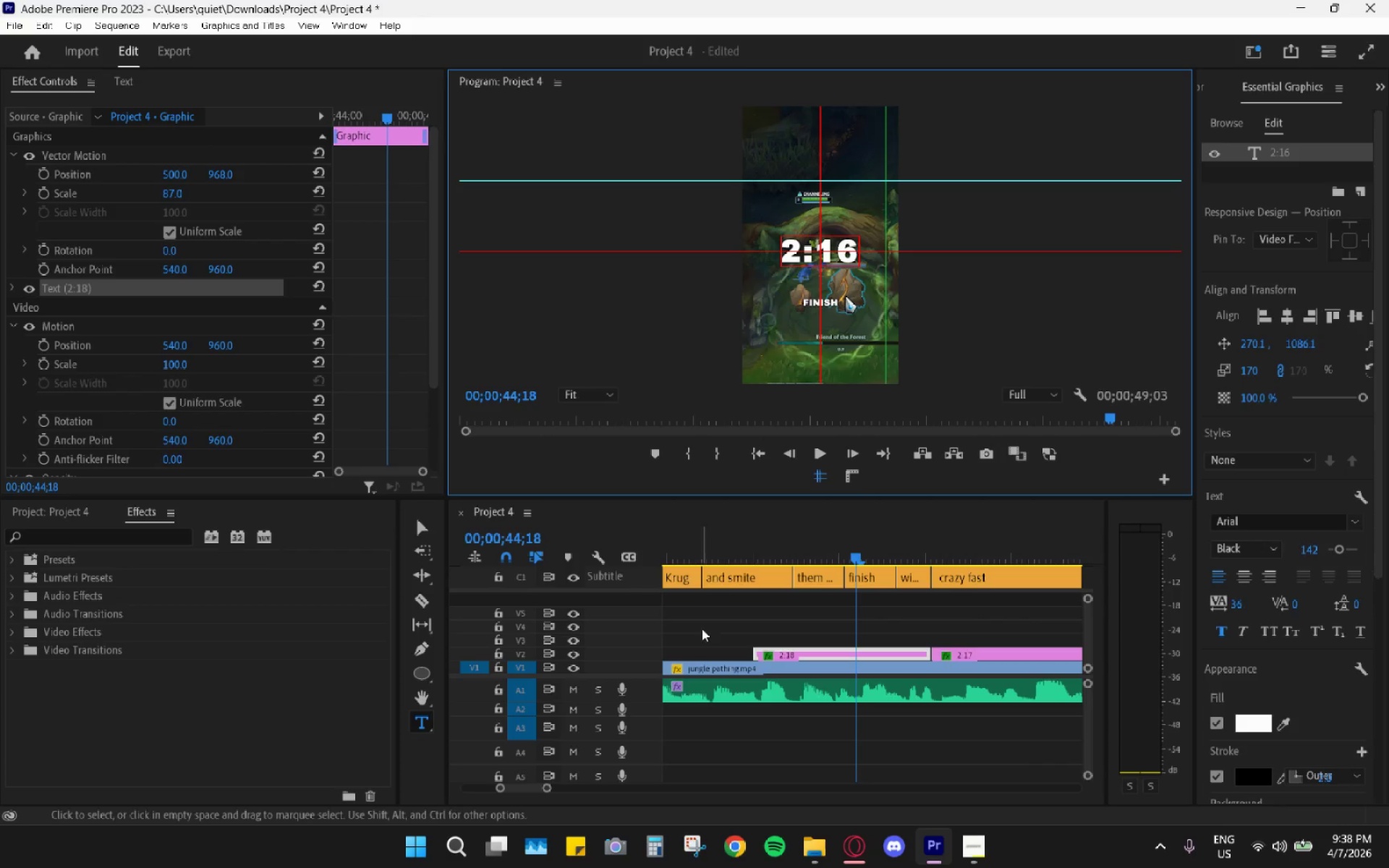 
left_click([747, 538])
 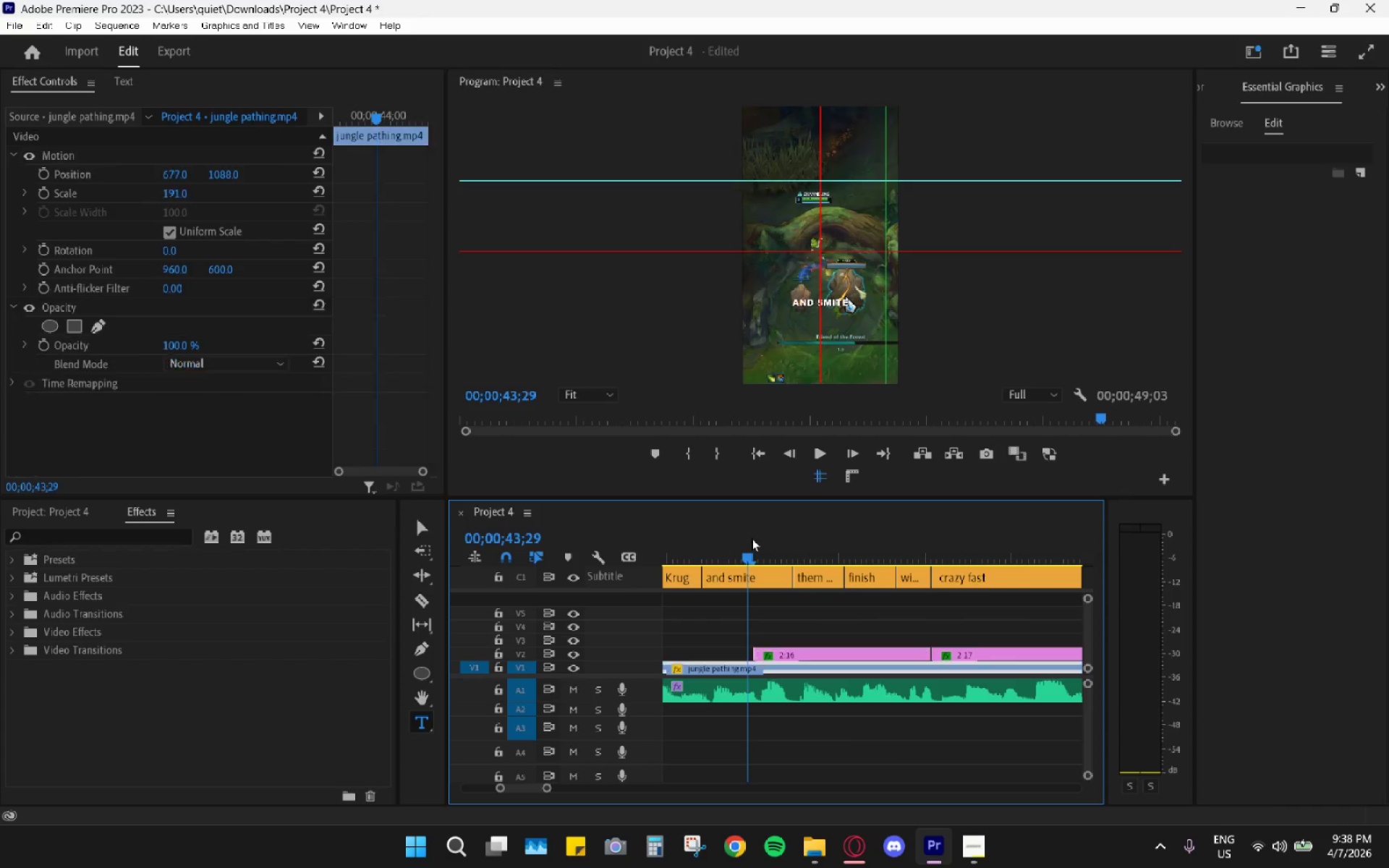 
key(Space)
 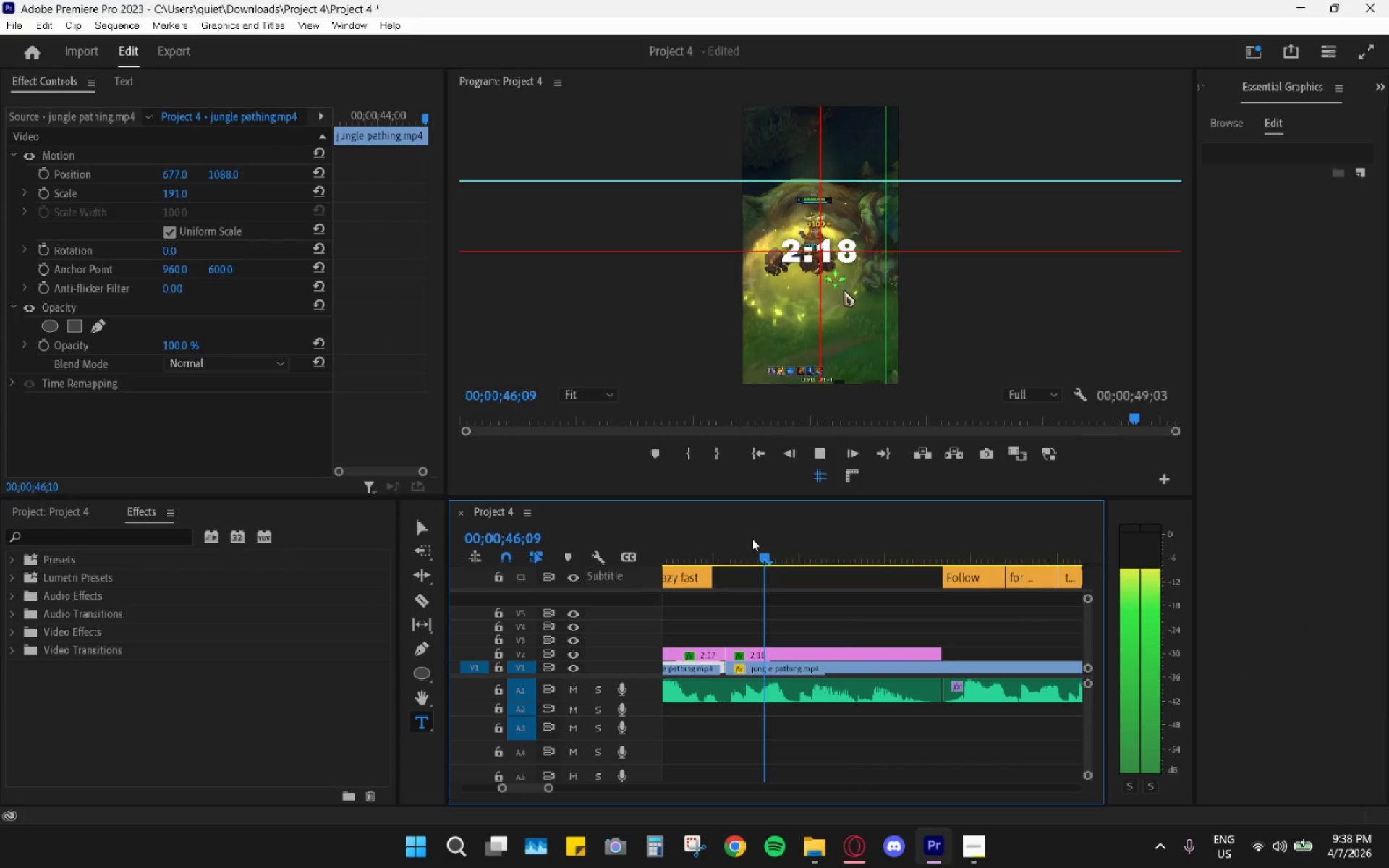 
key(Space)
 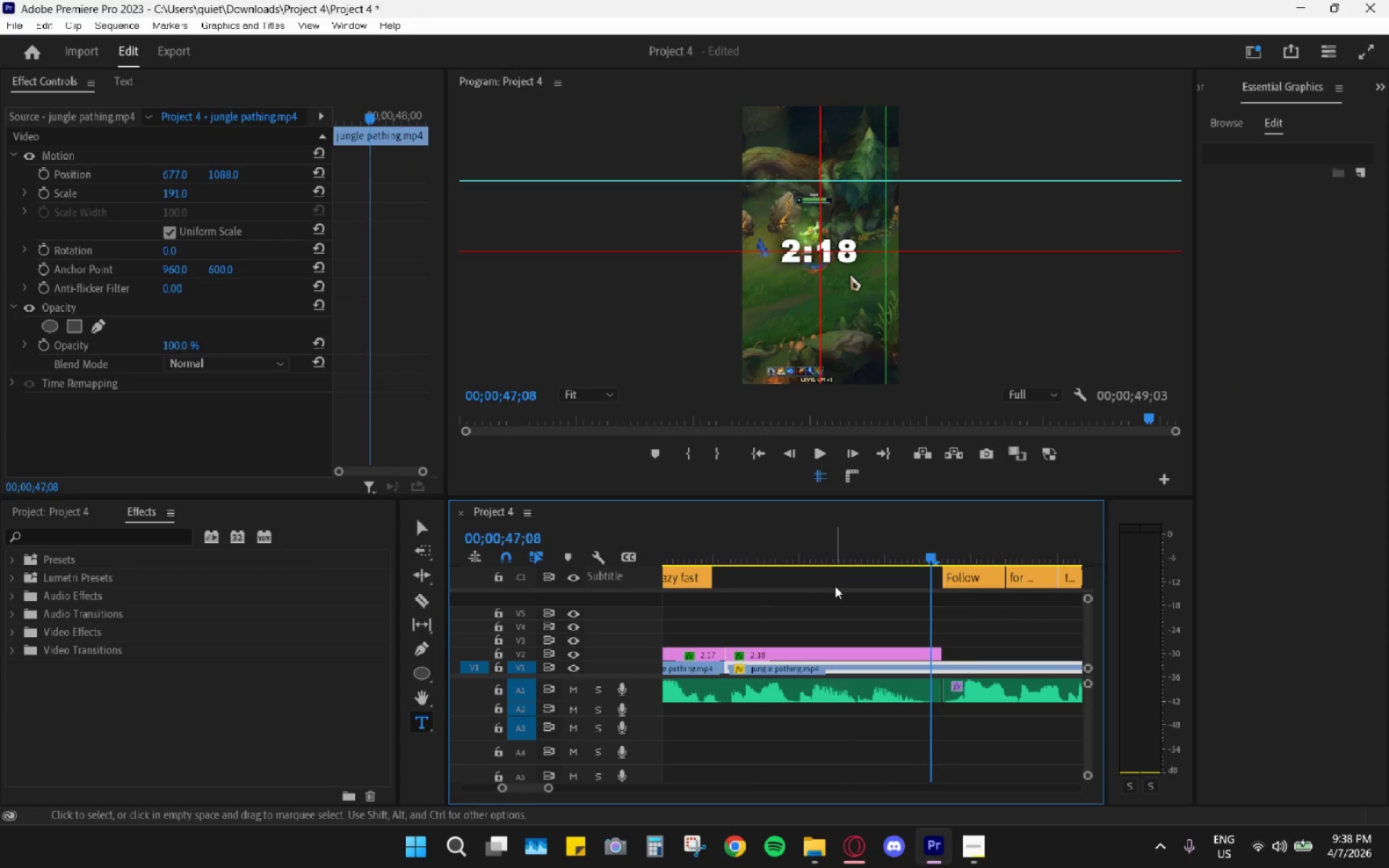 
scroll: coordinate [856, 618], scroll_direction: up, amount: 13.0
 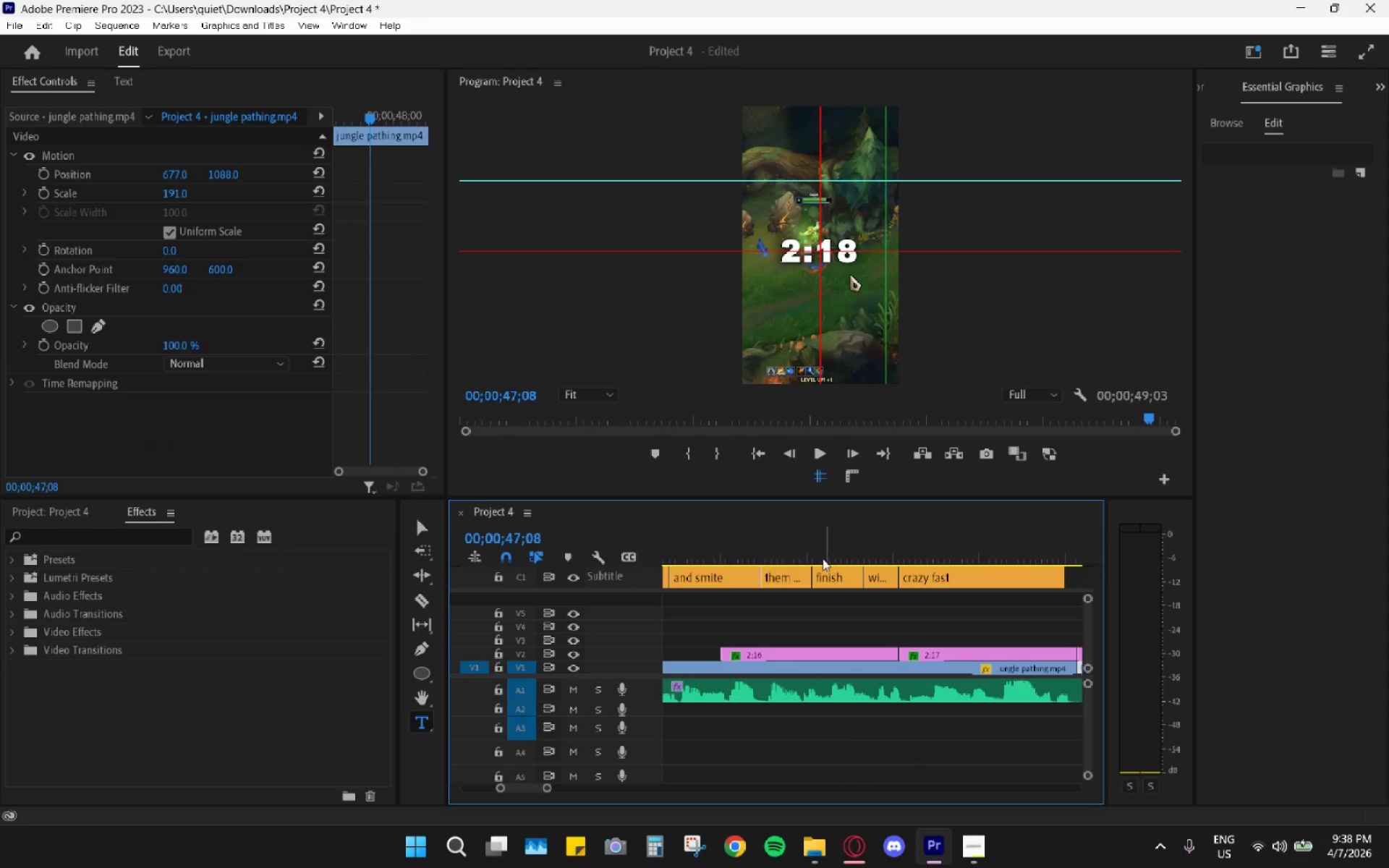 
left_click([810, 532])
 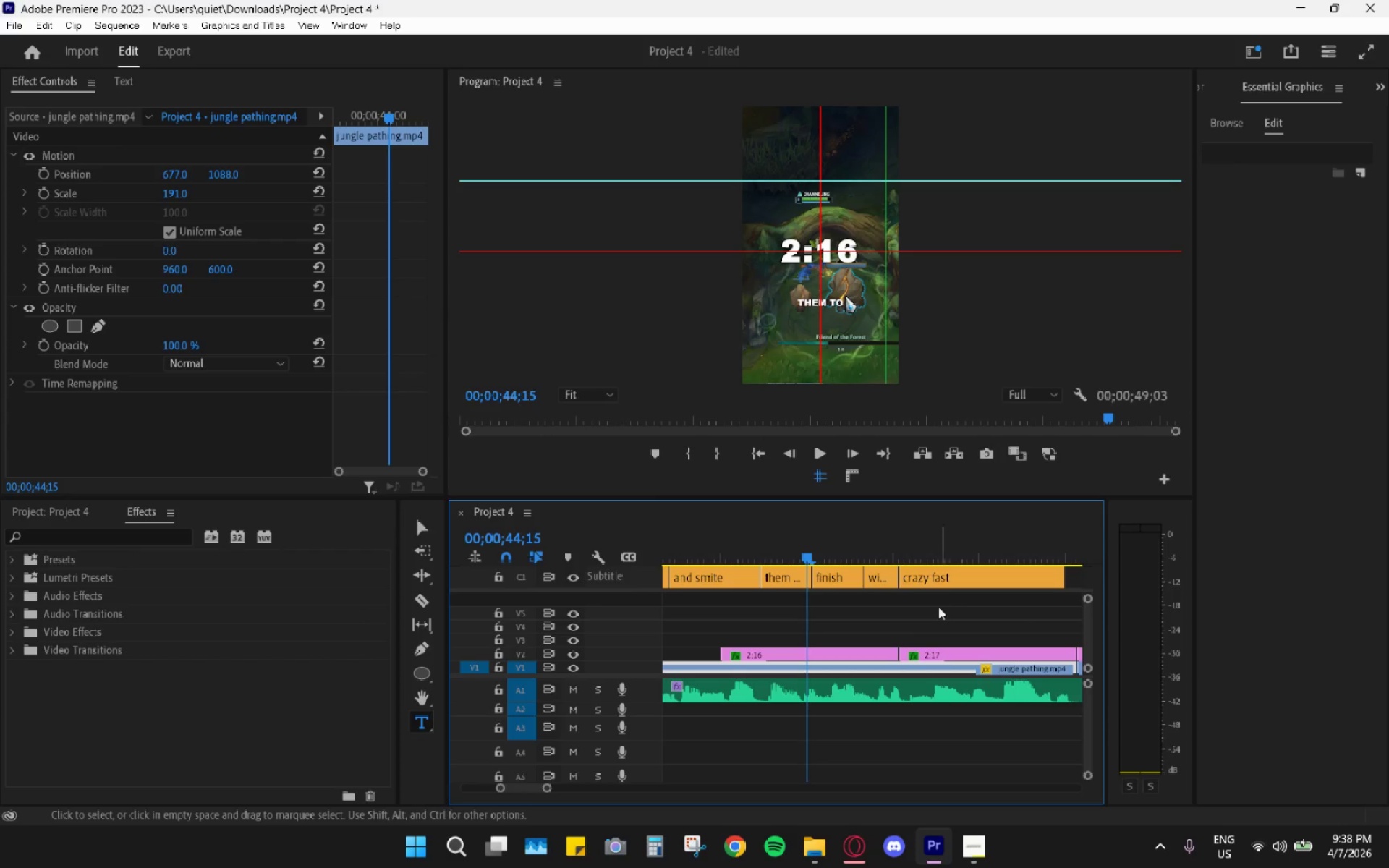 
scroll: coordinate [932, 552], scroll_direction: down, amount: 5.0
 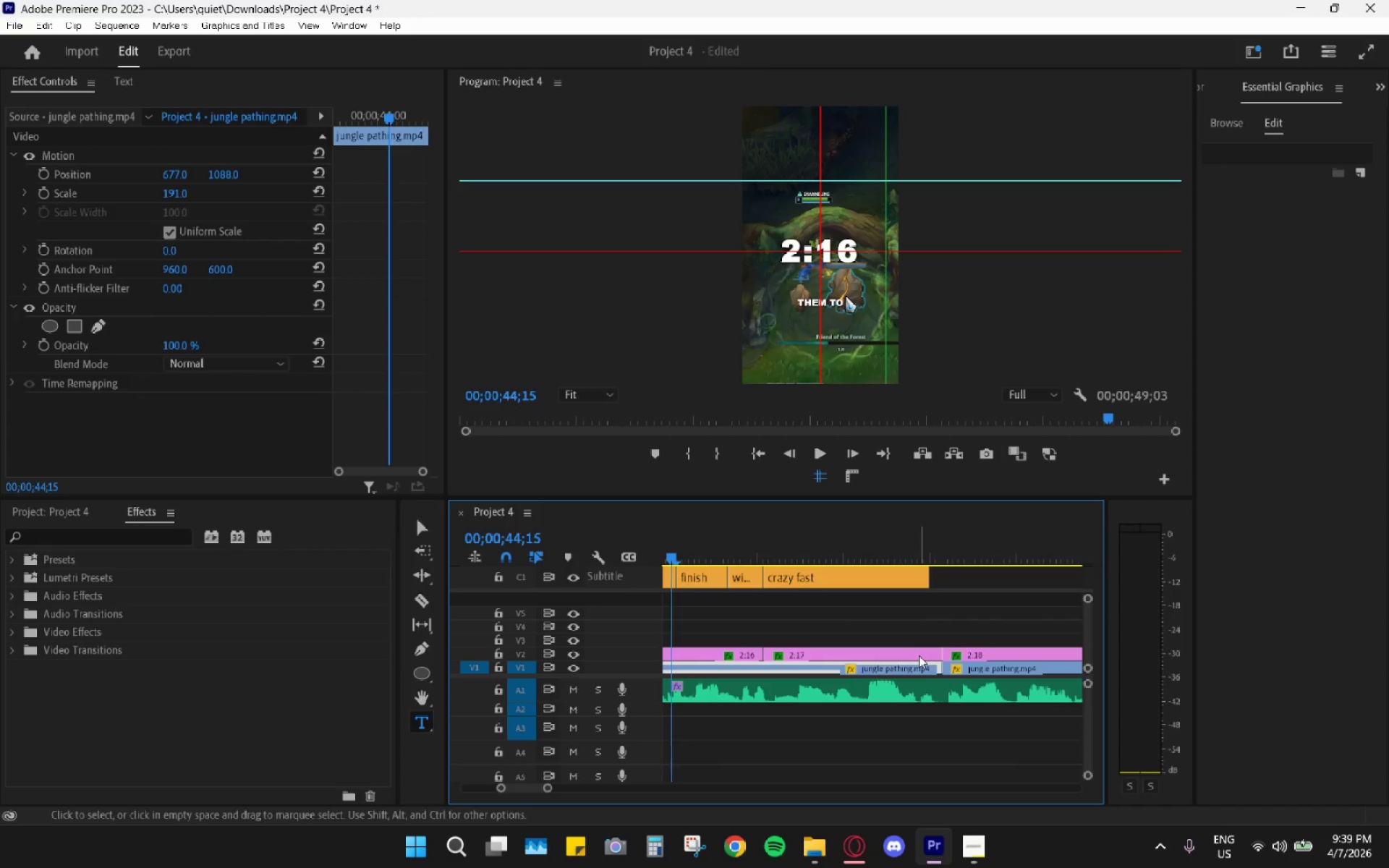 
wait(64.35)
 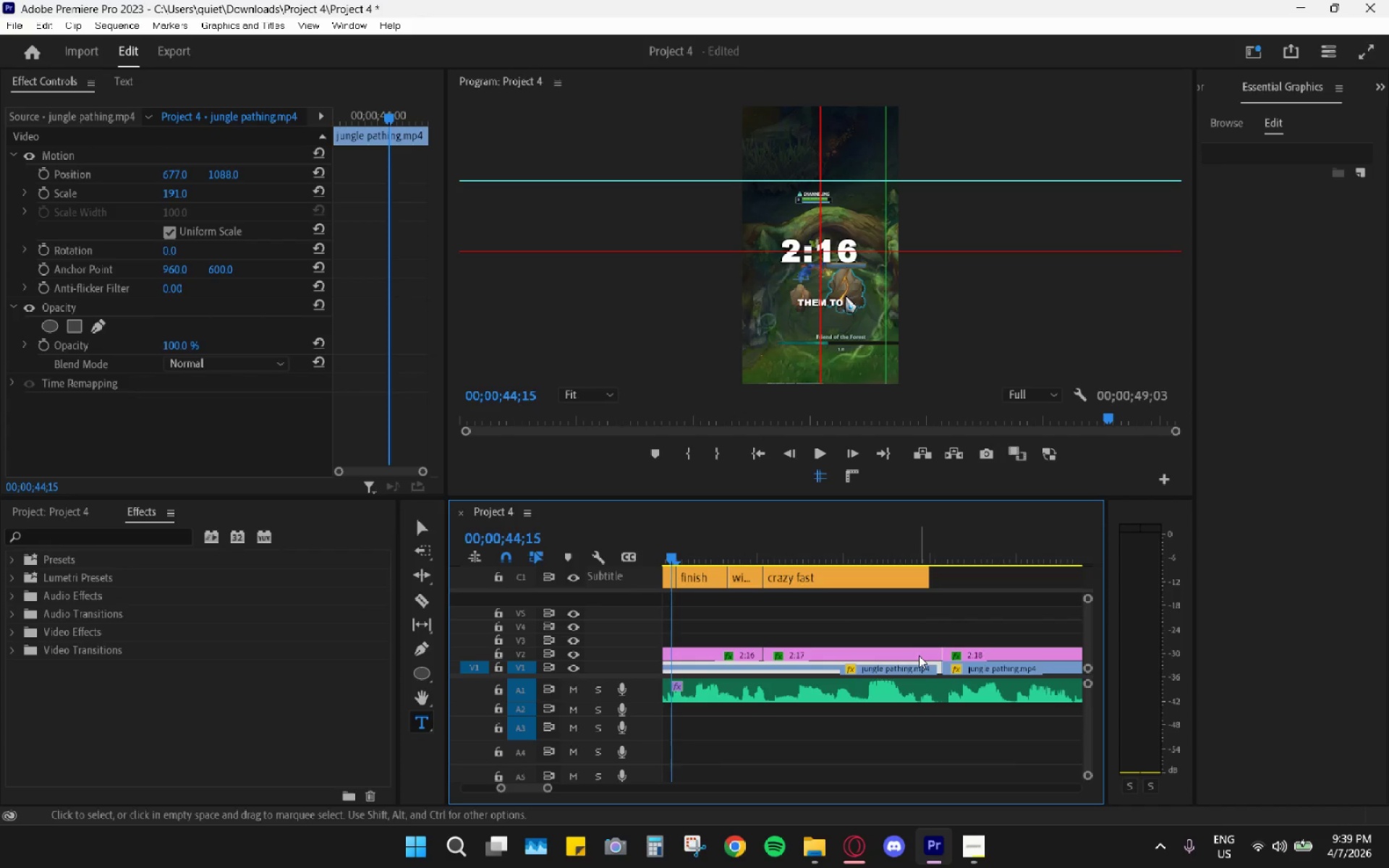 
left_click_drag(start_coordinate=[736, 535], to_coordinate=[977, 514])
 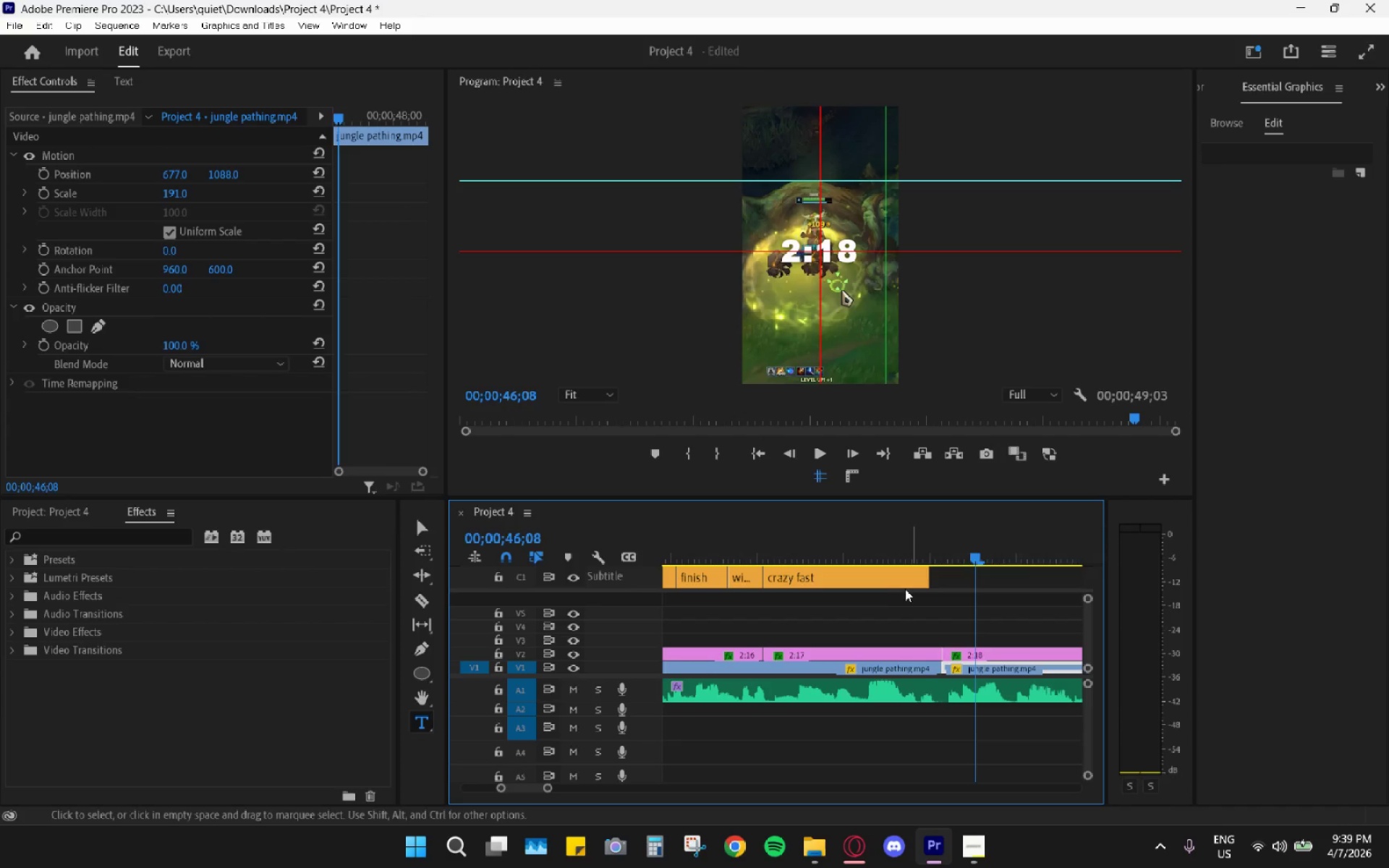 
scroll: coordinate [733, 625], scroll_direction: up, amount: 5.0
 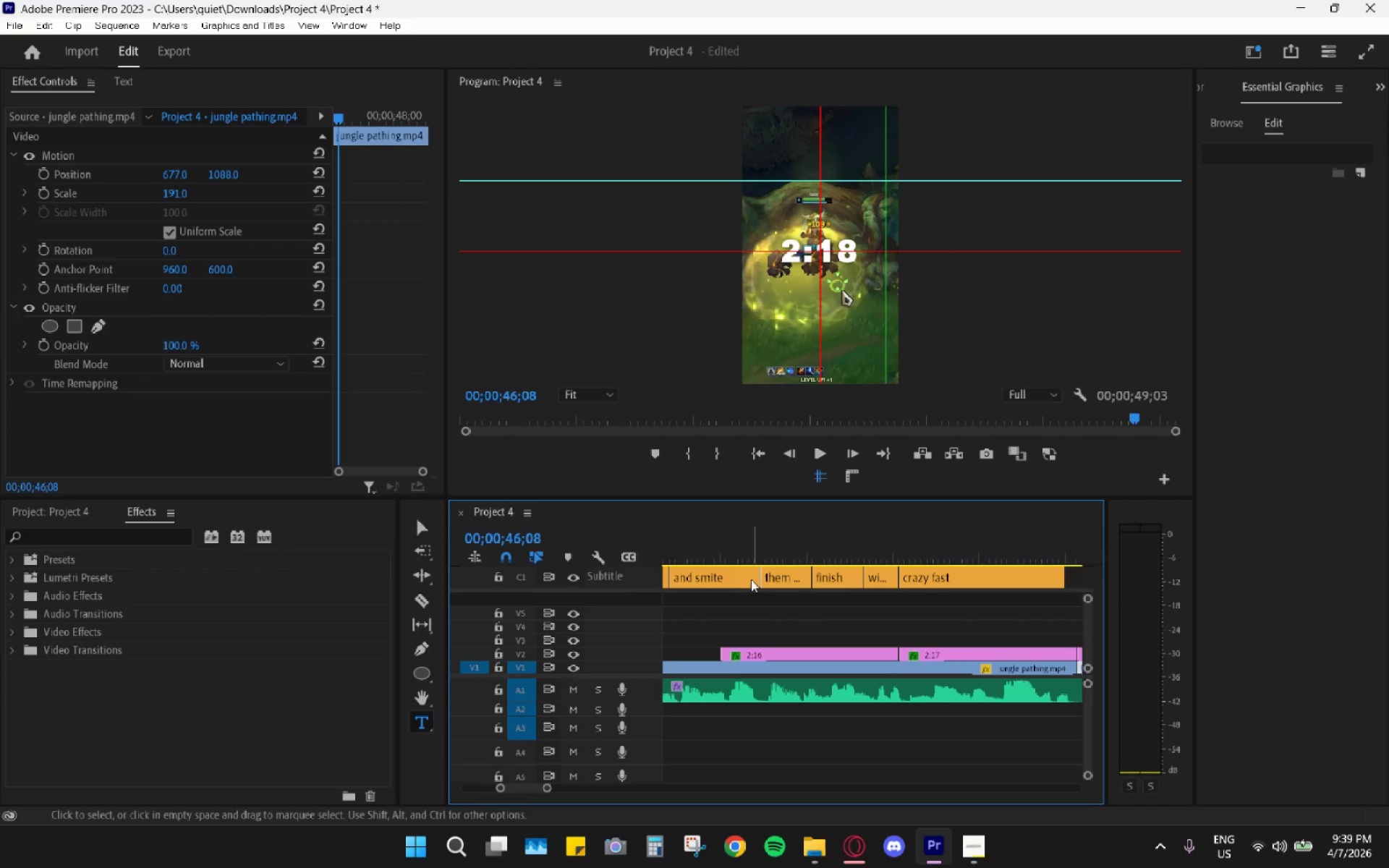 
left_click_drag(start_coordinate=[747, 528], to_coordinate=[744, 540])
 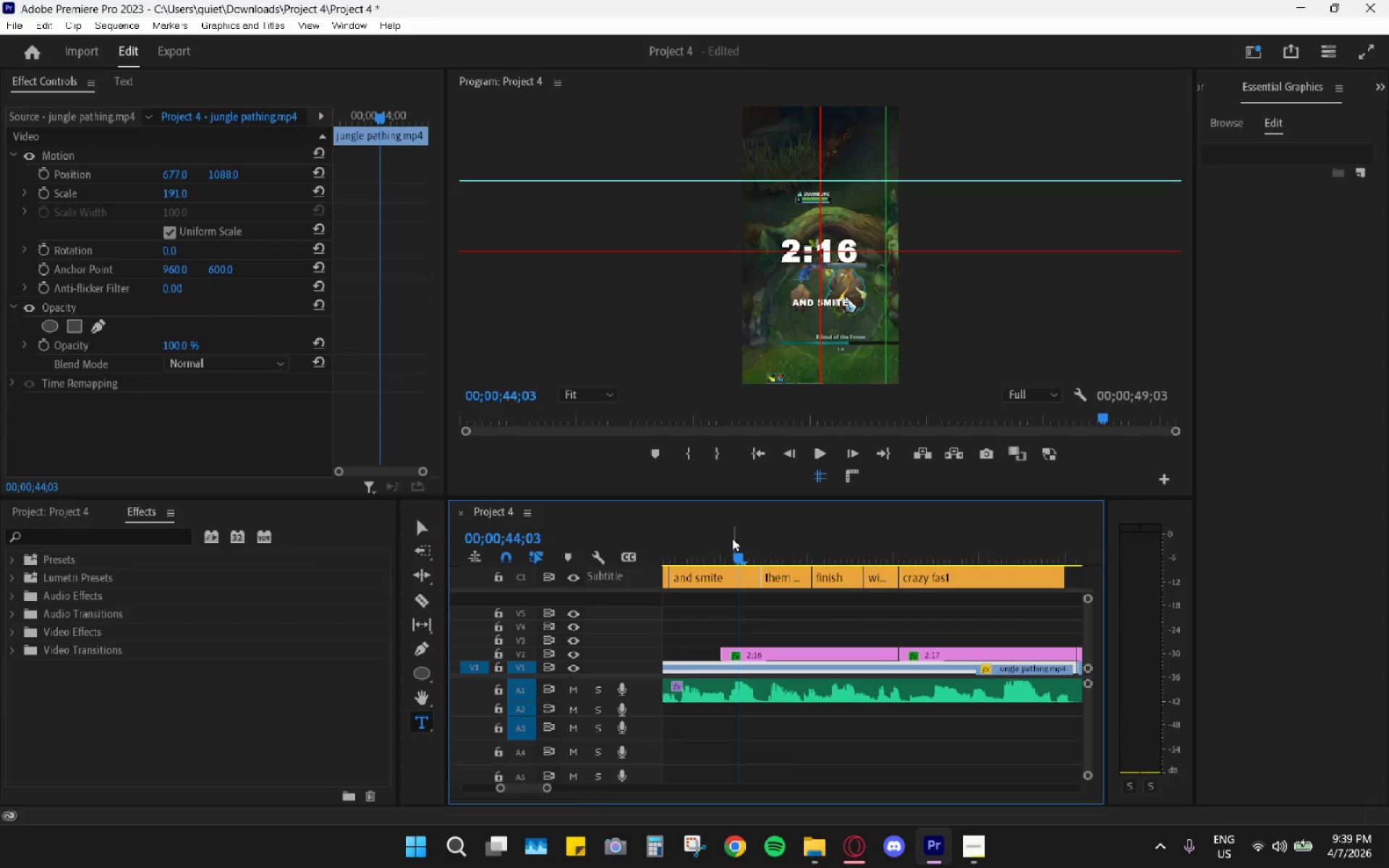 
key(Space)
 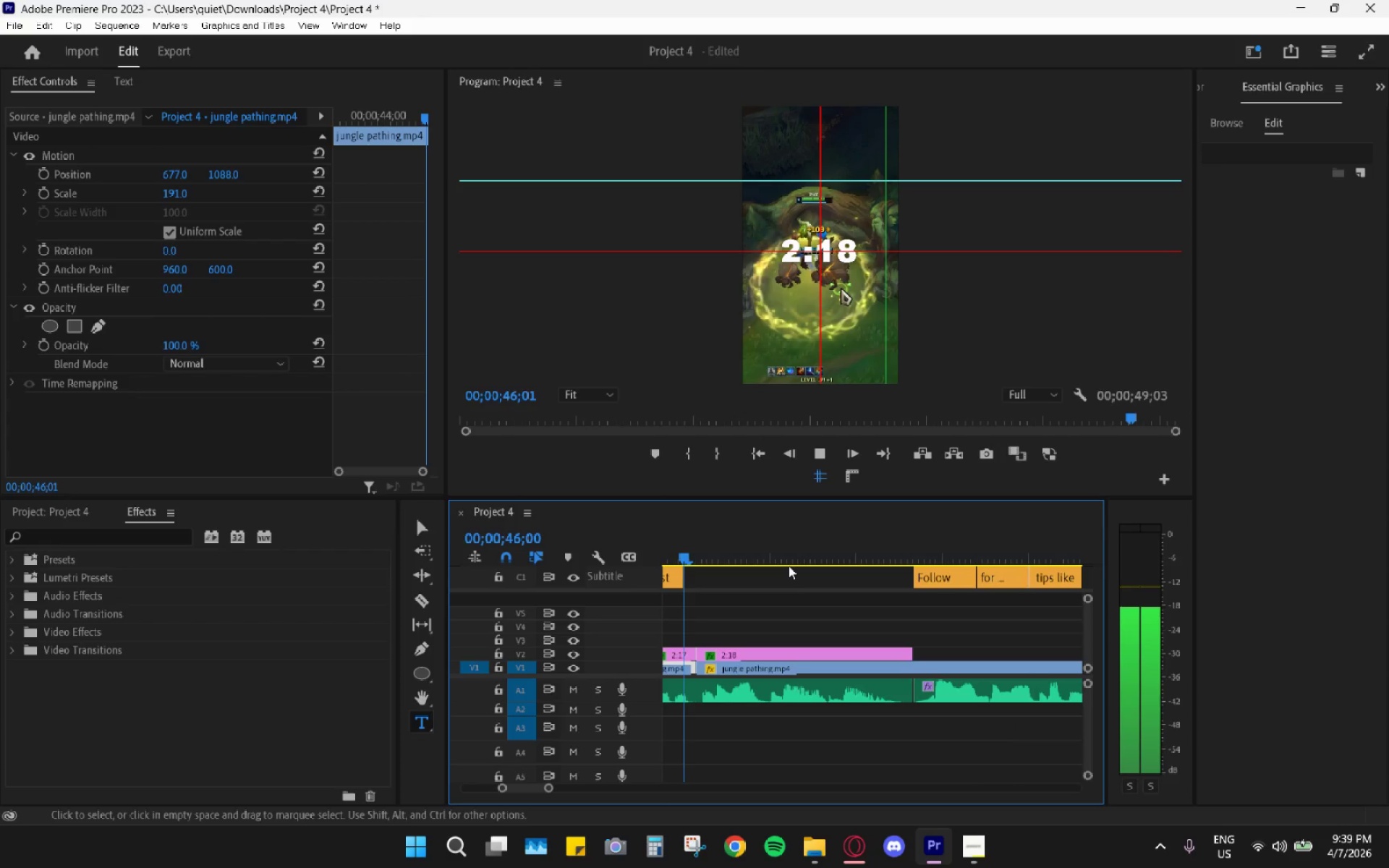 
key(Space)
 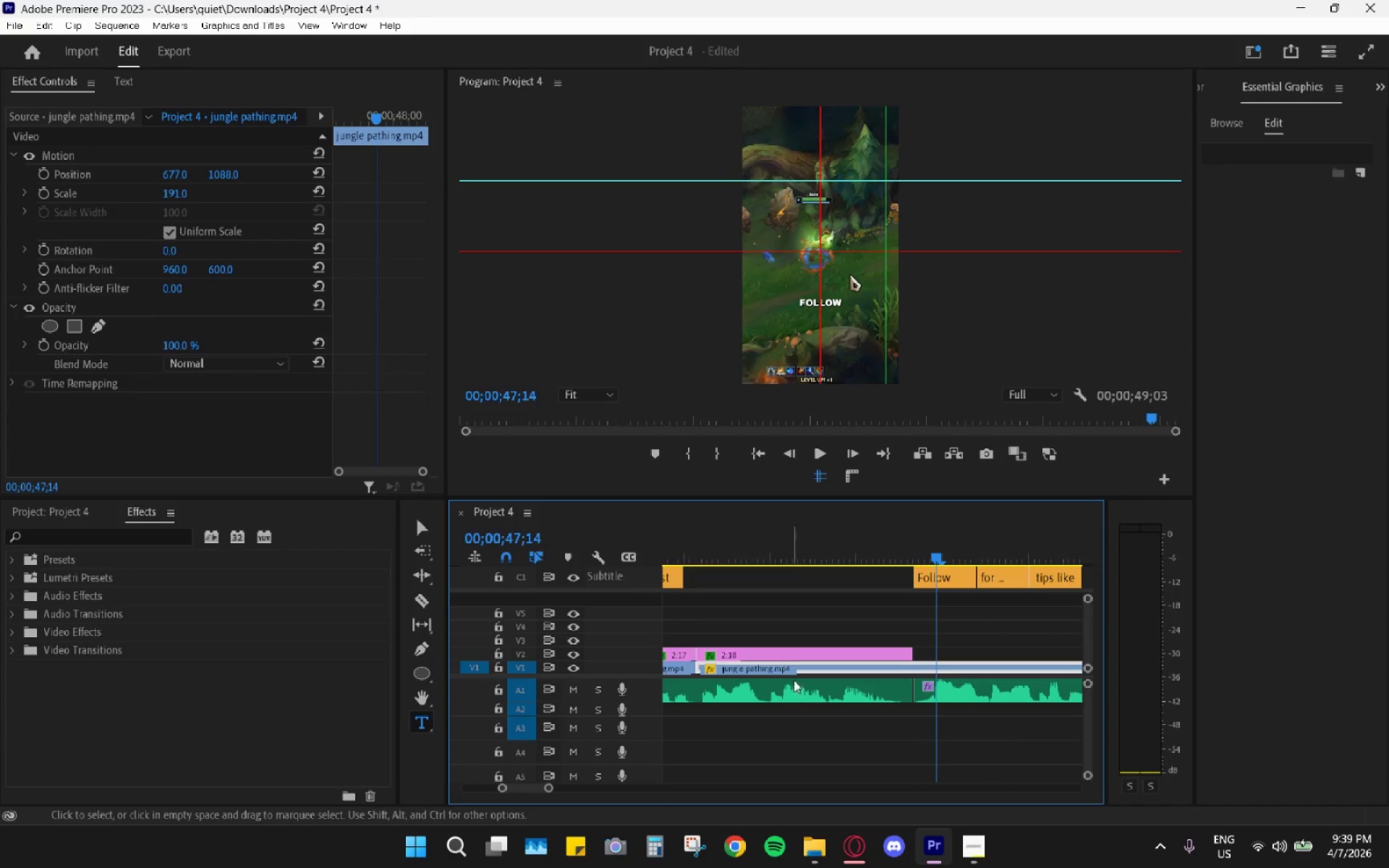 
scroll: coordinate [961, 709], scroll_direction: up, amount: 16.0
 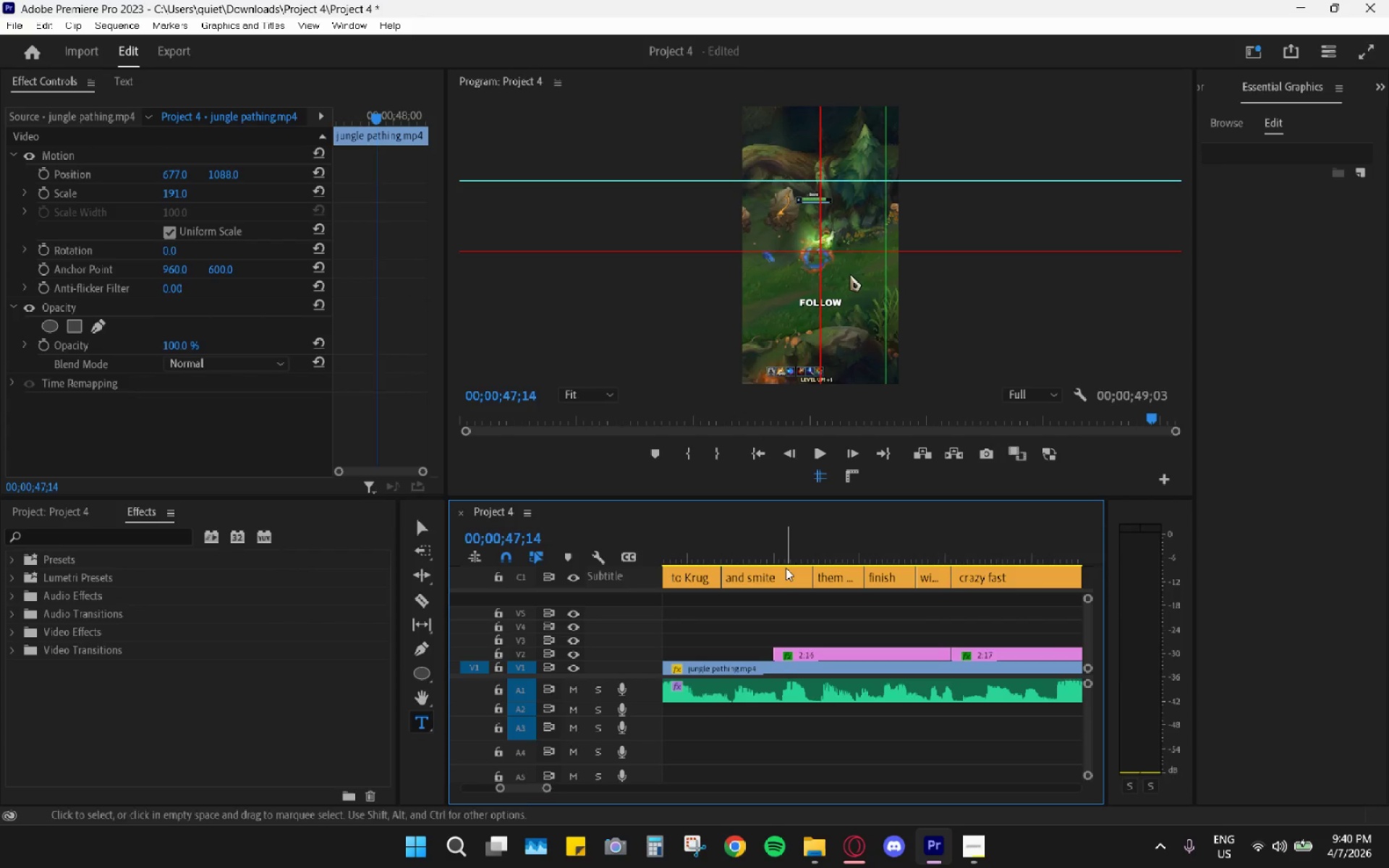 
left_click_drag(start_coordinate=[787, 540], to_coordinate=[775, 536])
 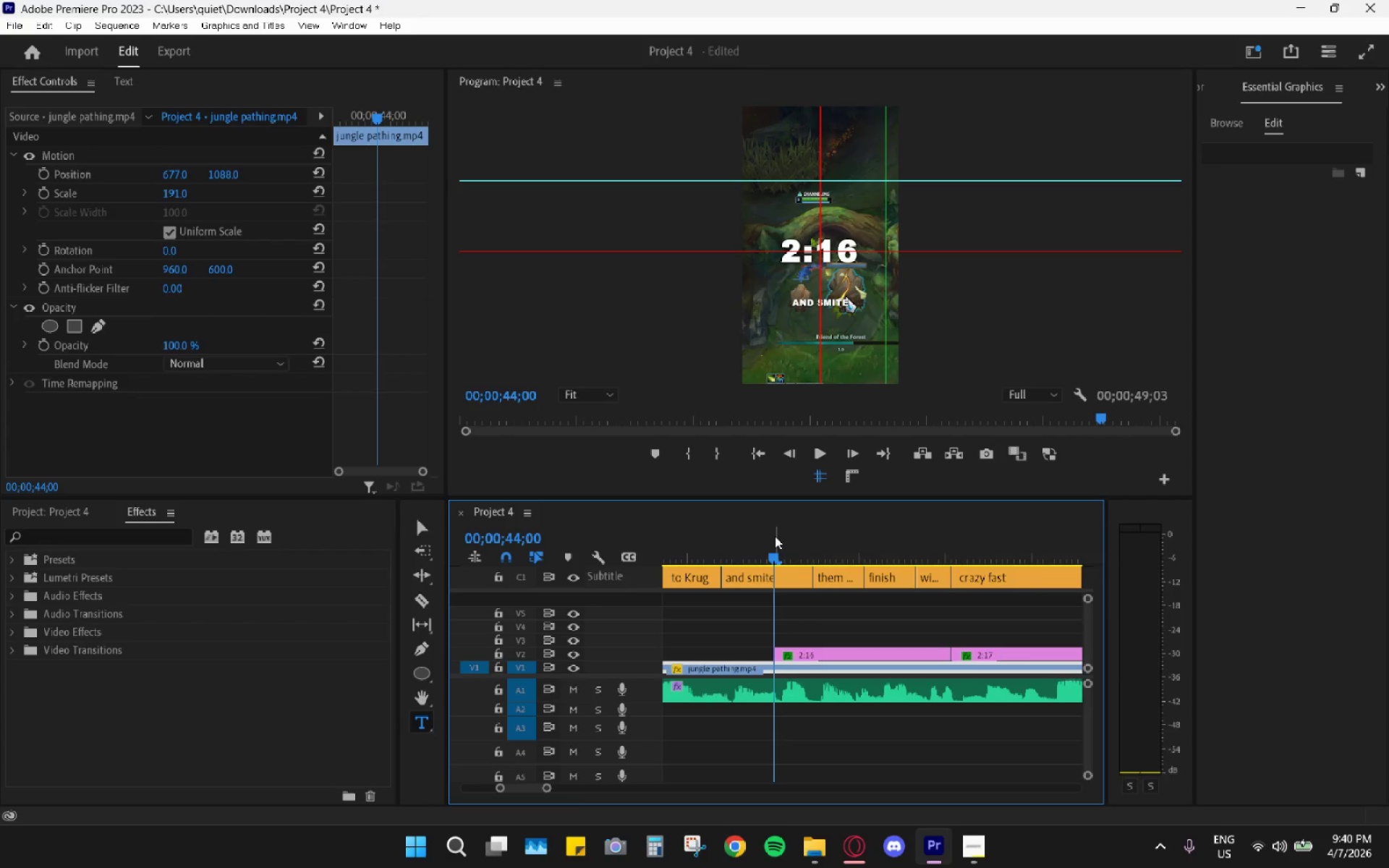 
left_click_drag(start_coordinate=[775, 536], to_coordinate=[710, 550])
 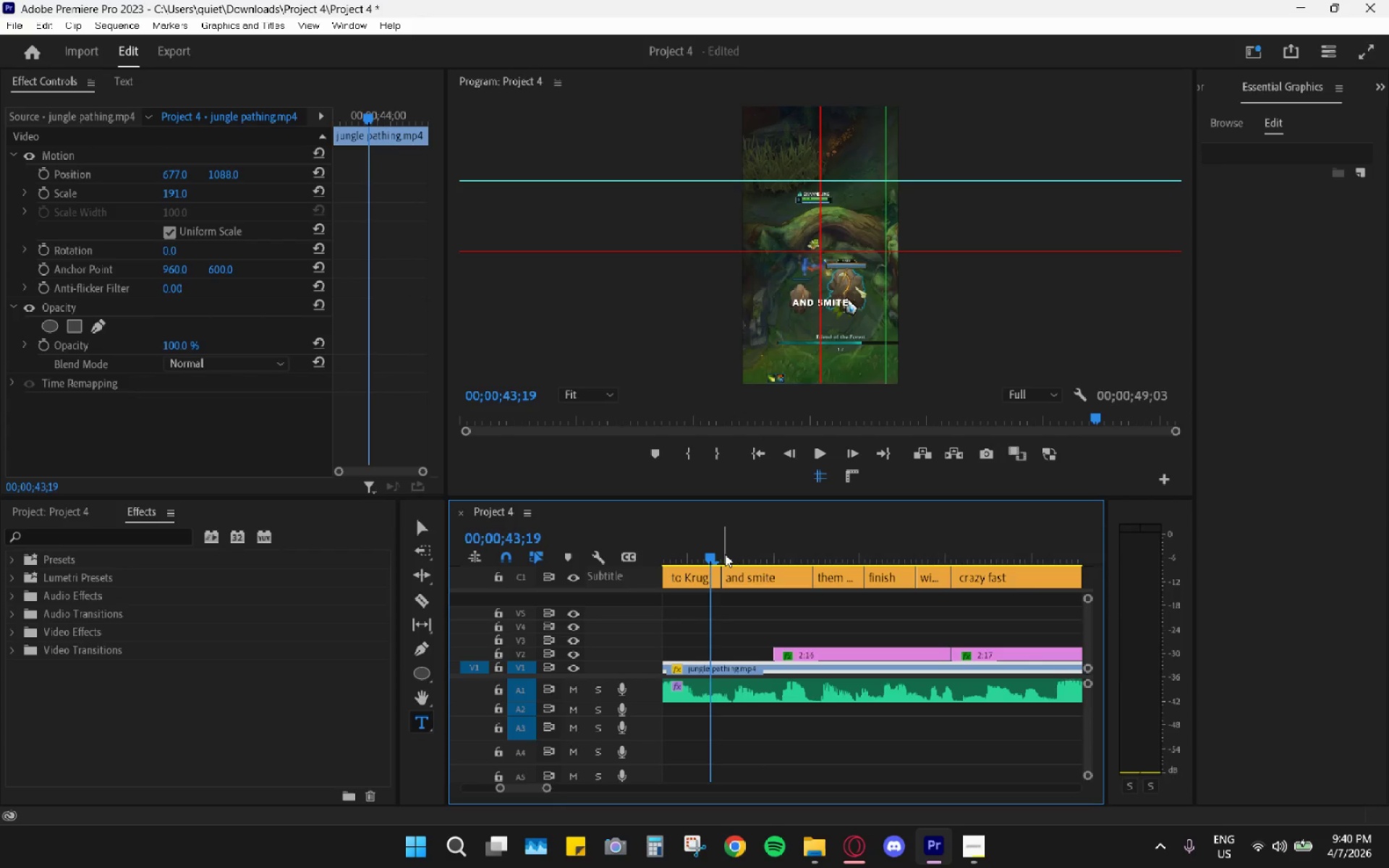 
key(Space)
 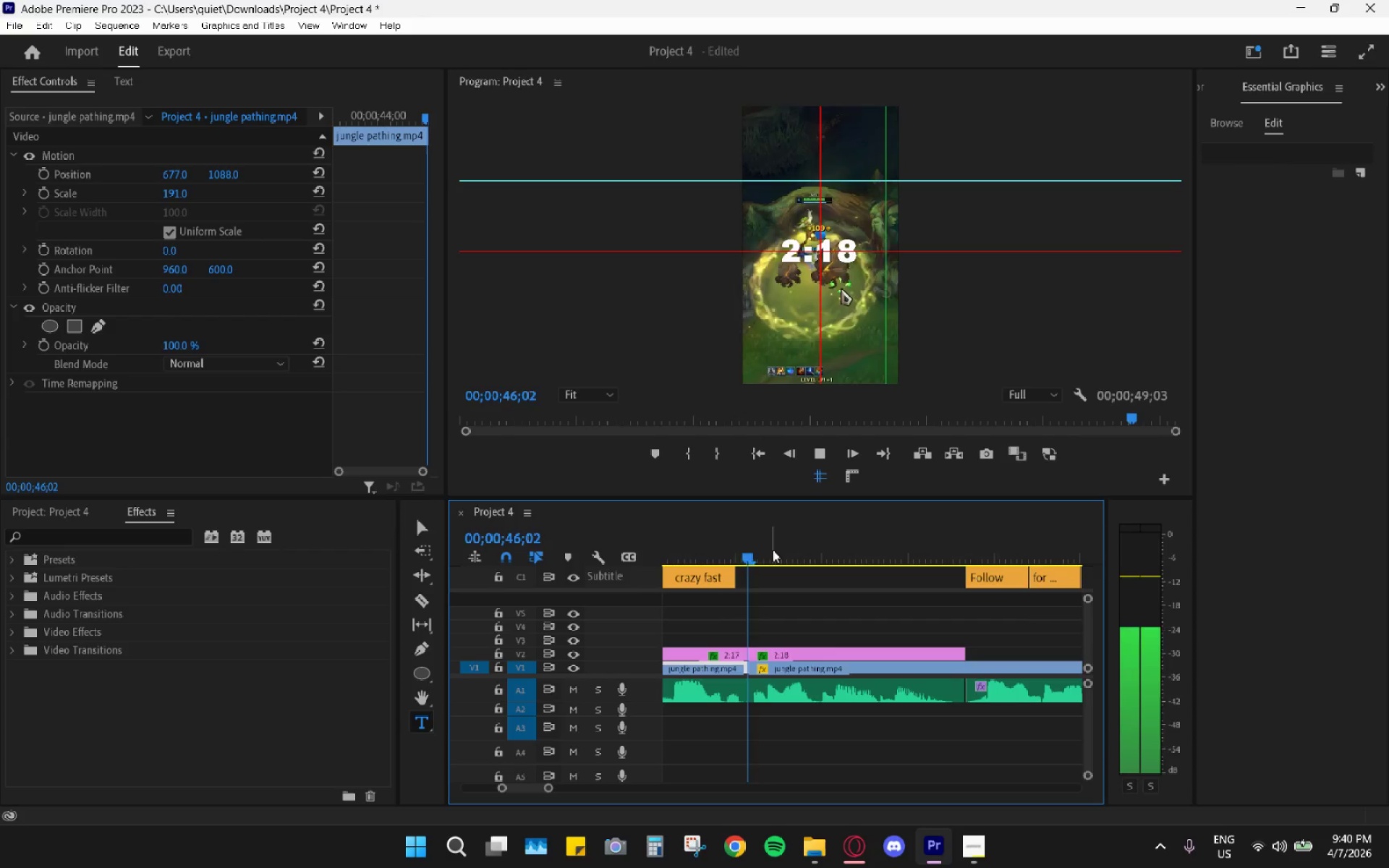 
key(Space)
 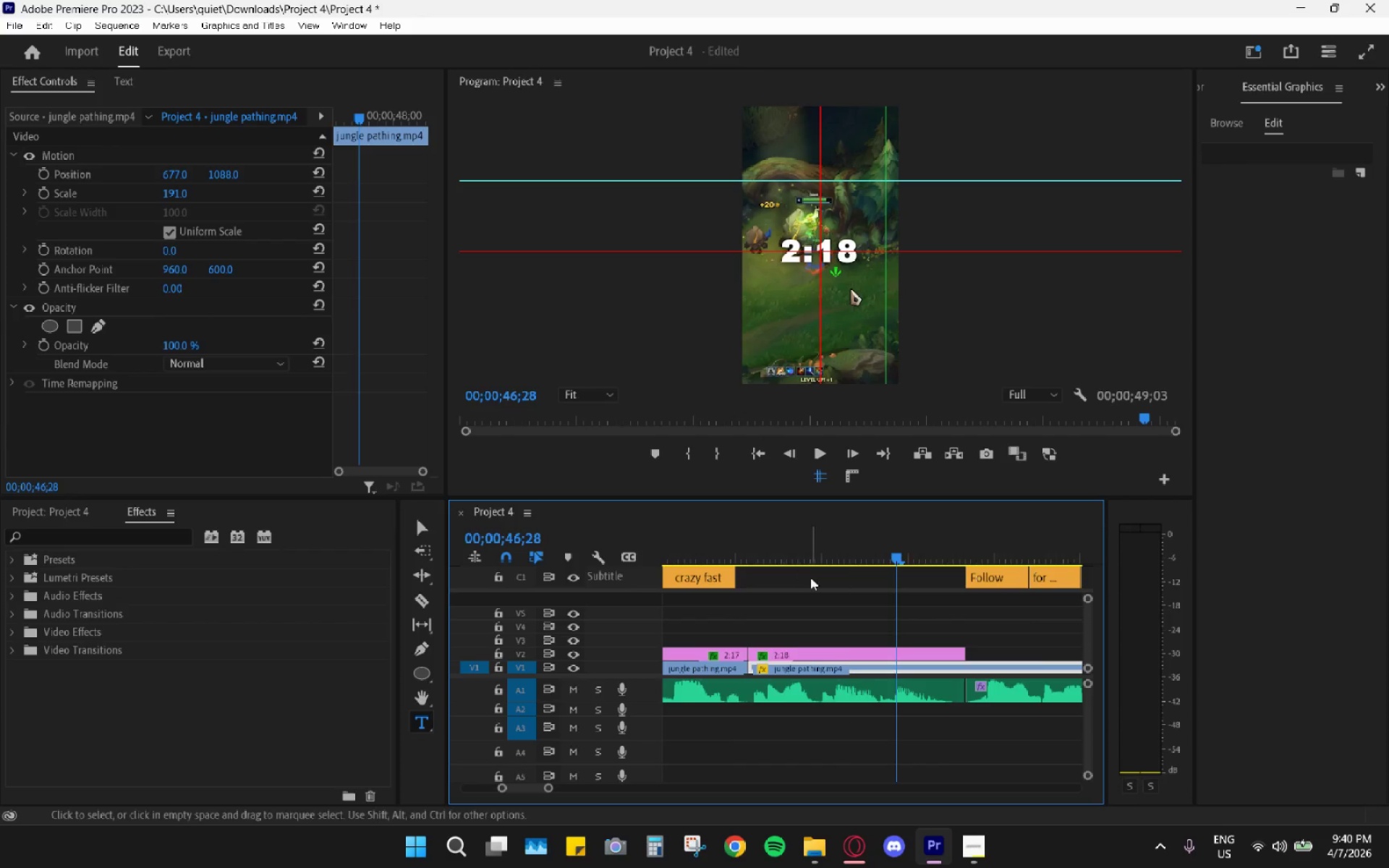 
hold_key(key=AltLeft, duration=0.45)
scroll: coordinate [824, 579], scroll_direction: up, amount: 5.0
 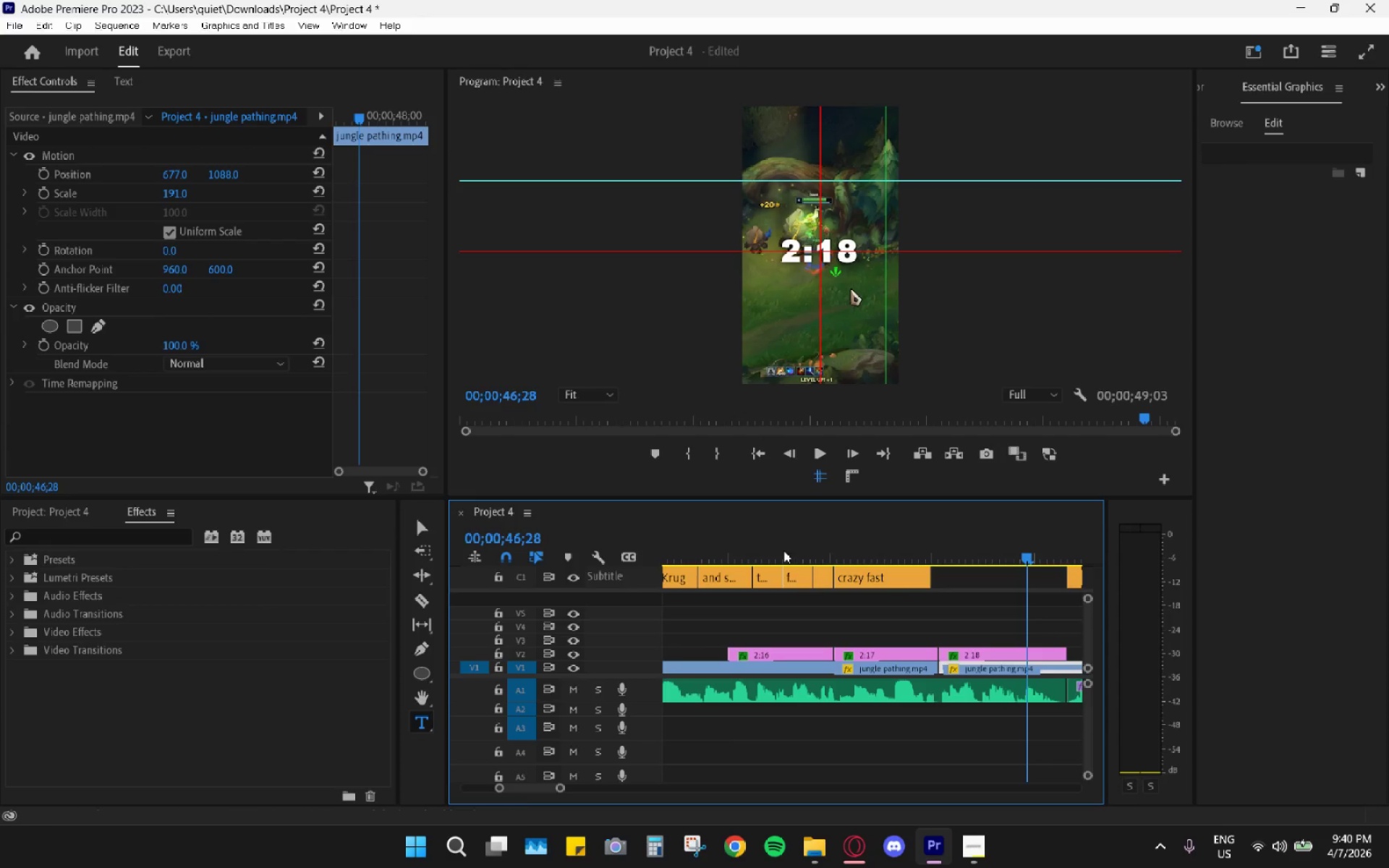 
left_click([782, 541])
 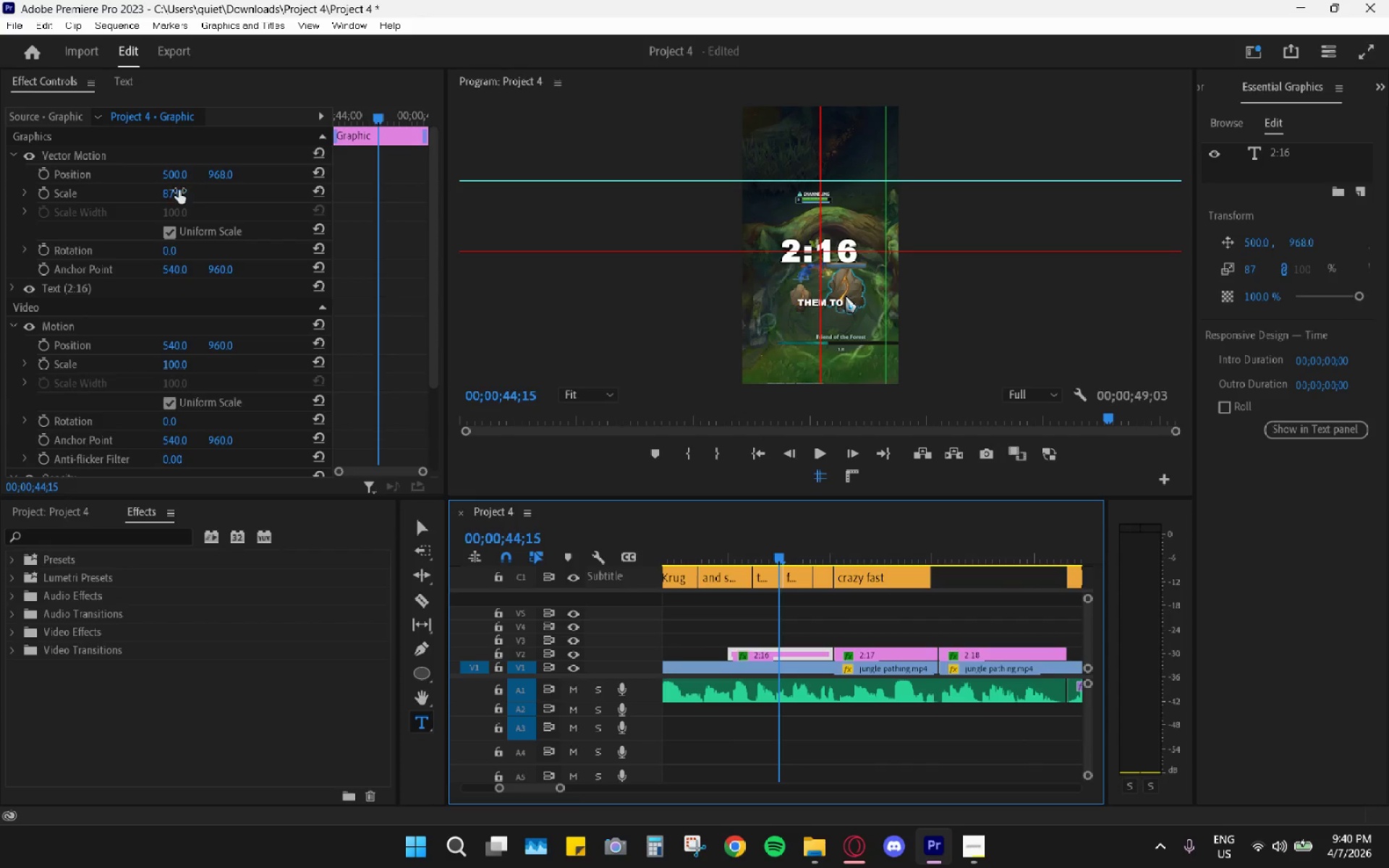 
left_click([178, 192])
 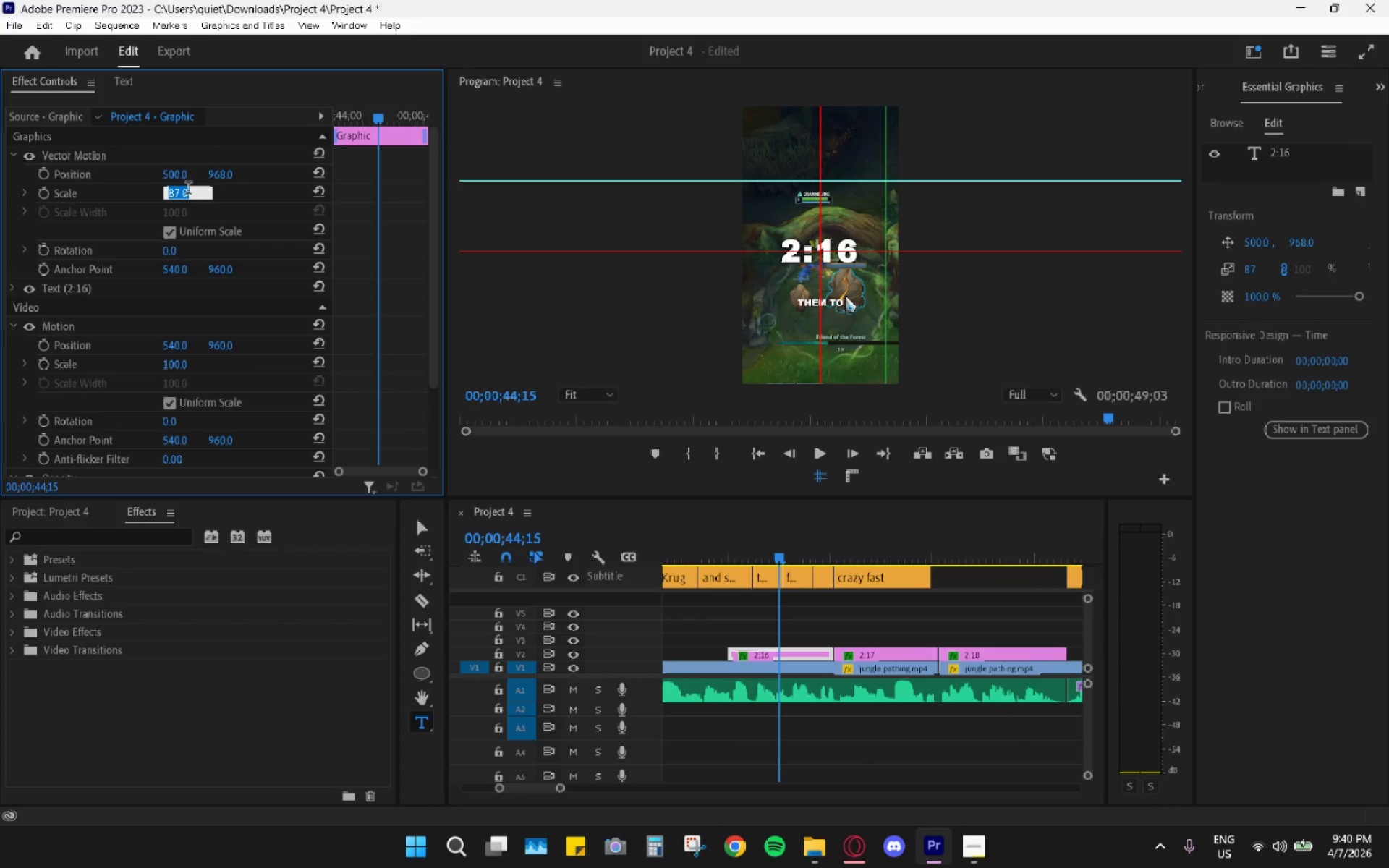 
key(Numpad6)
 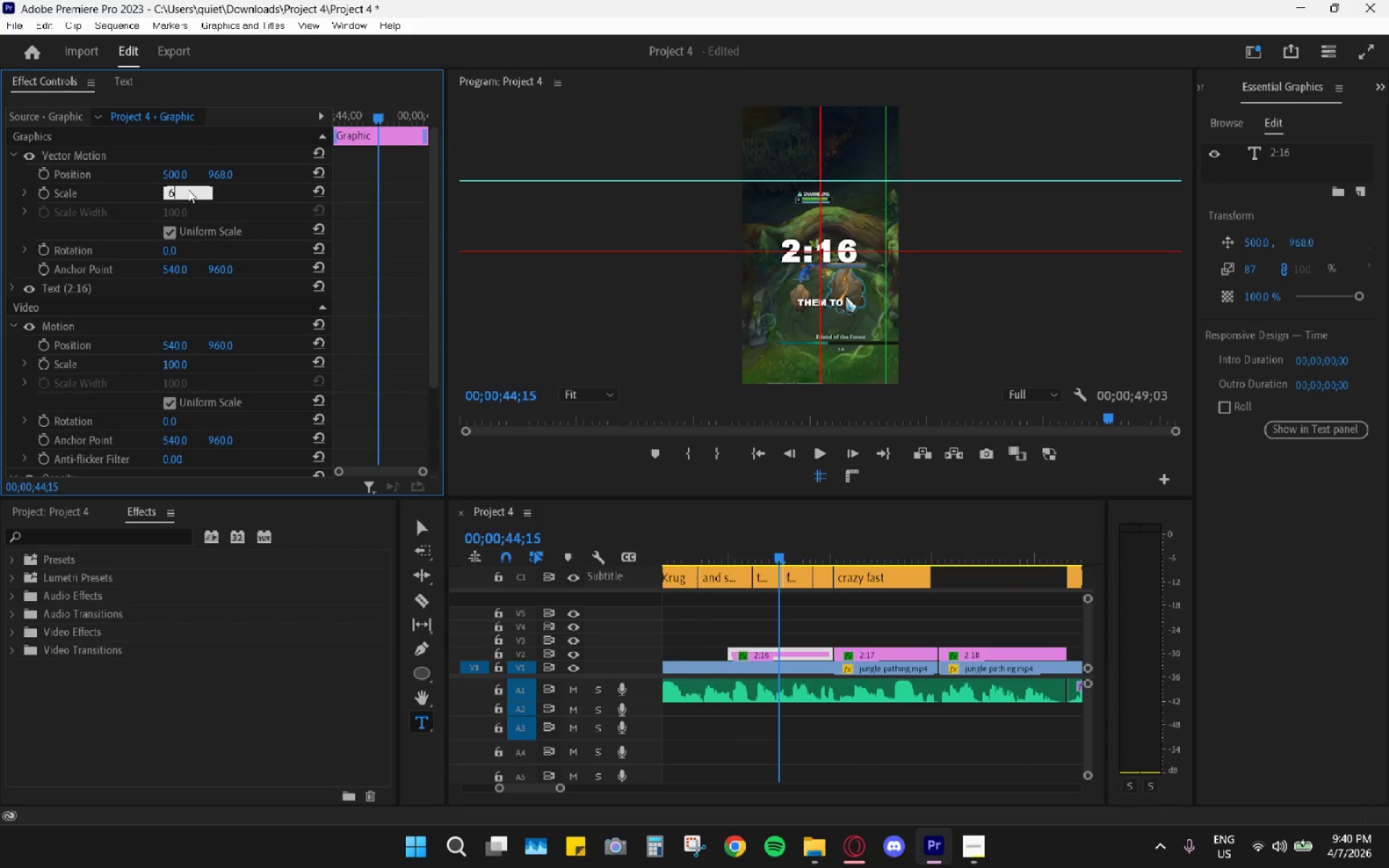 
key(Numpad0)
 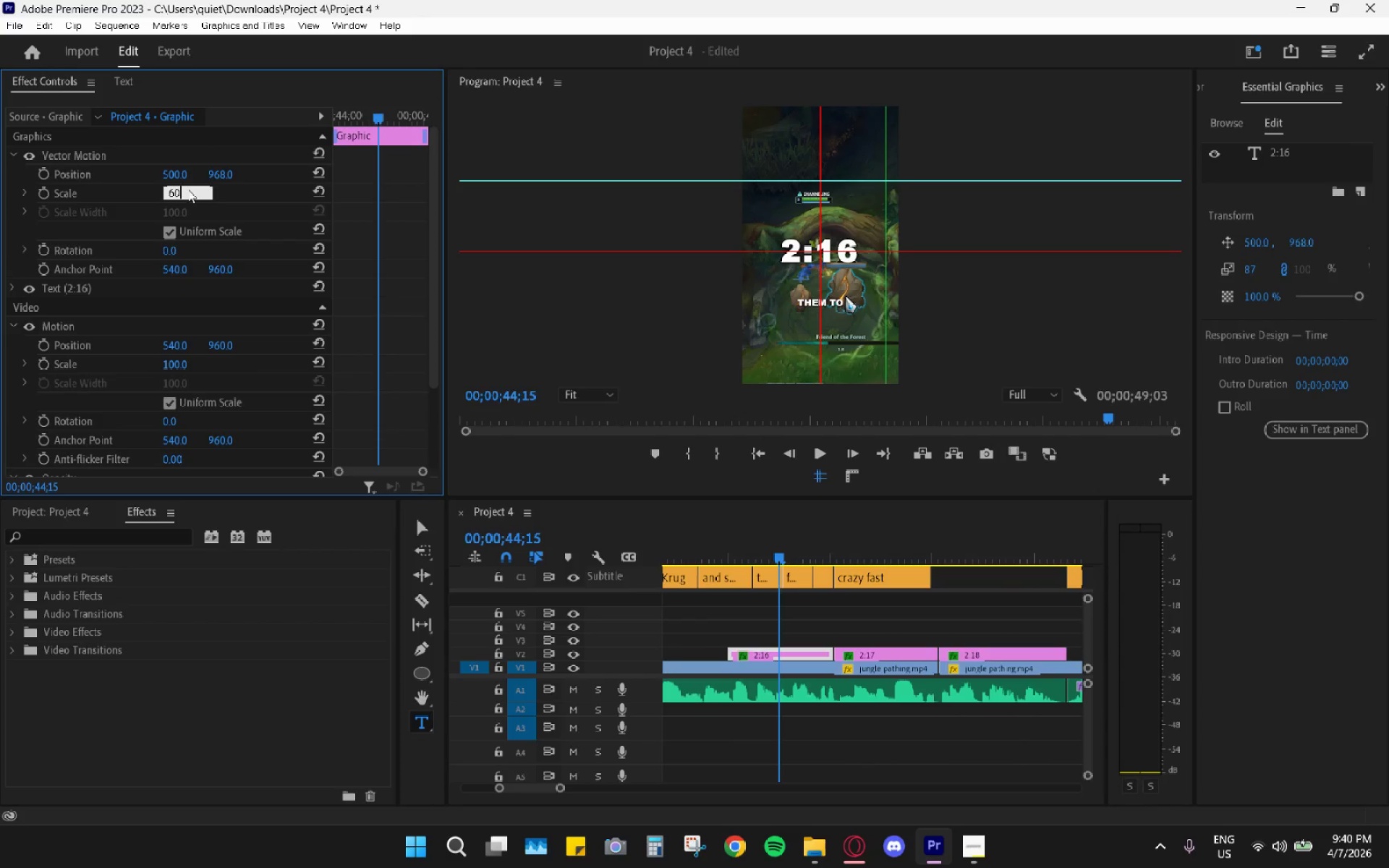 
key(Enter)
 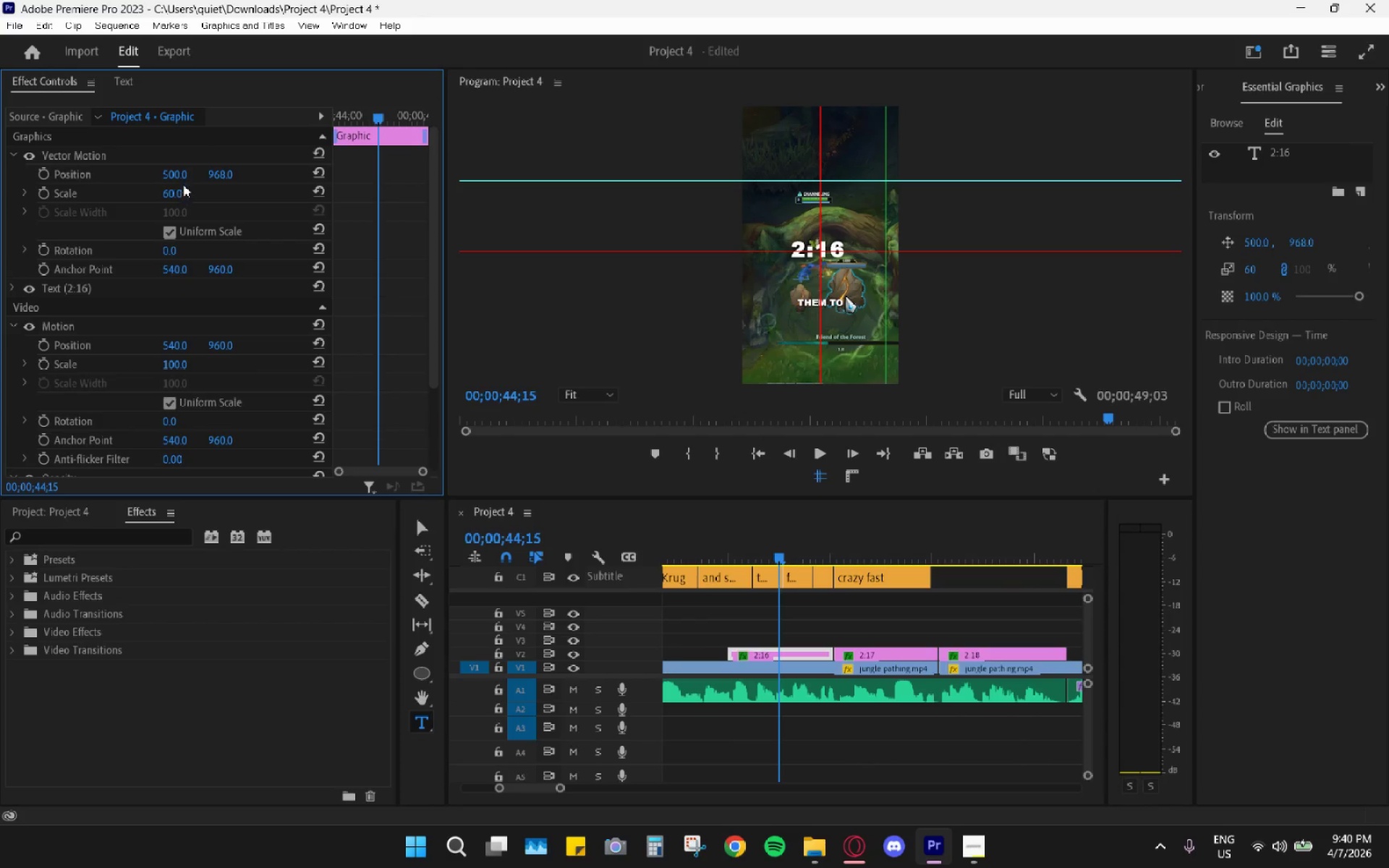 
left_click_drag(start_coordinate=[229, 179], to_coordinate=[771, 206])
 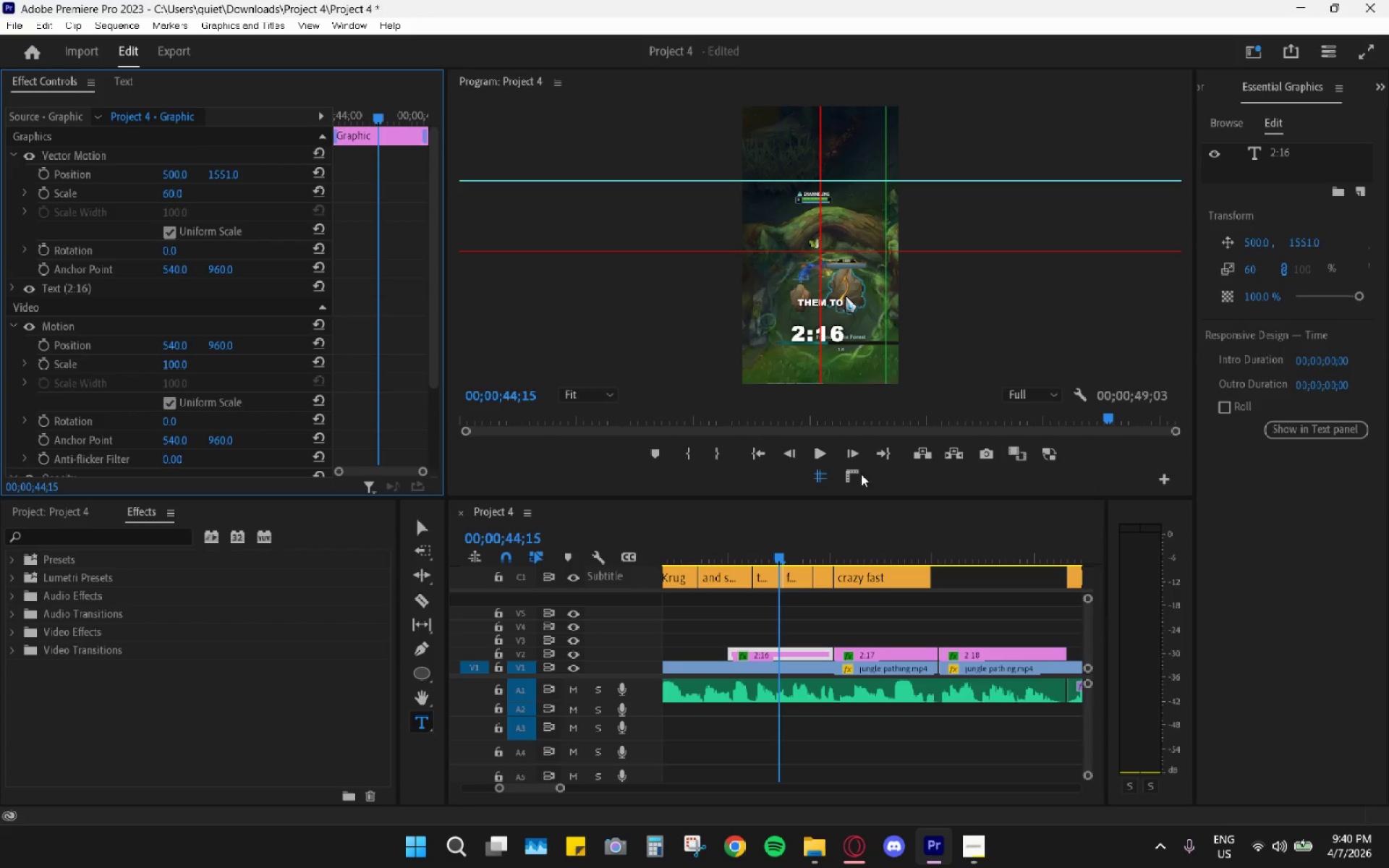 
left_click([781, 653])
 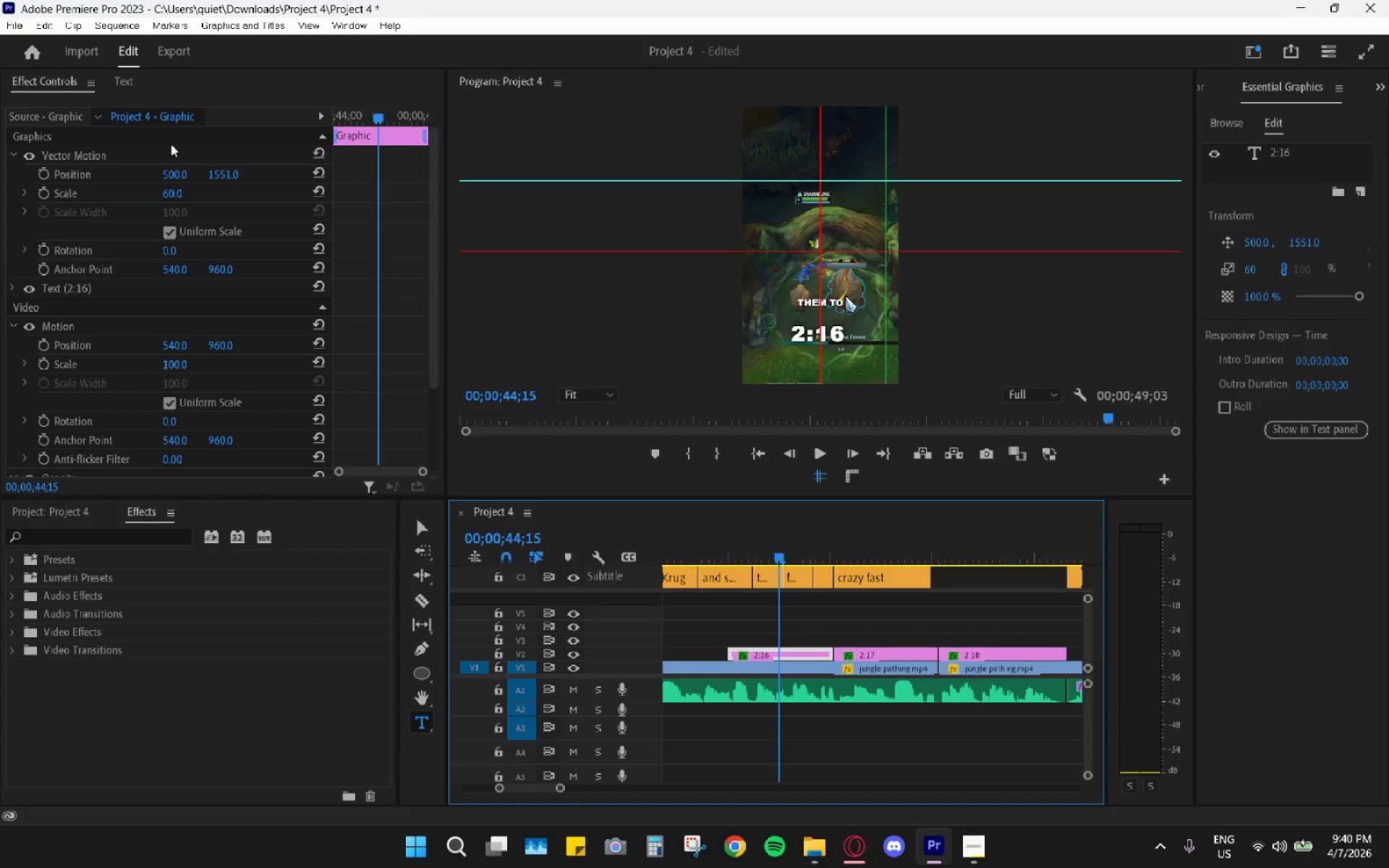 
left_click([147, 151])
 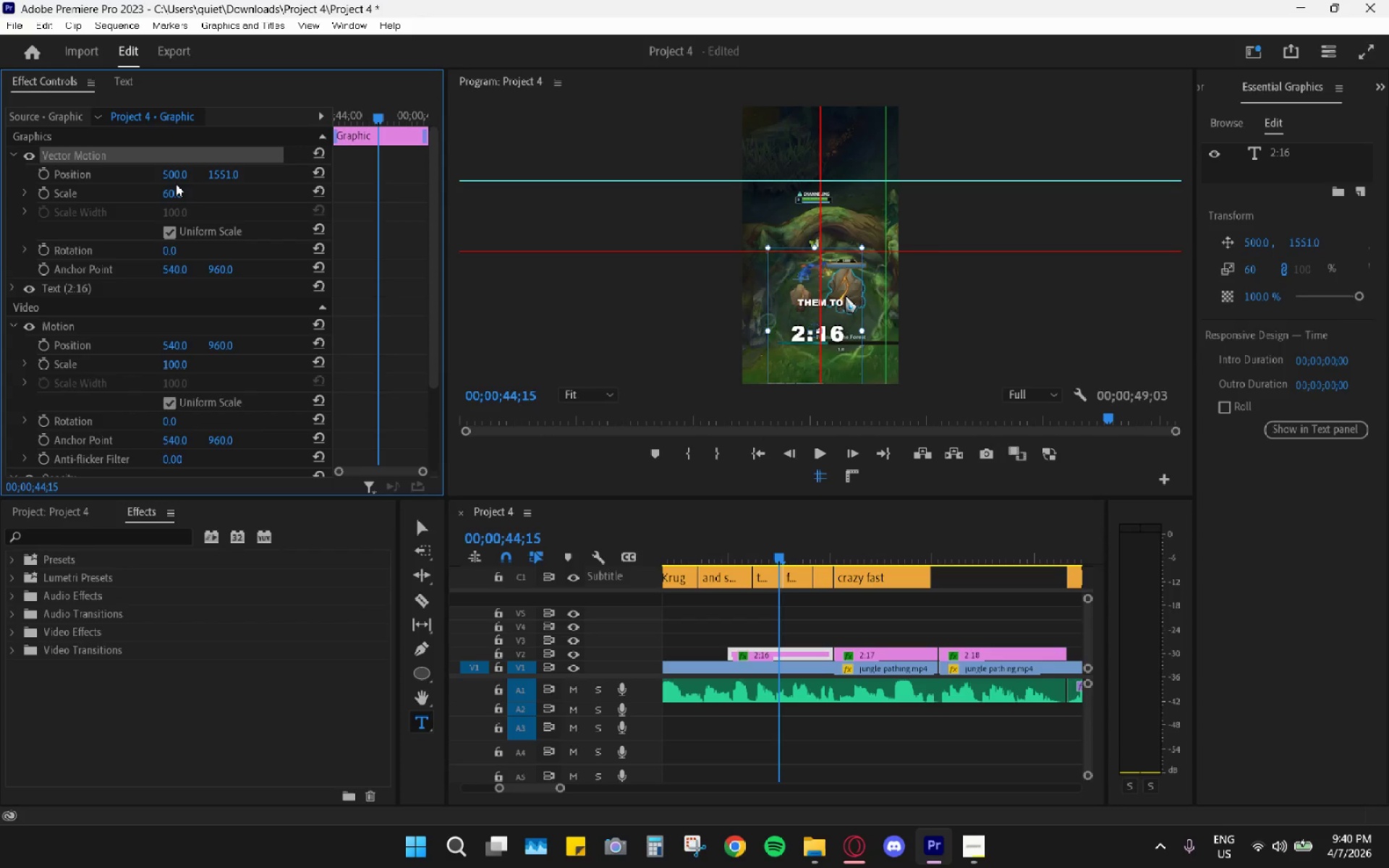 
left_click_drag(start_coordinate=[177, 166], to_coordinate=[255, 156])
 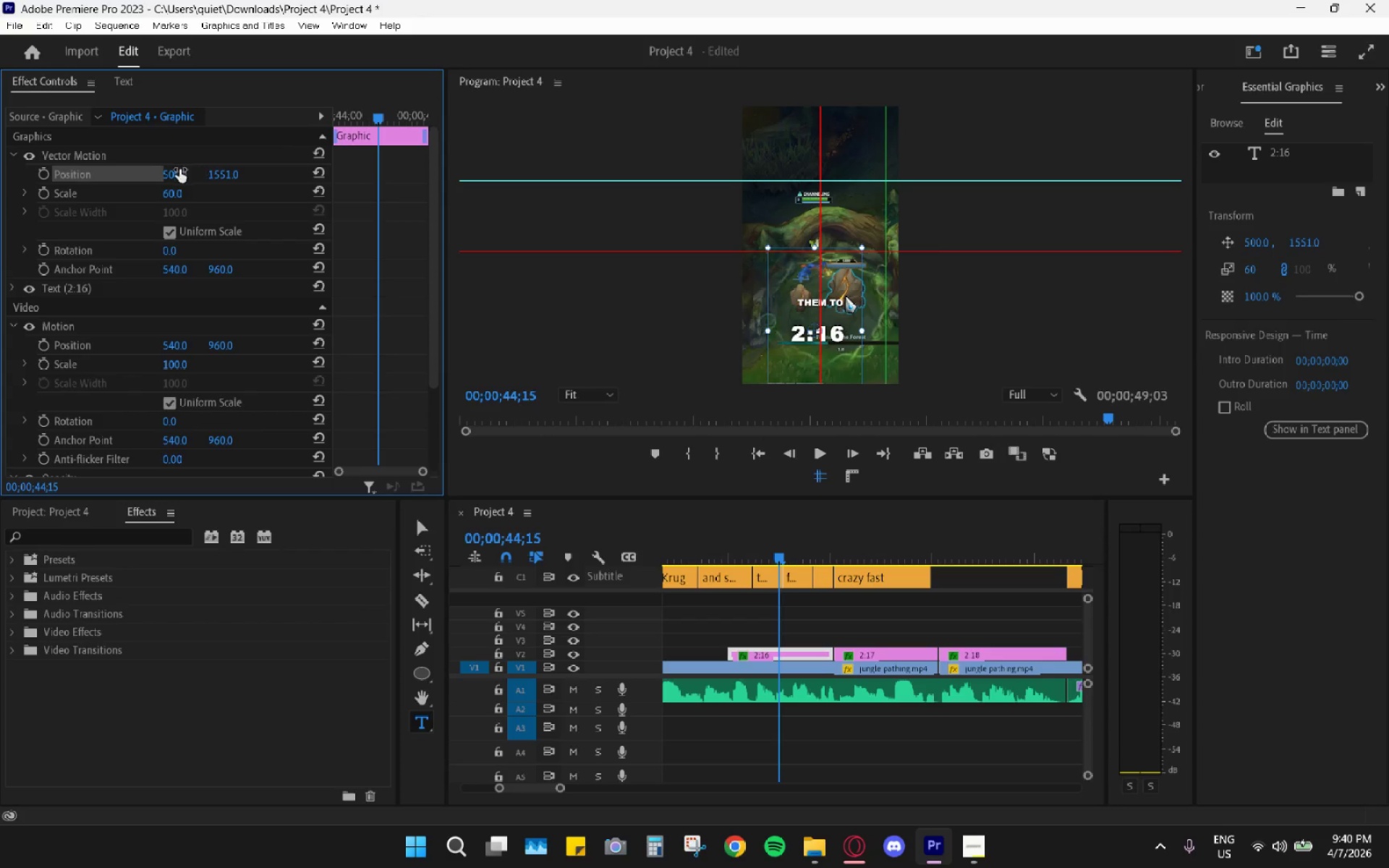 
left_click_drag(start_coordinate=[179, 169], to_coordinate=[214, 172])
 